 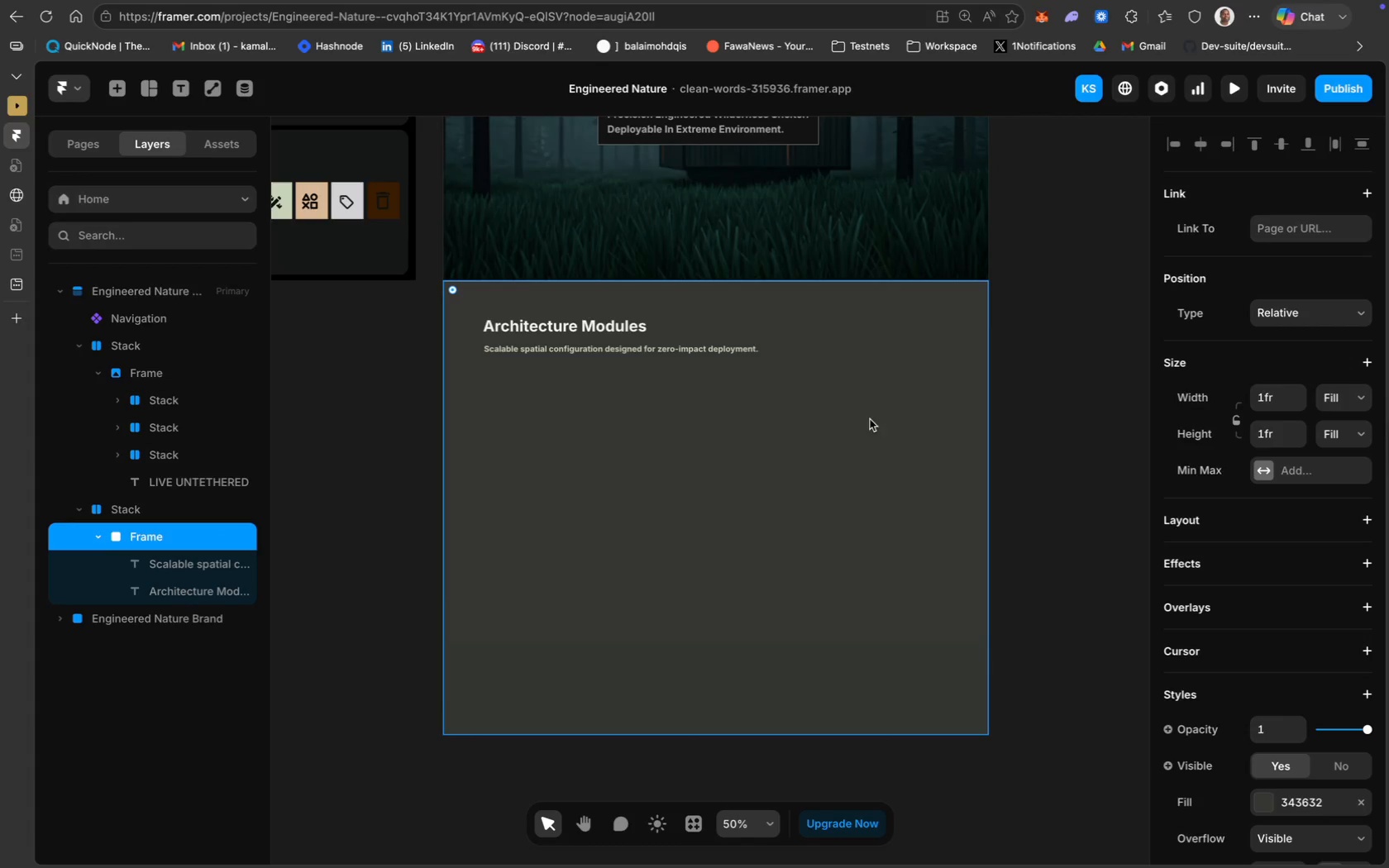 
key(Meta+MetaRight)
 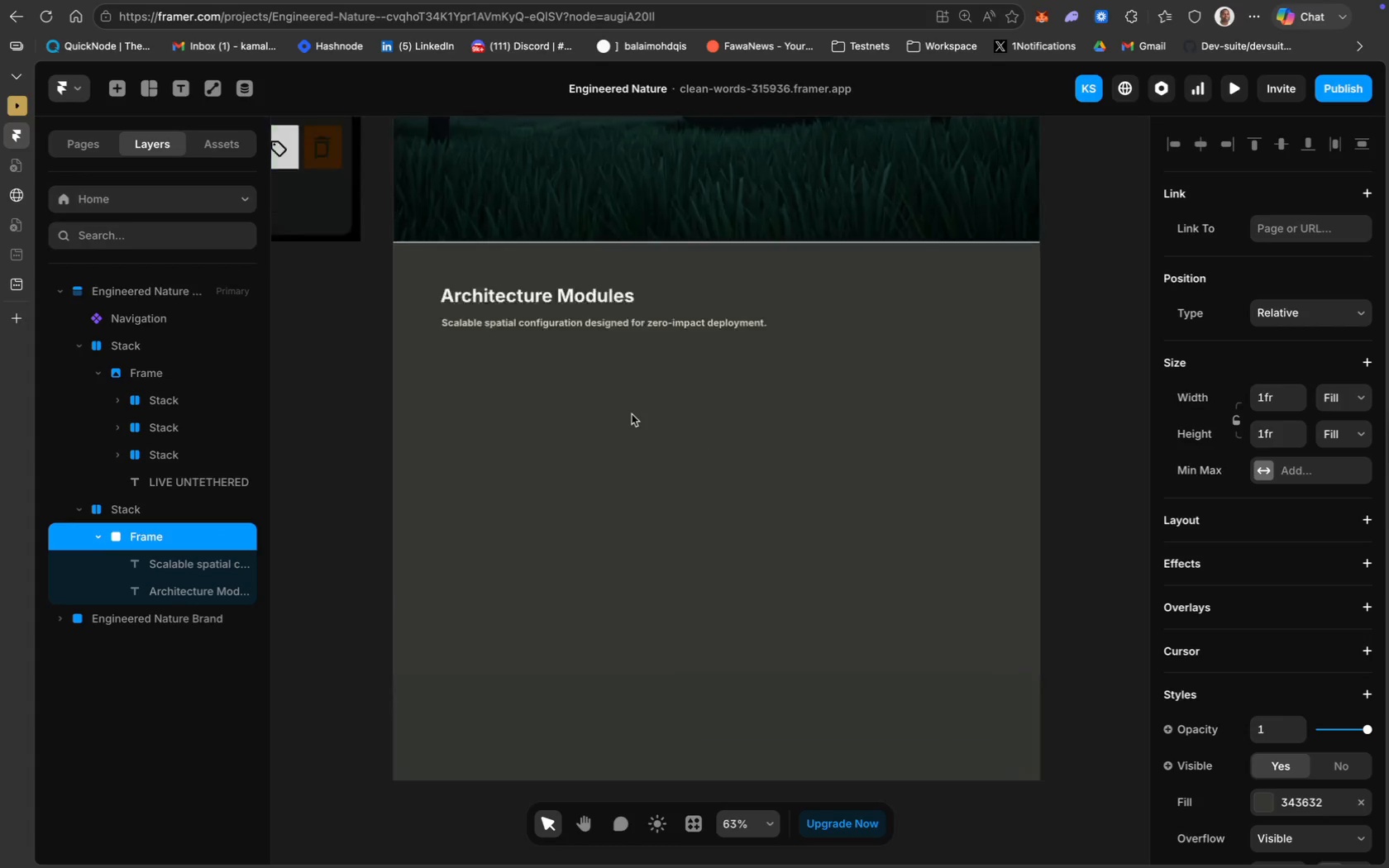 
key(Meta+Equal)
 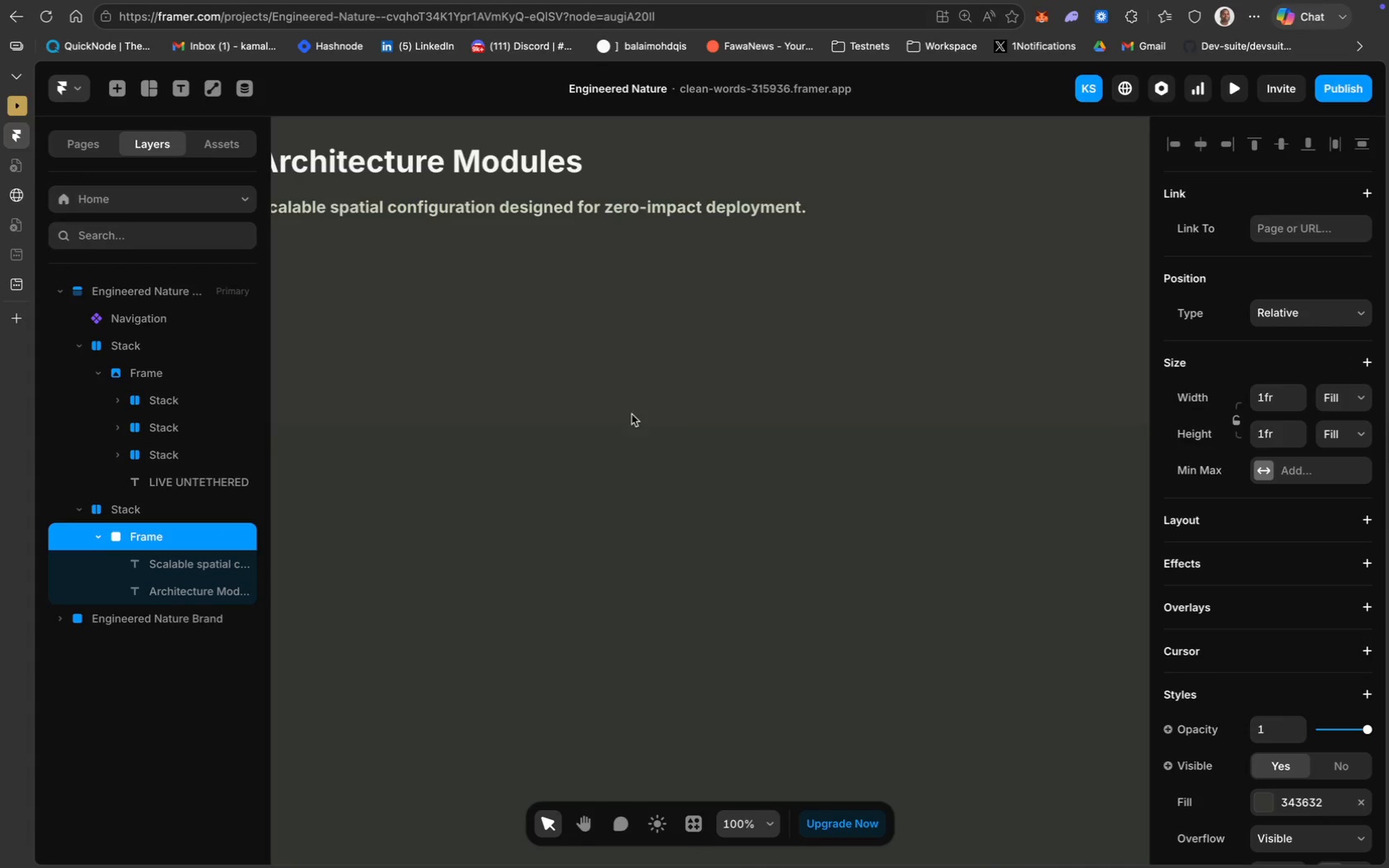 
scroll: coordinate [637, 420], scroll_direction: up, amount: 10.0
 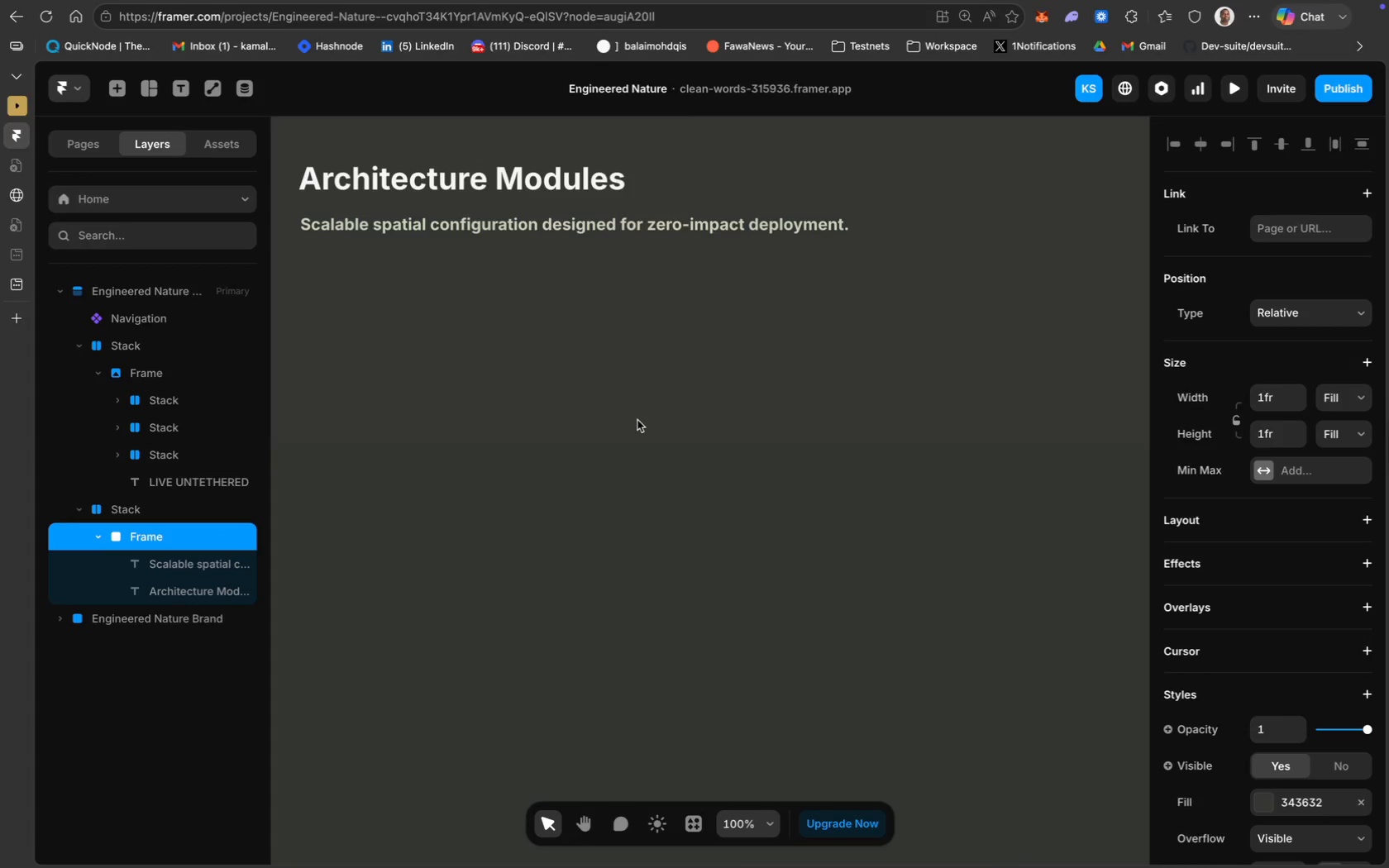 
key(Meta+MetaRight)
 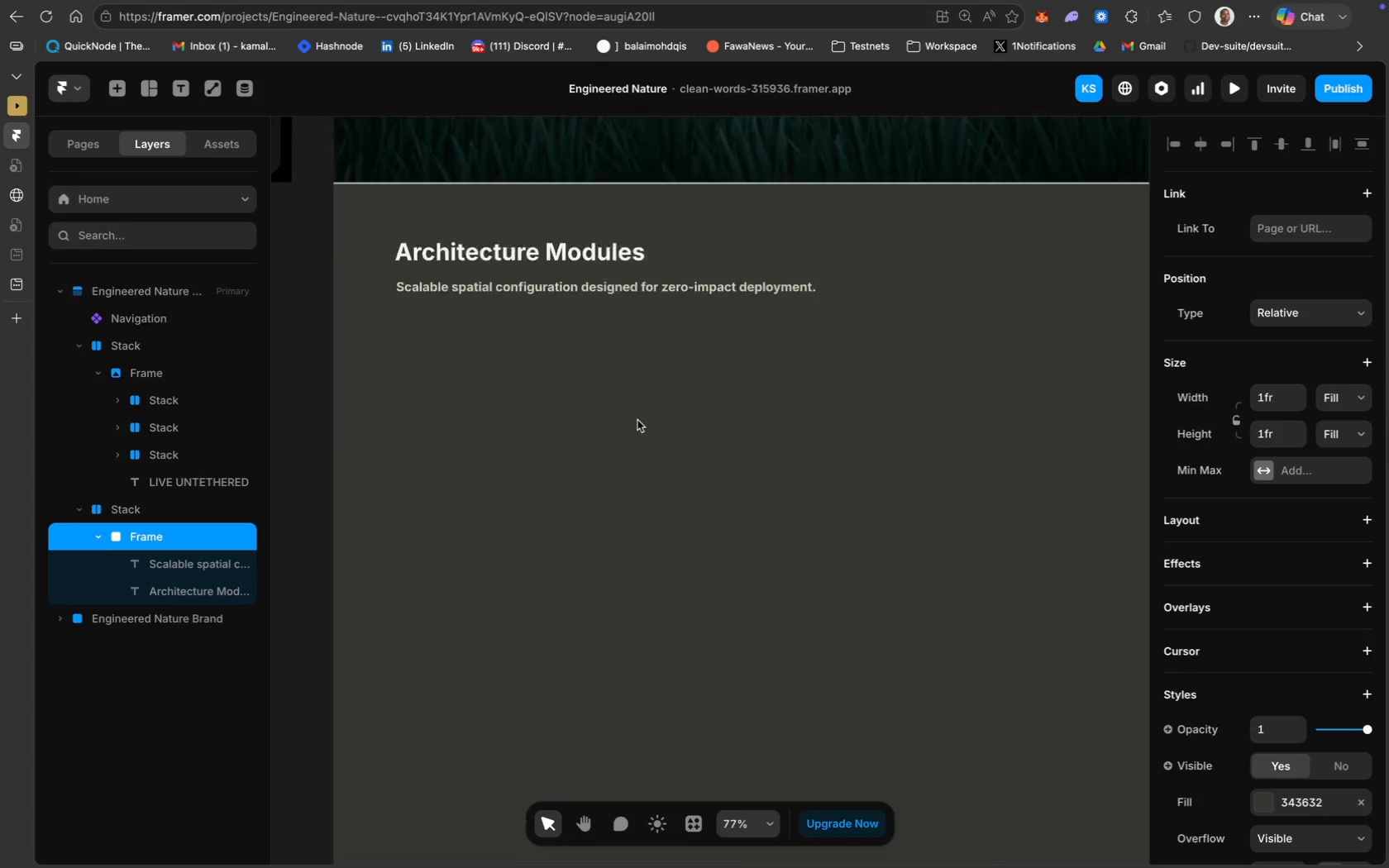 
key(Meta+Minus)
 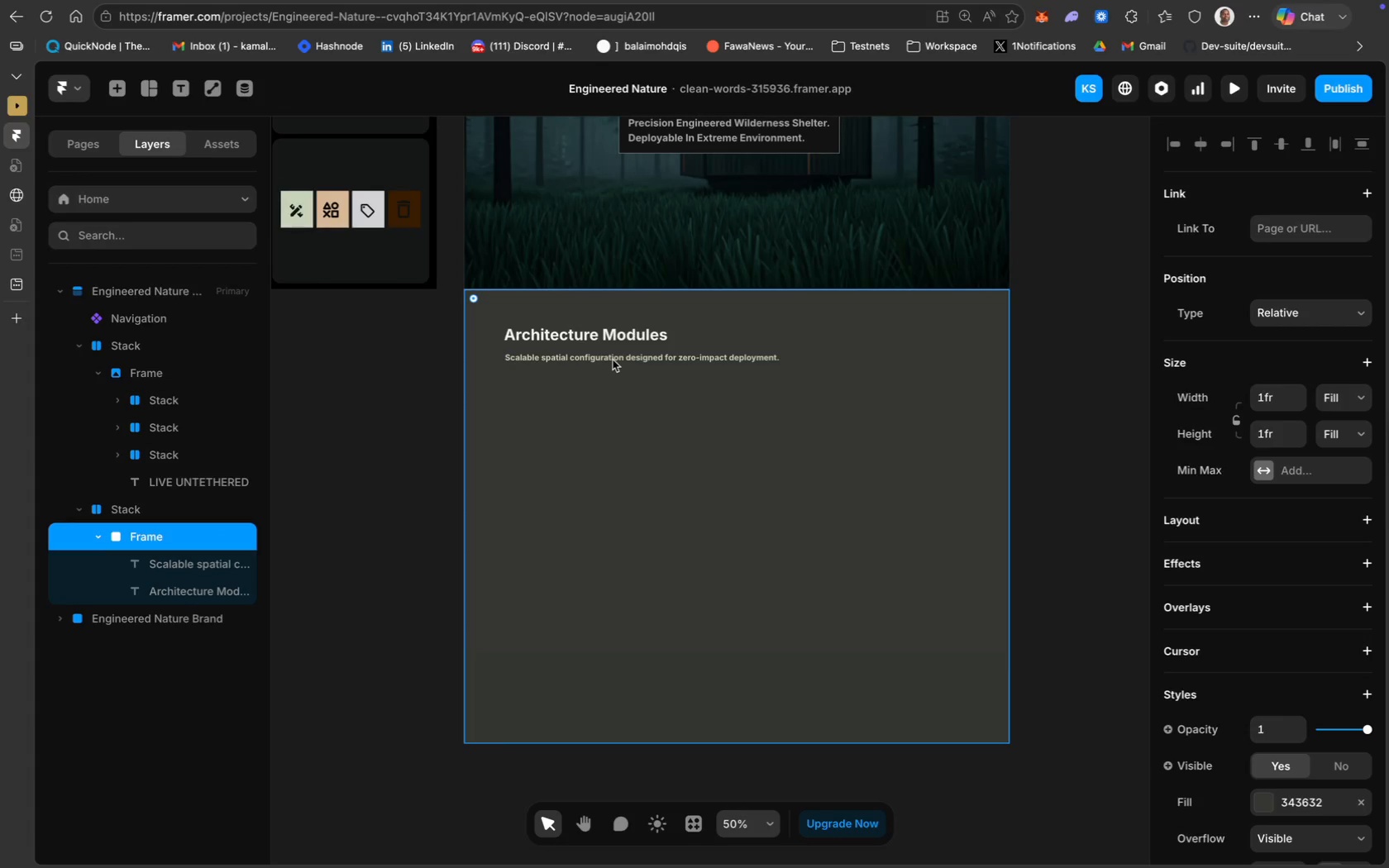 
double_click([613, 360])
 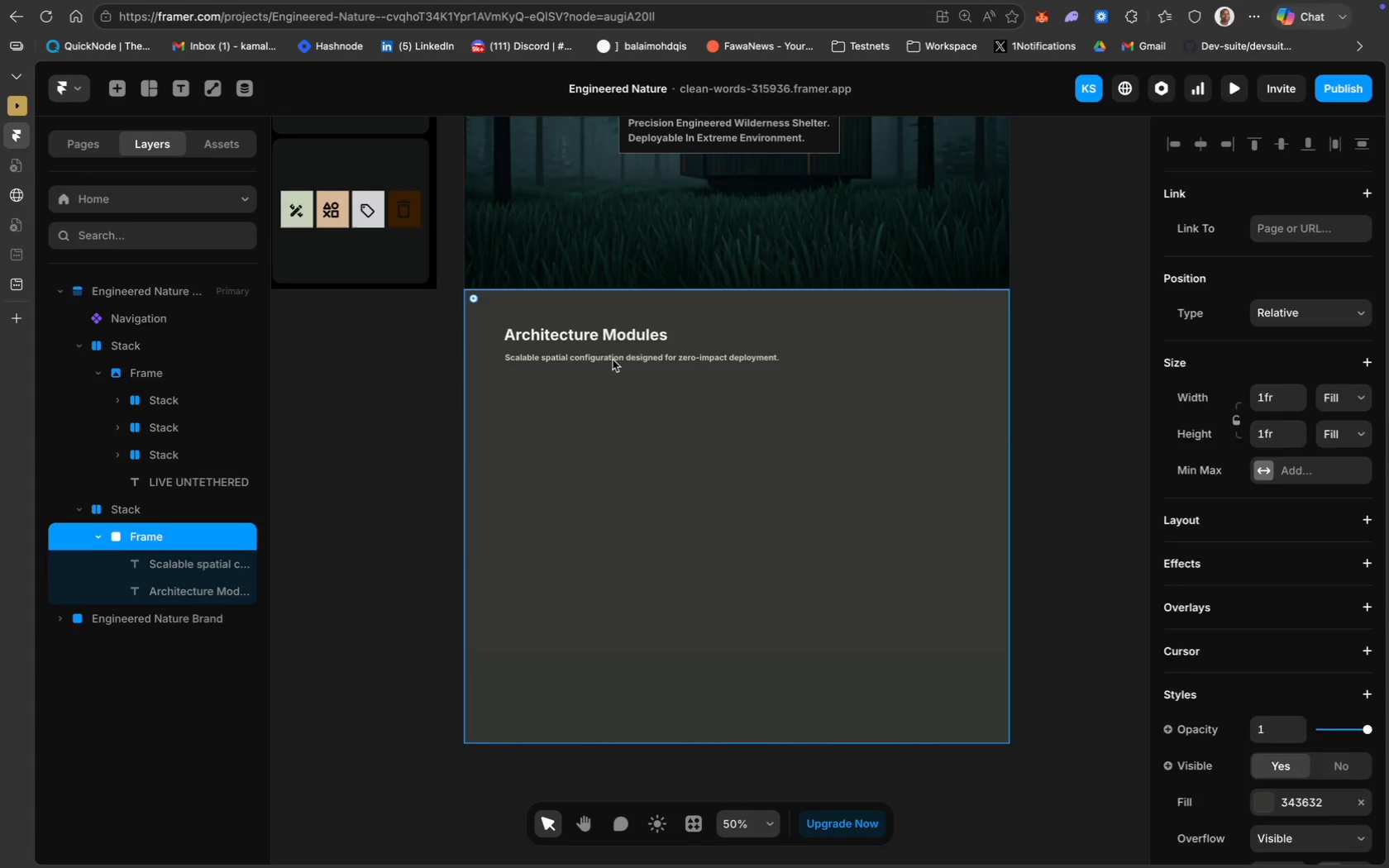 
triple_click([613, 360])
 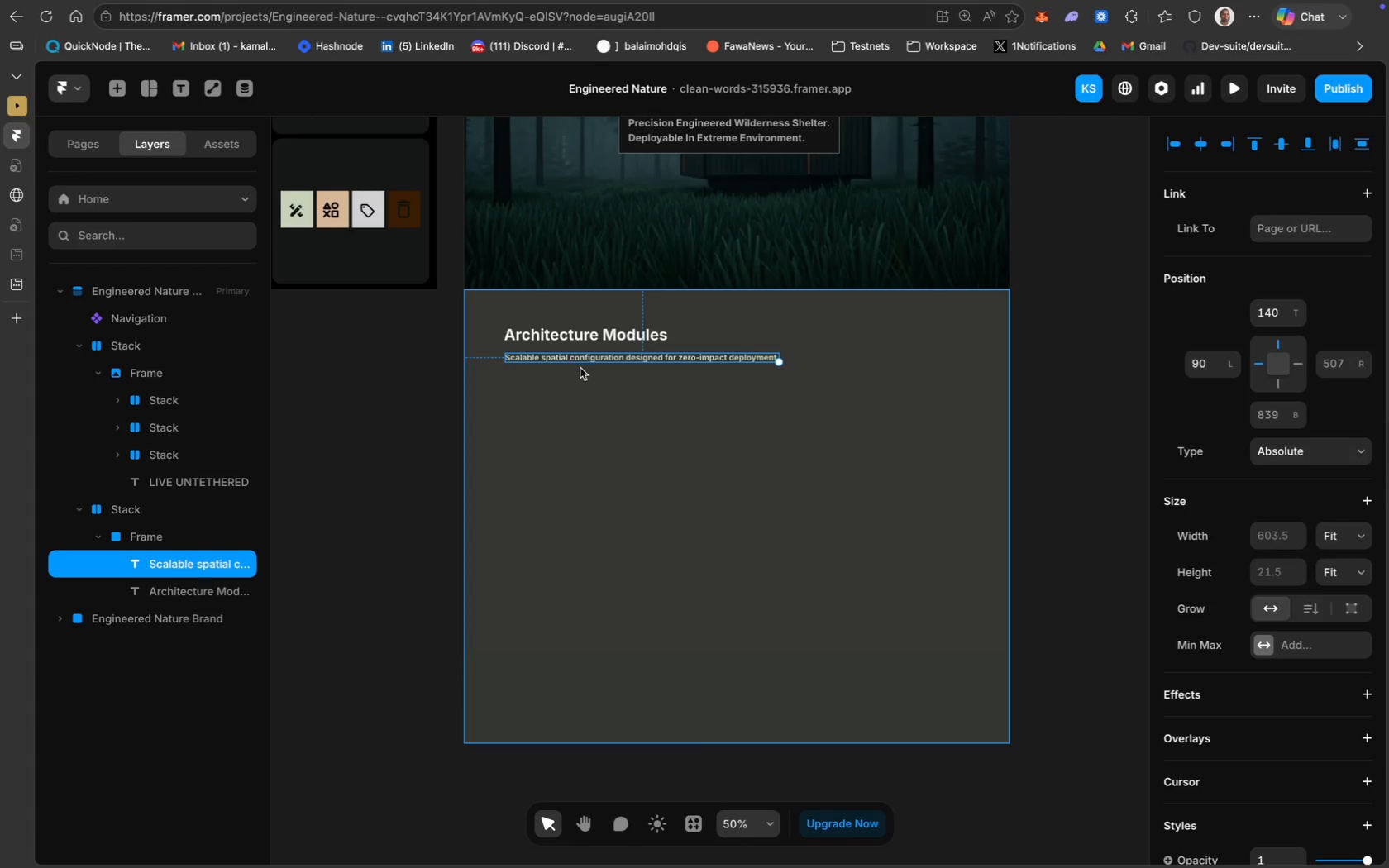 
left_click([586, 379])
 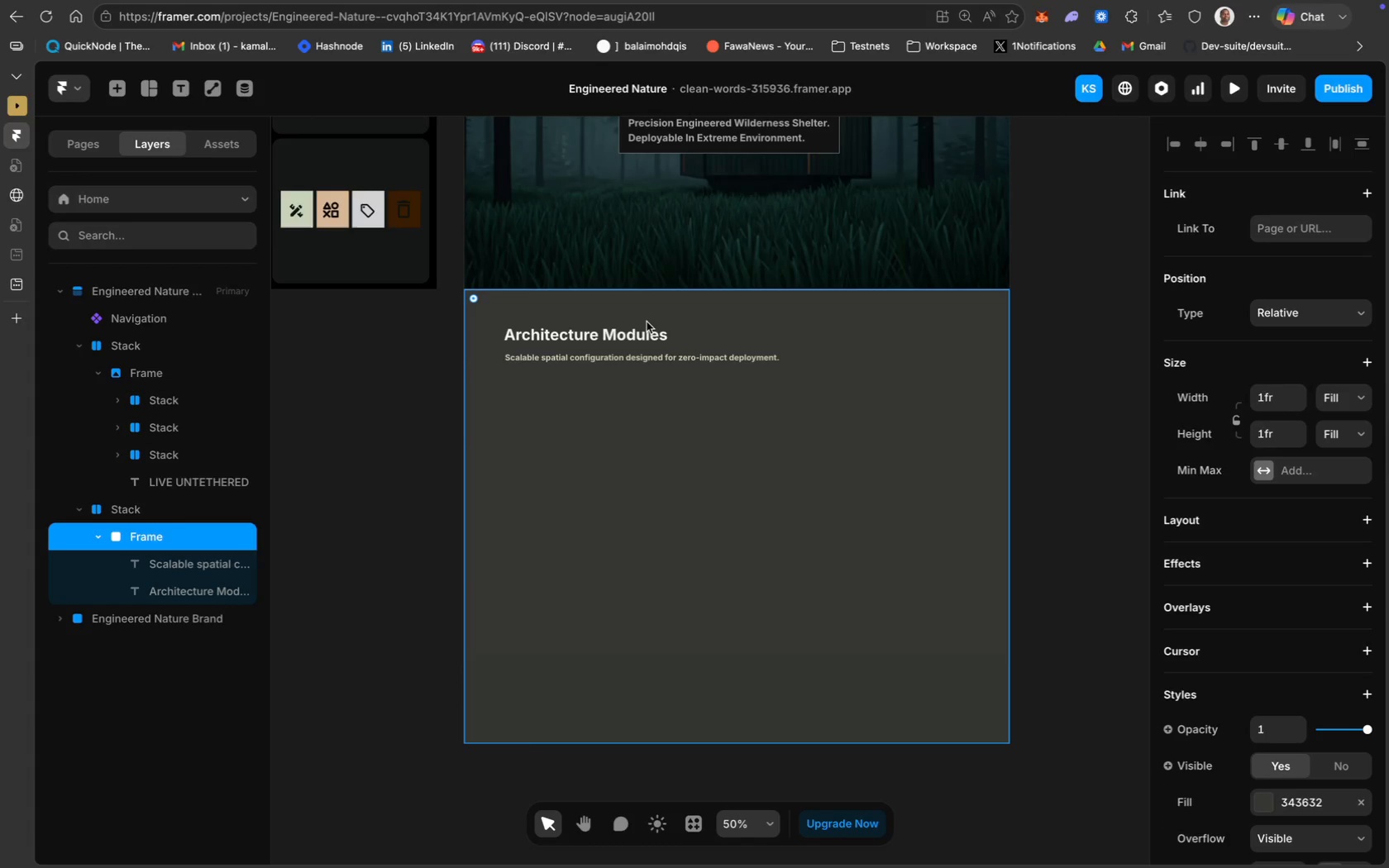 
wait(8.38)
 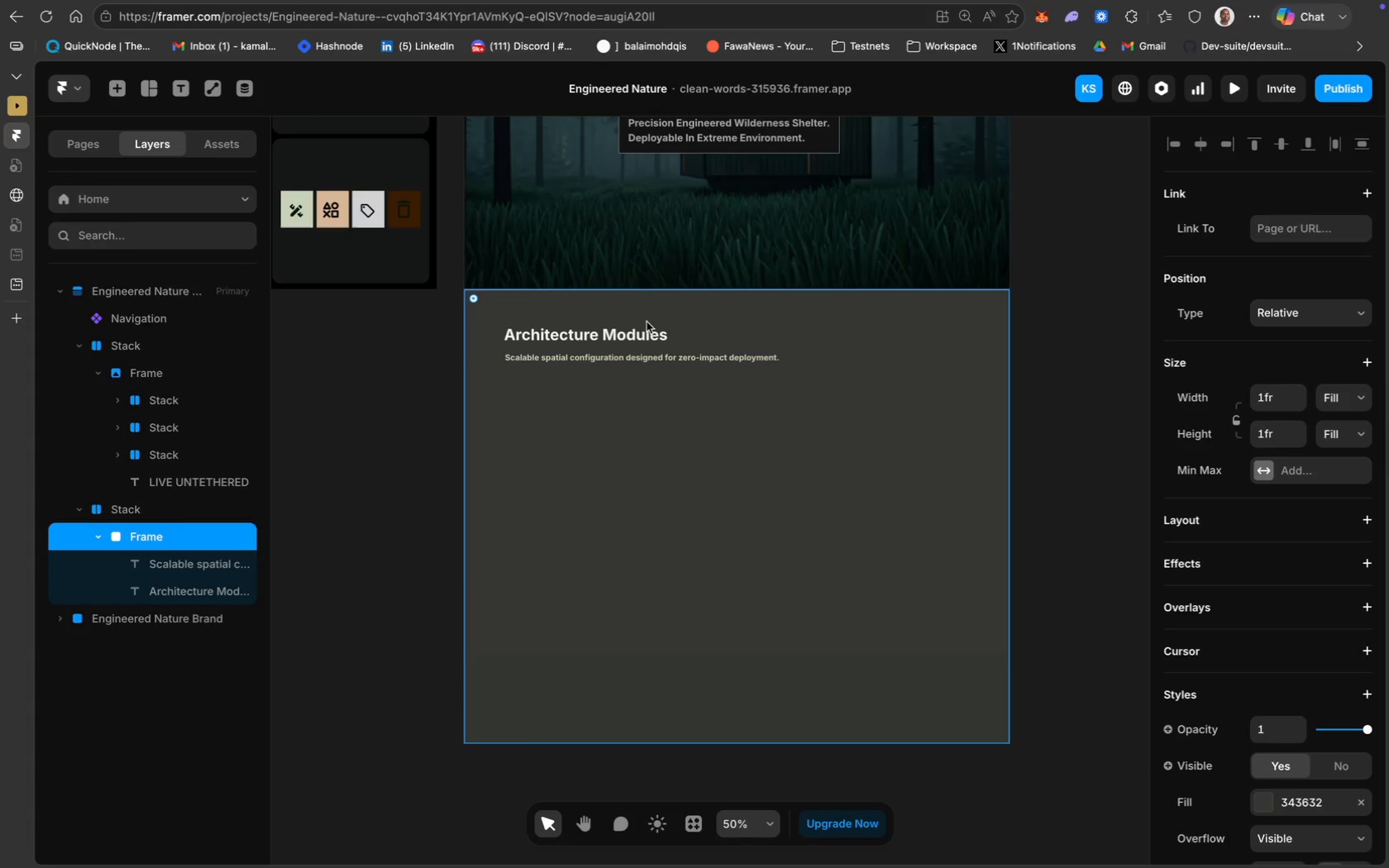 
left_click([757, 354])
 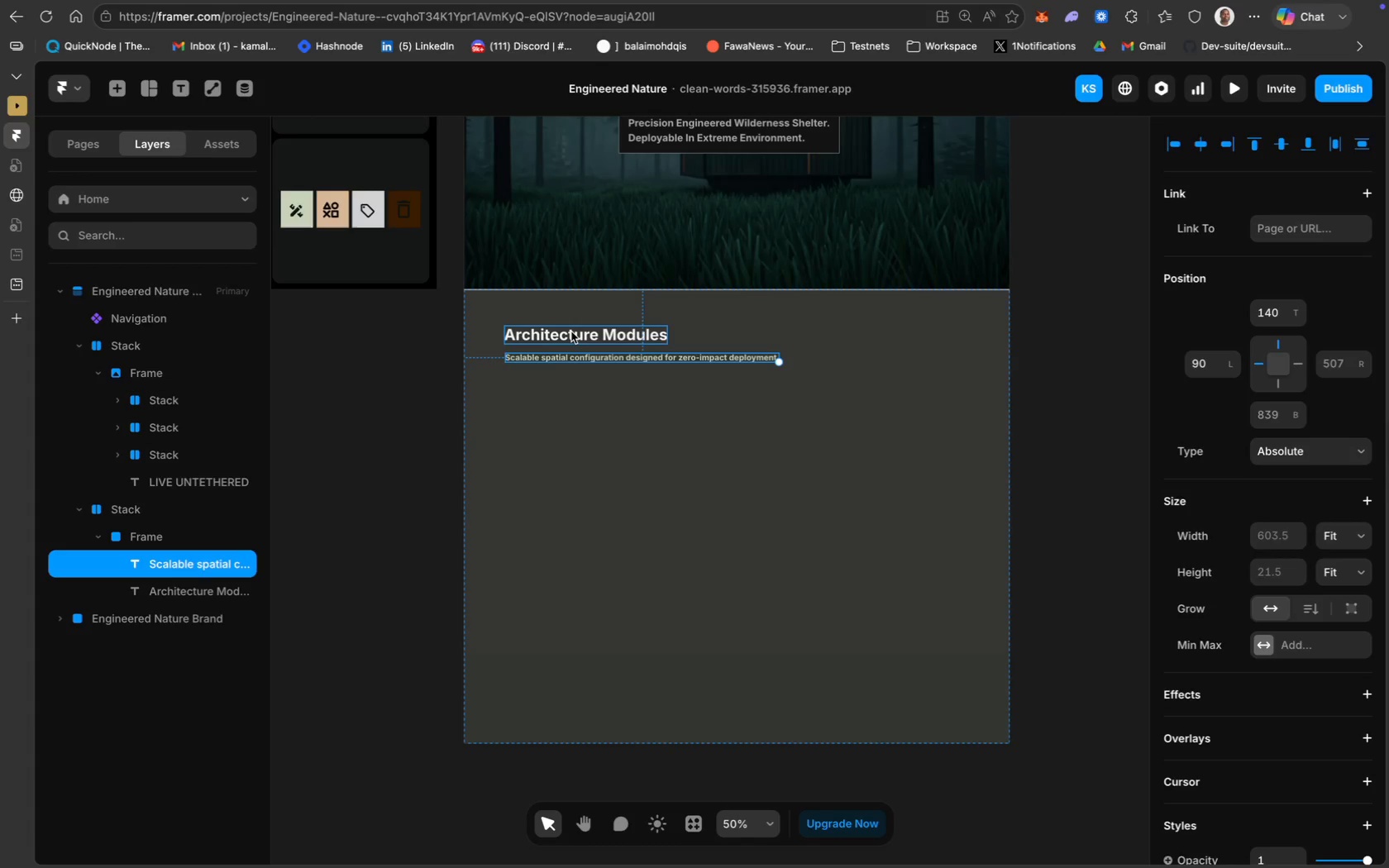 
left_click([571, 332])
 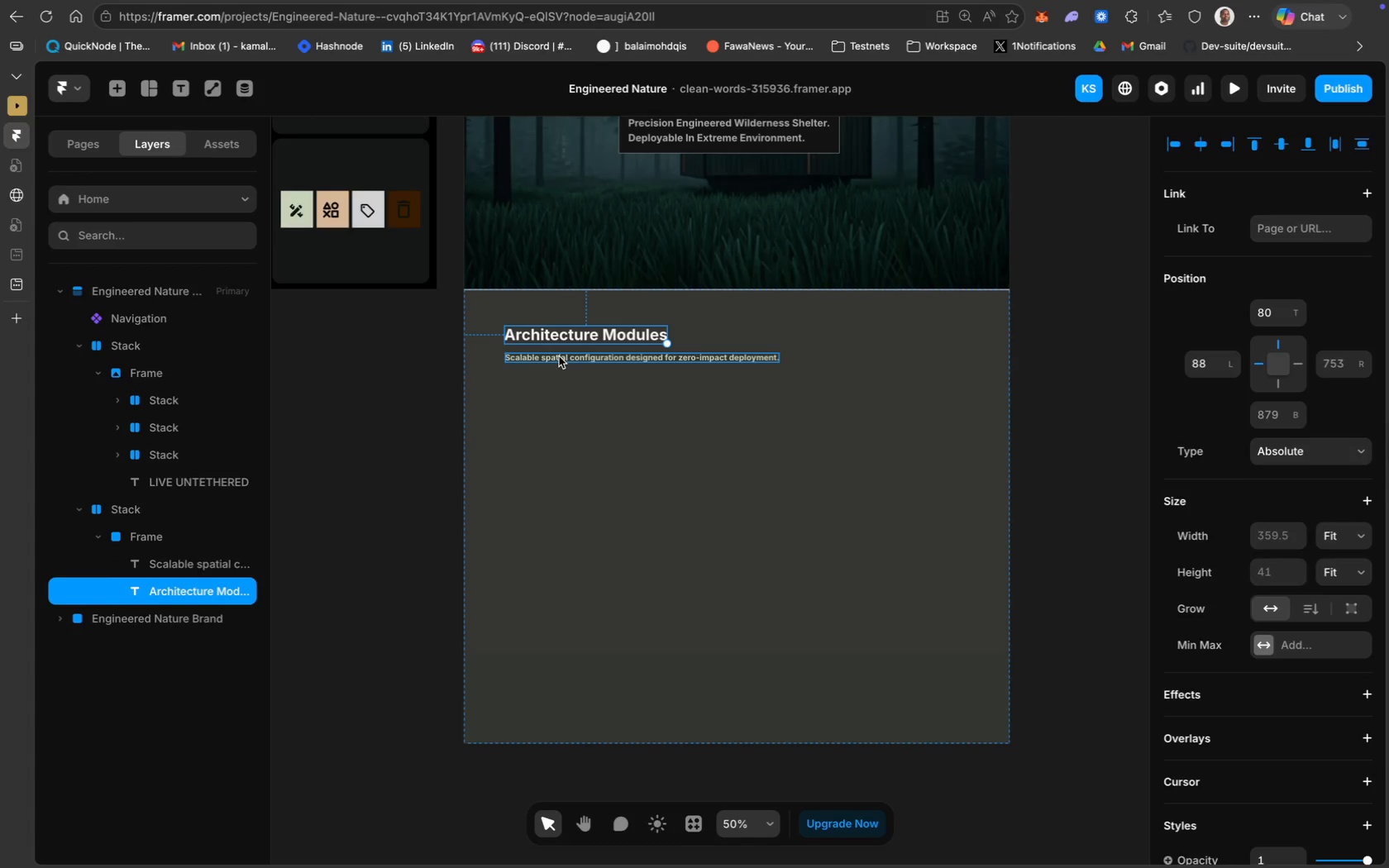 
left_click([559, 356])
 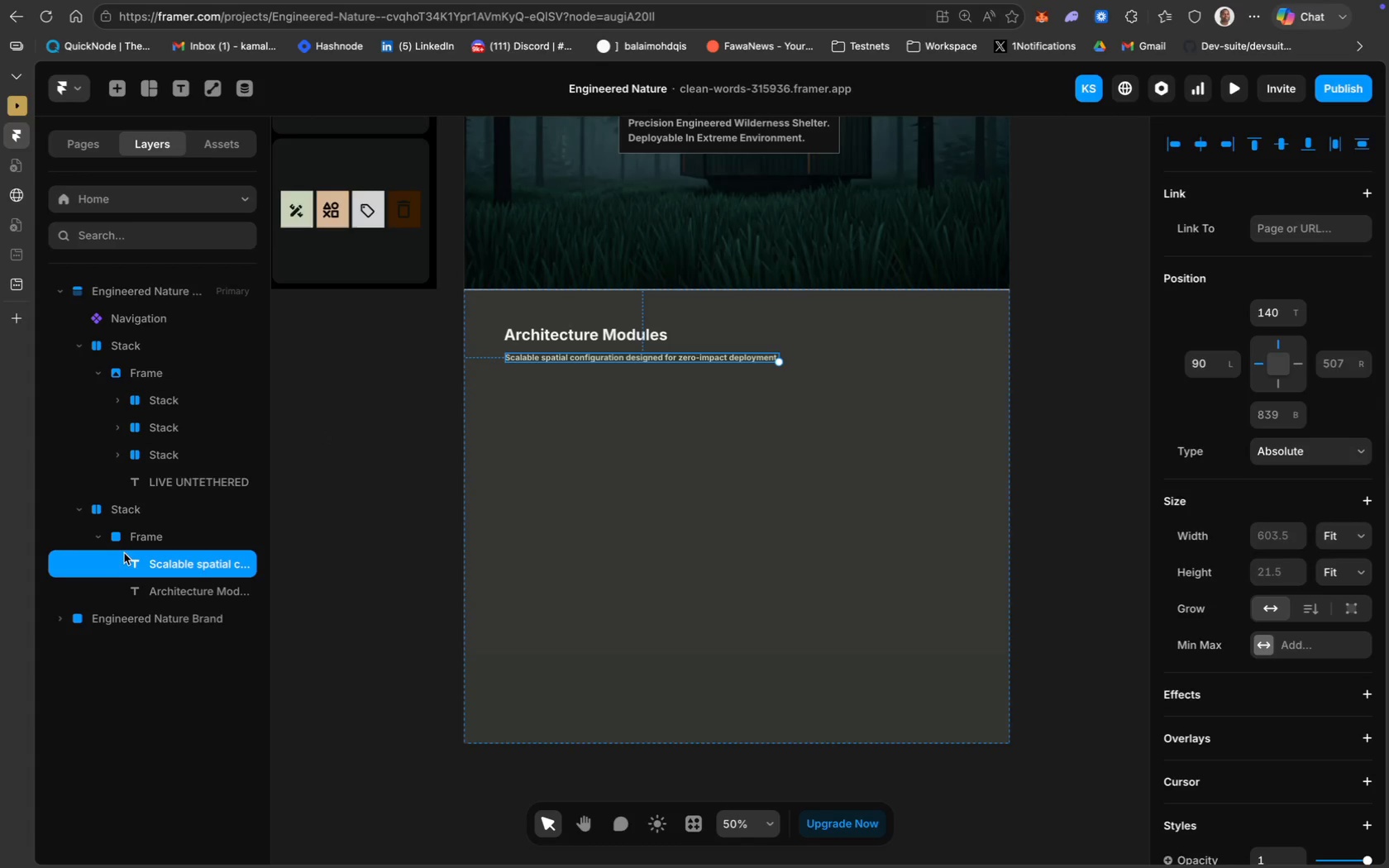 
left_click([100, 539])
 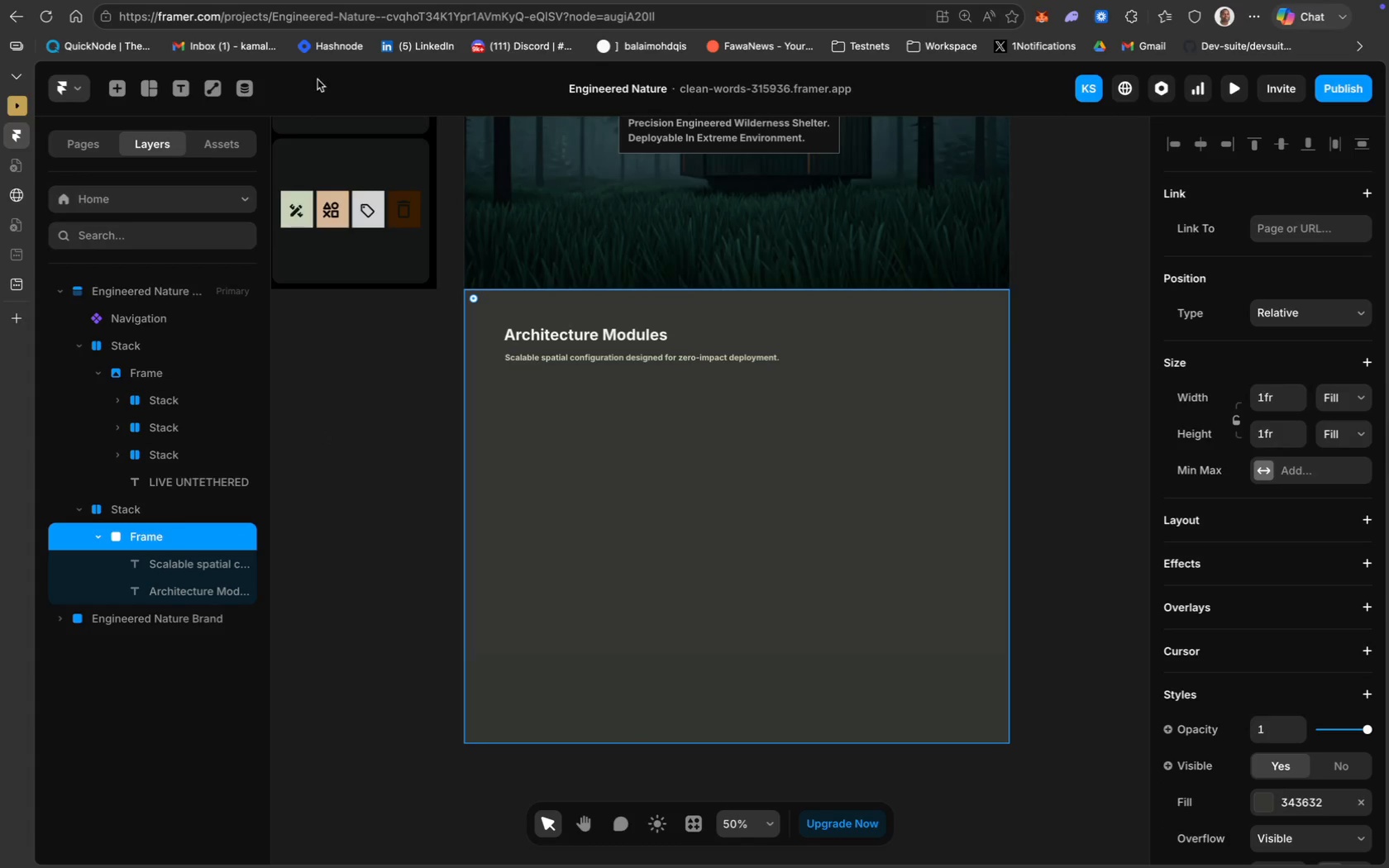 
left_click([184, 88])
 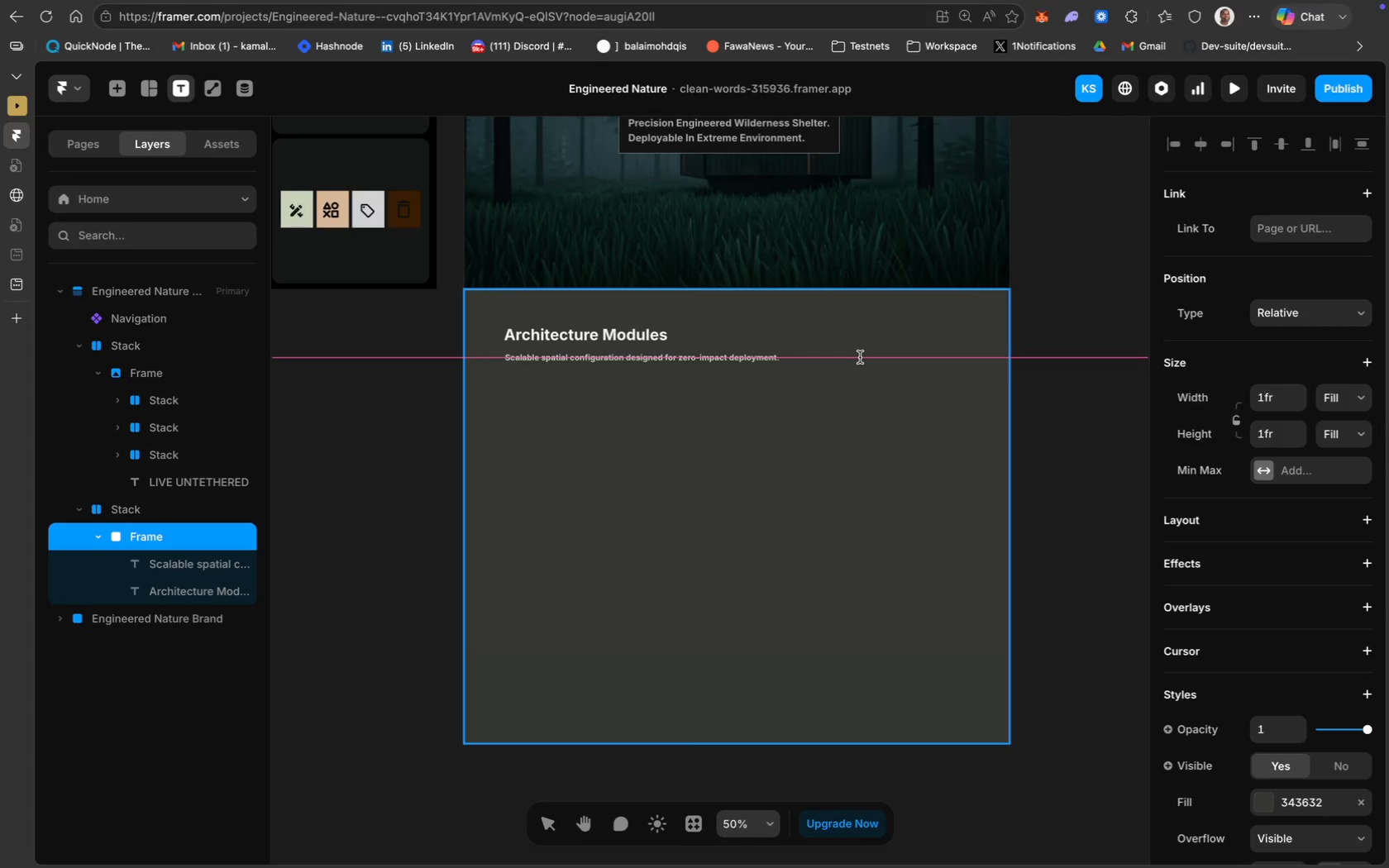 
wait(5.95)
 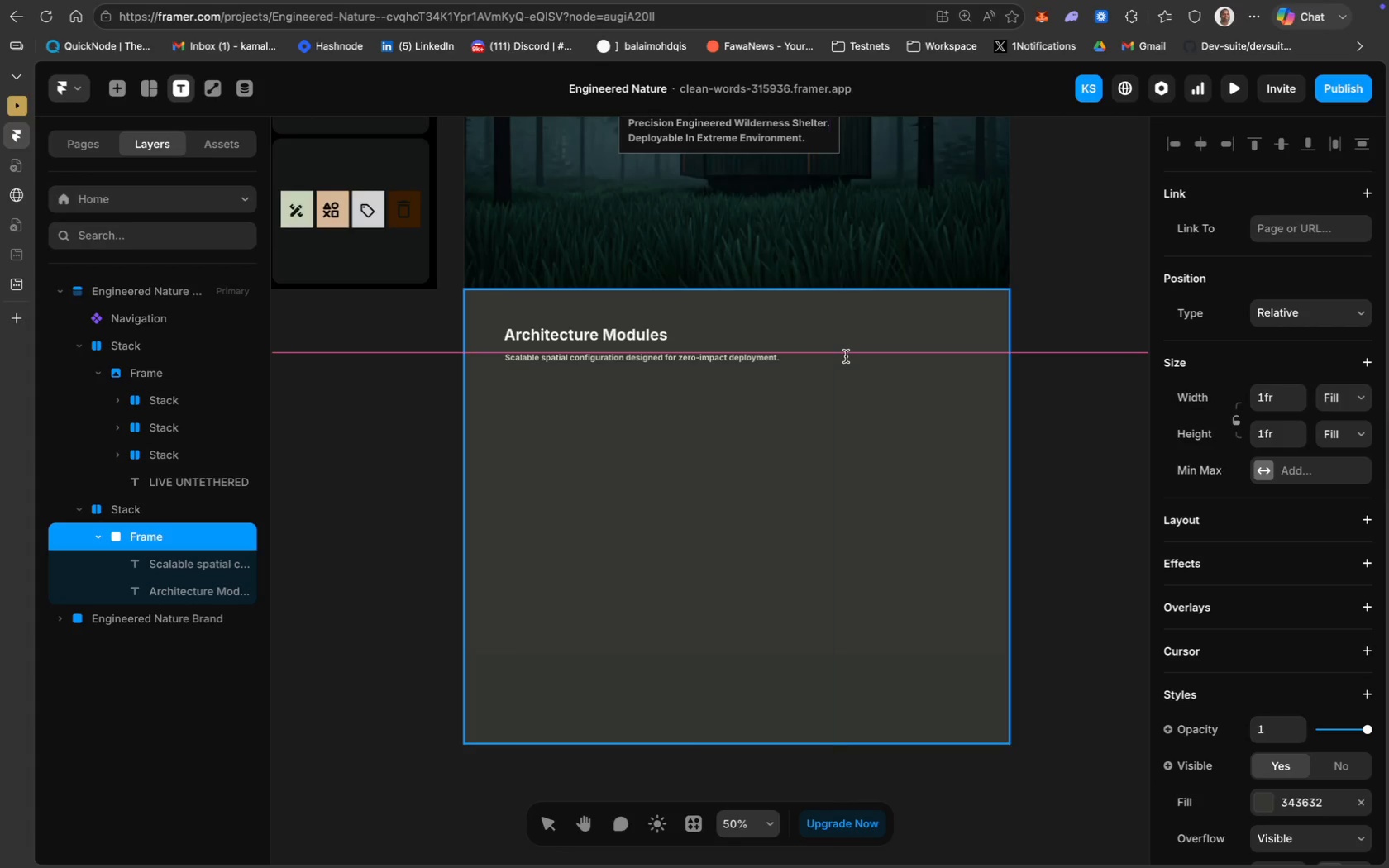 
left_click([871, 356])
 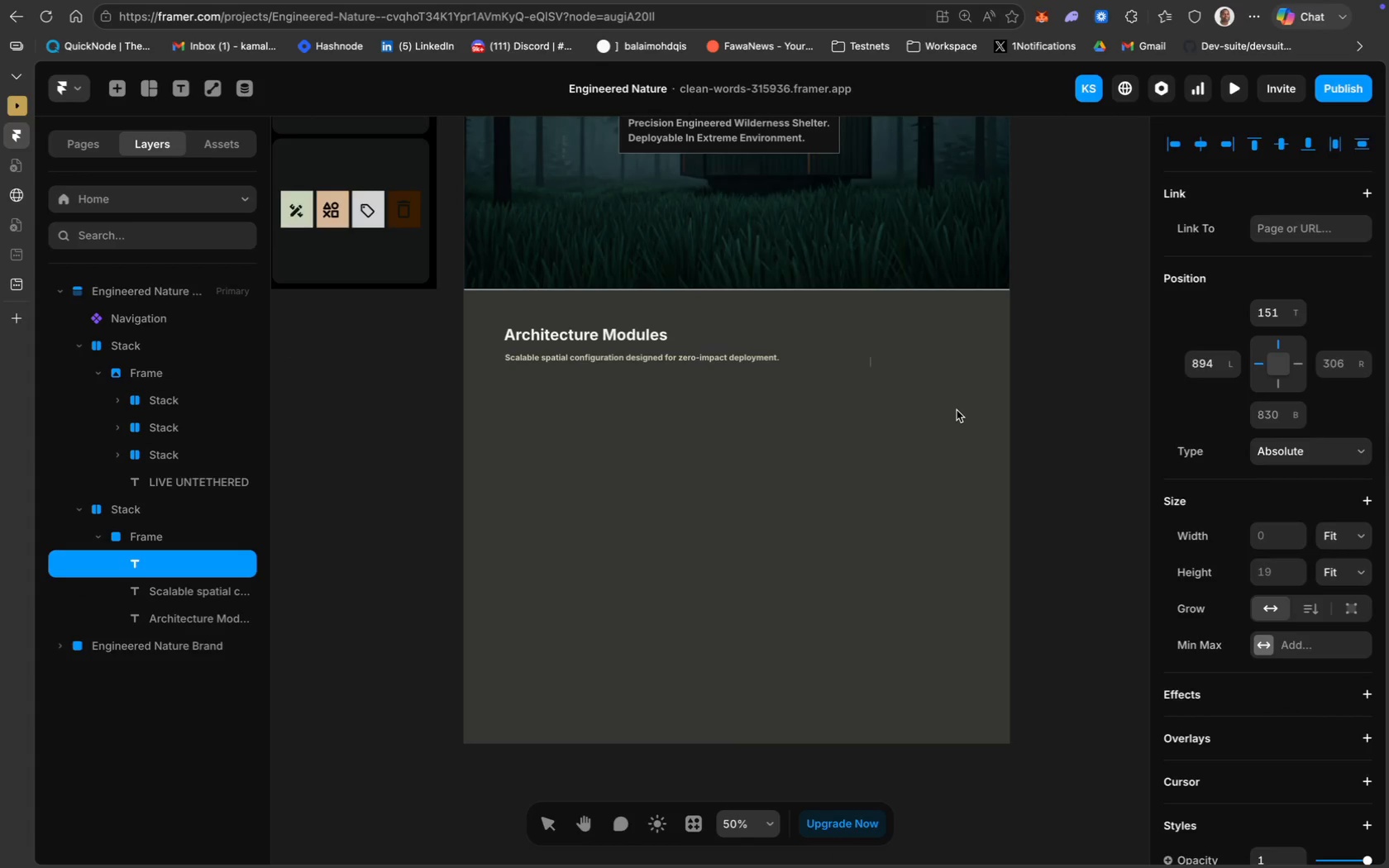 
type(View Spec Sheets)
 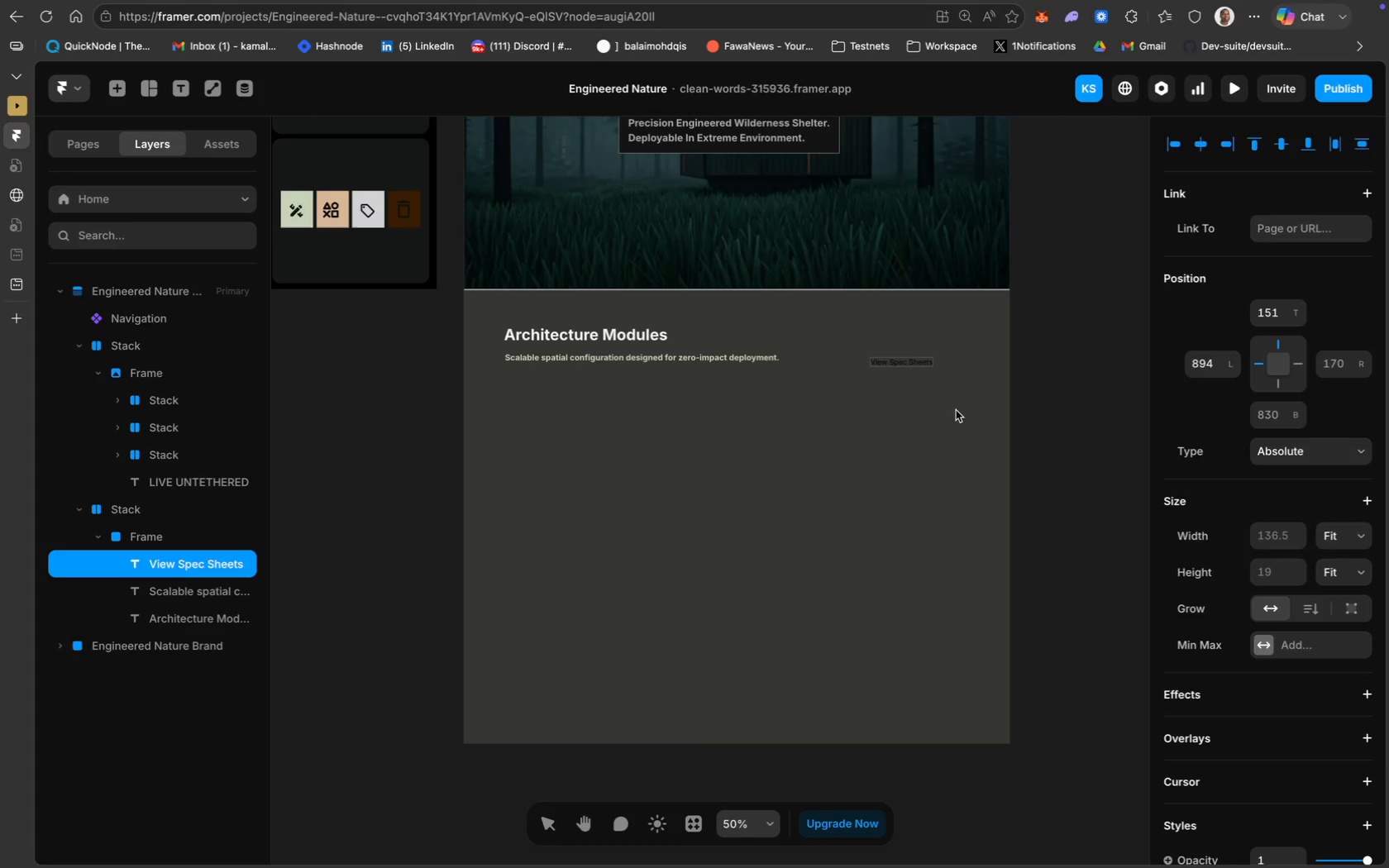 
key(Meta+CommandLeft)
 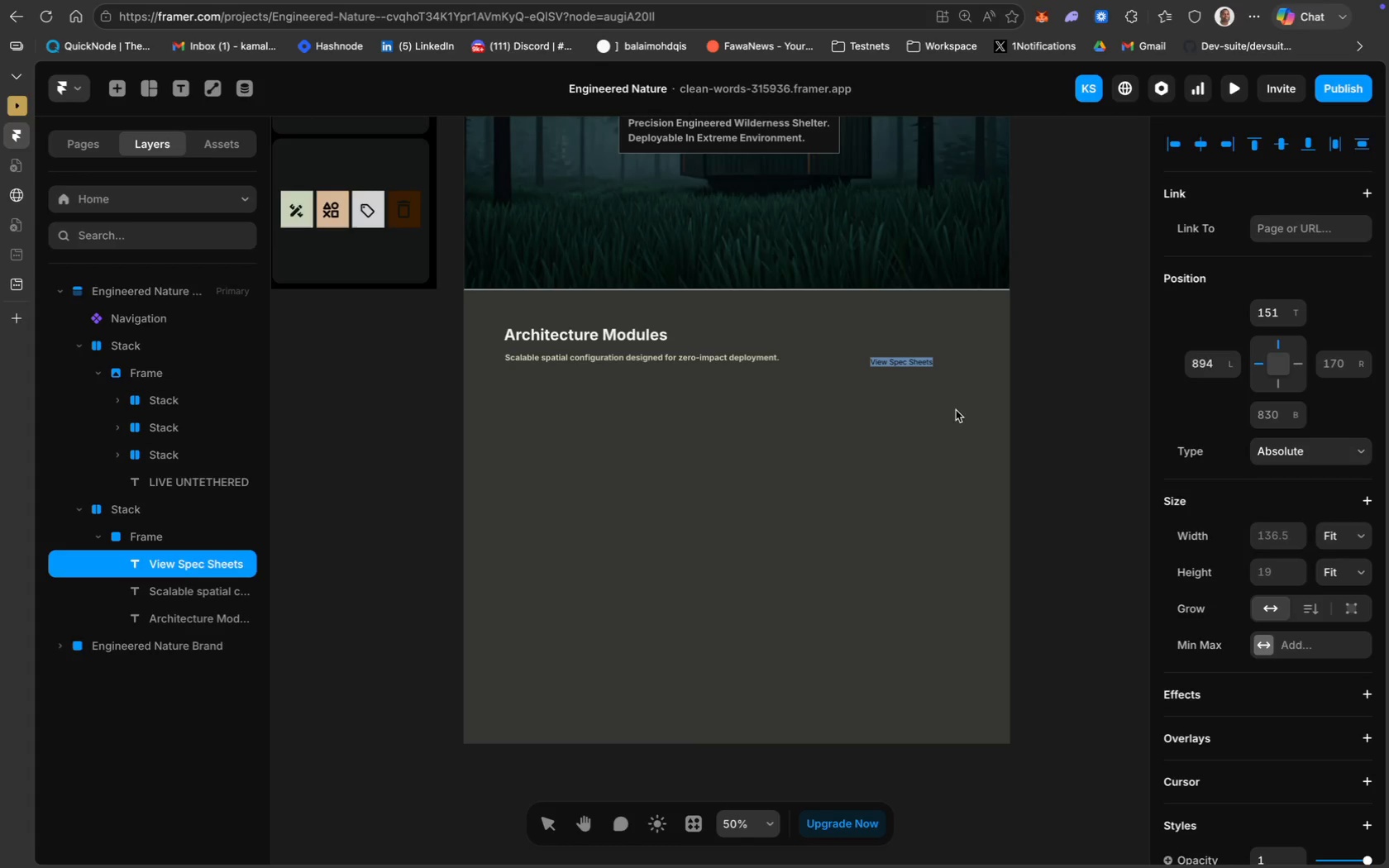 
key(Meta+A)
 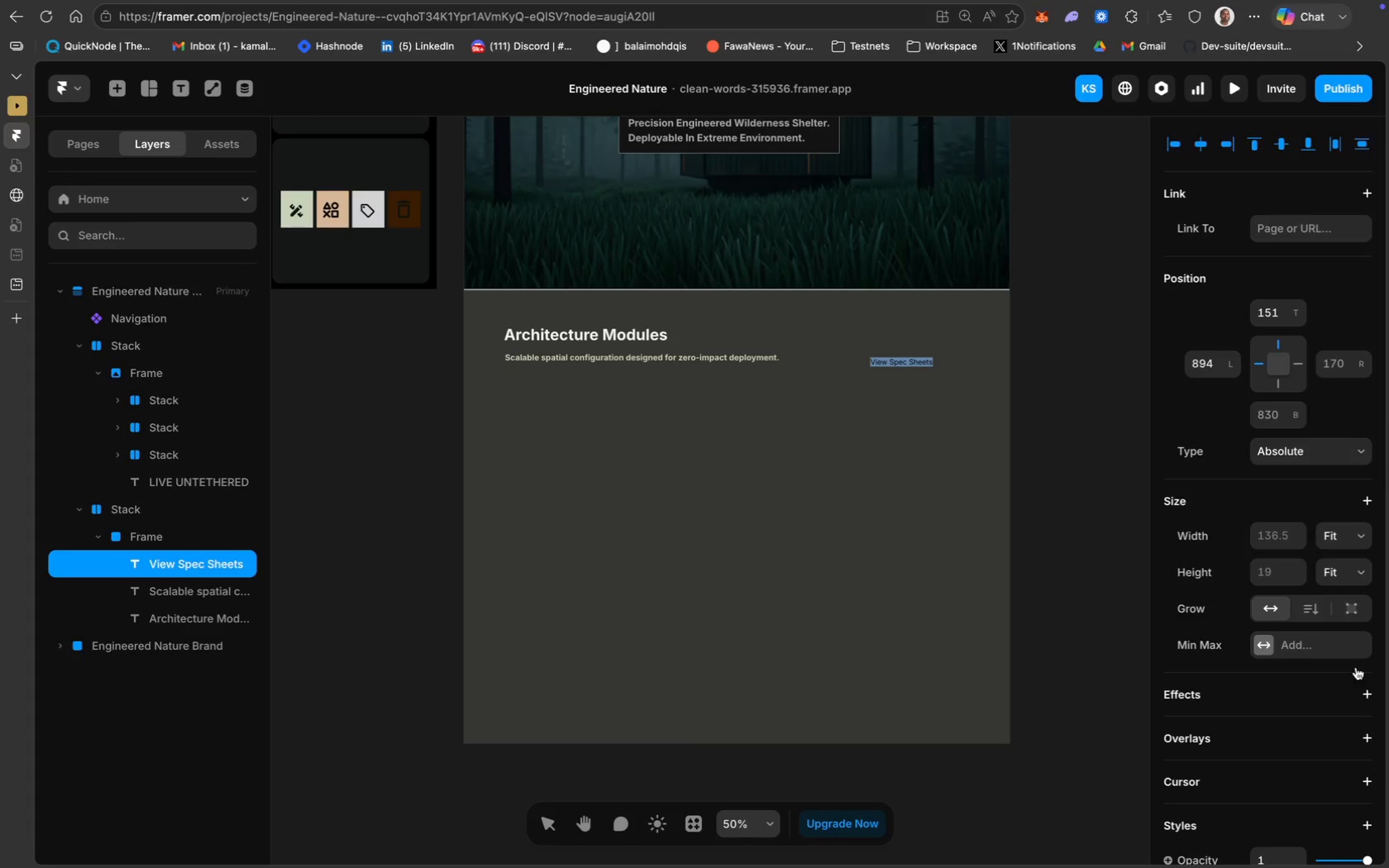 
scroll: coordinate [1310, 707], scroll_direction: down, amount: 46.0
 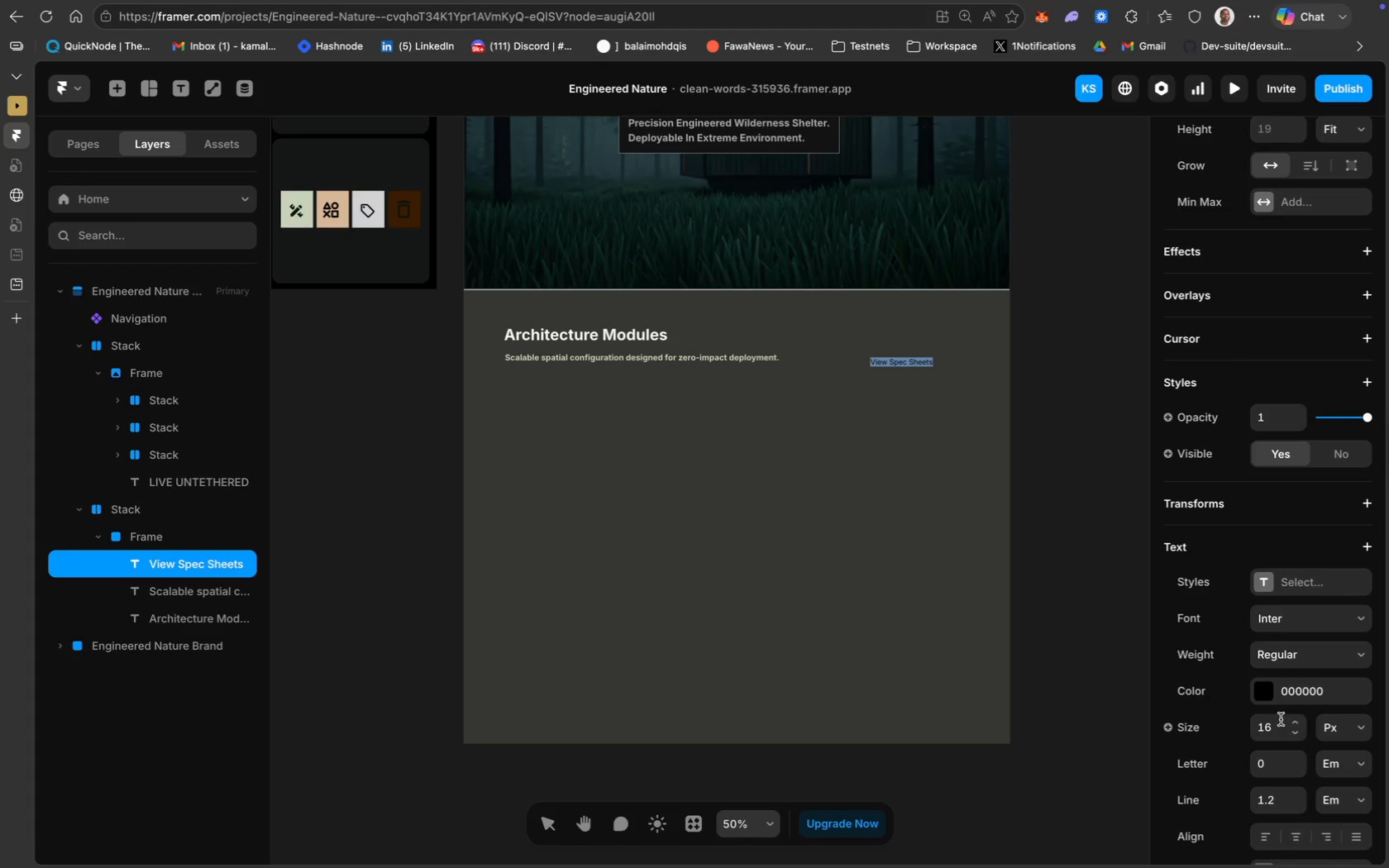 
left_click([1278, 725])
 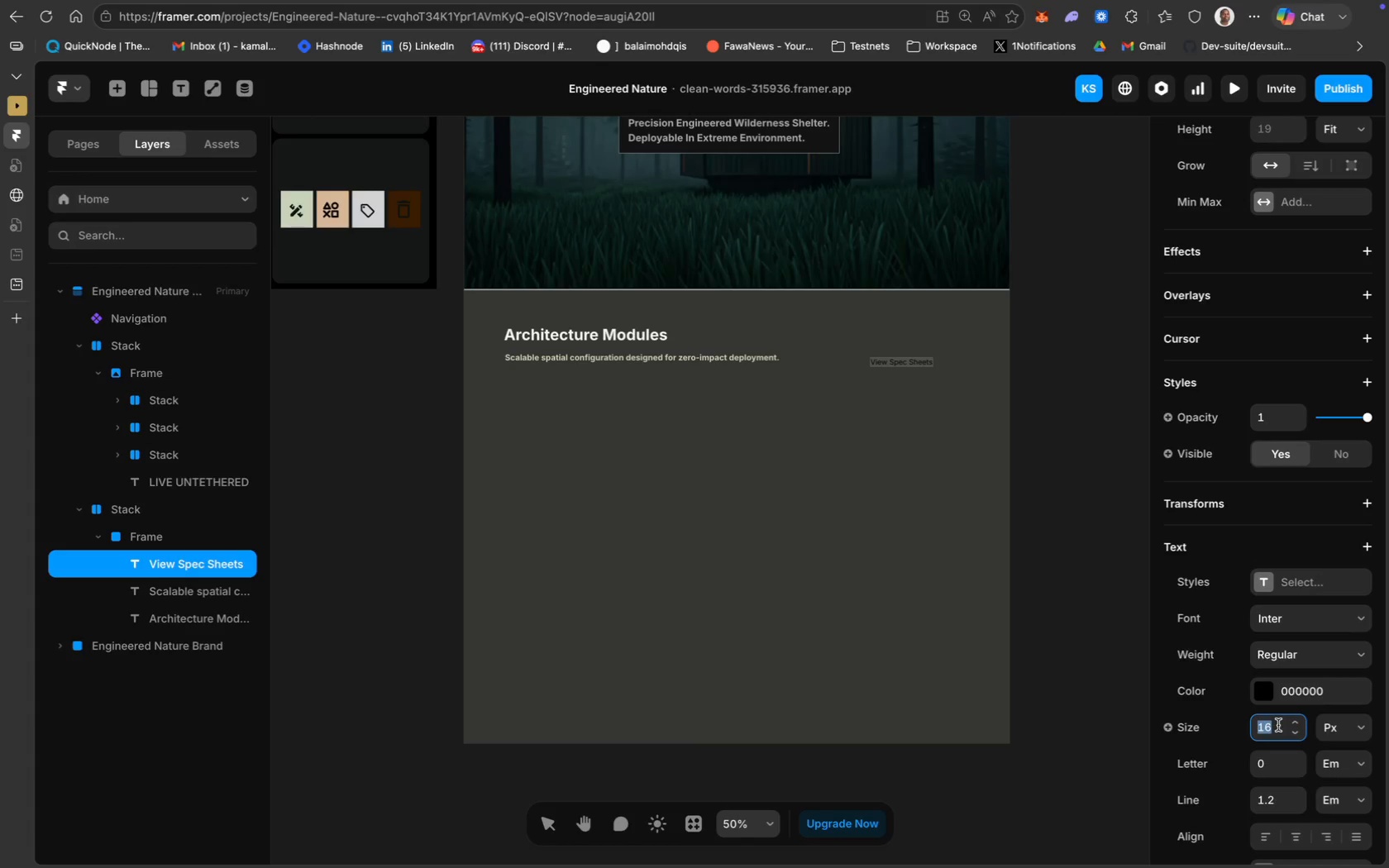 
type(18)
 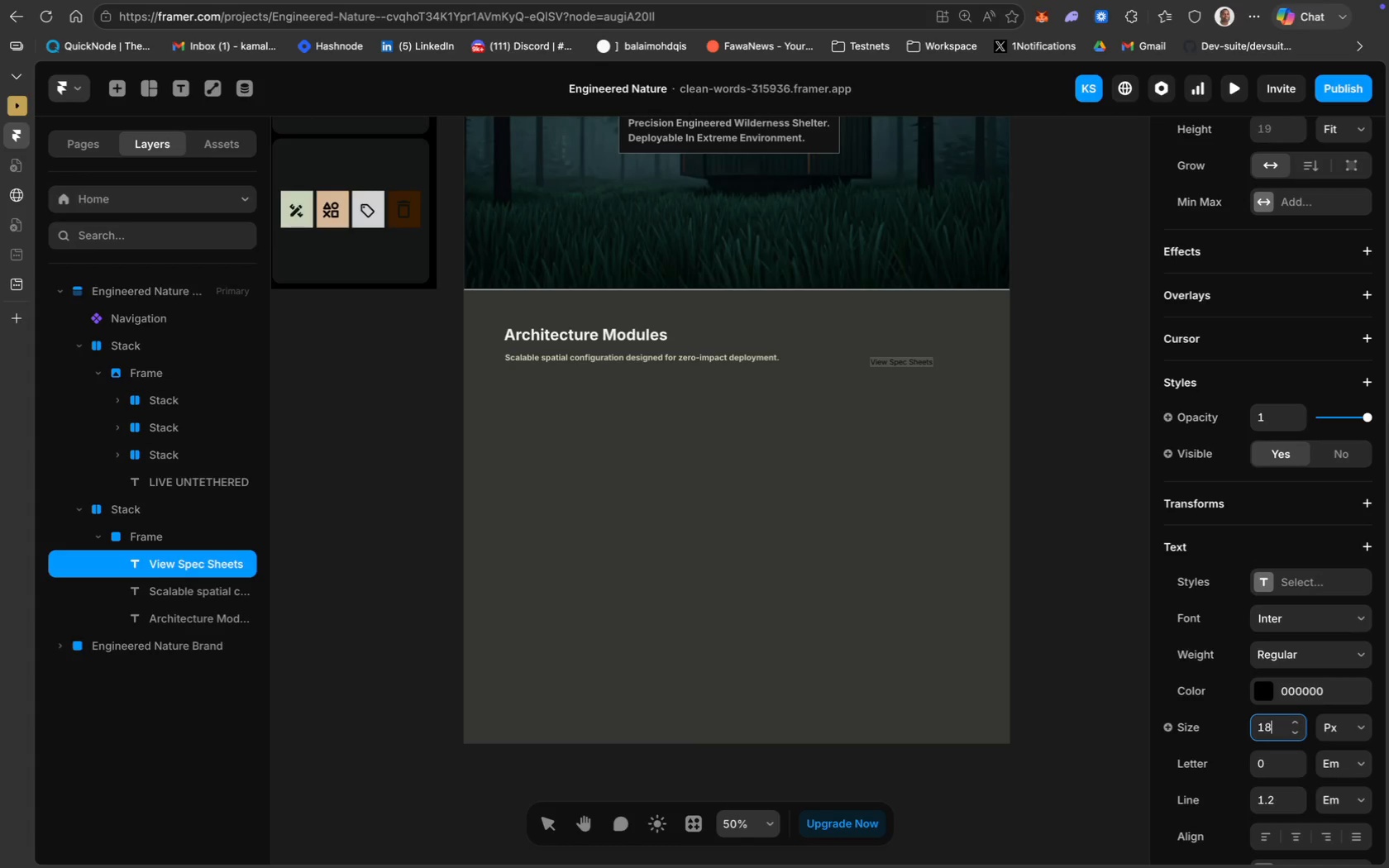 
key(Enter)
 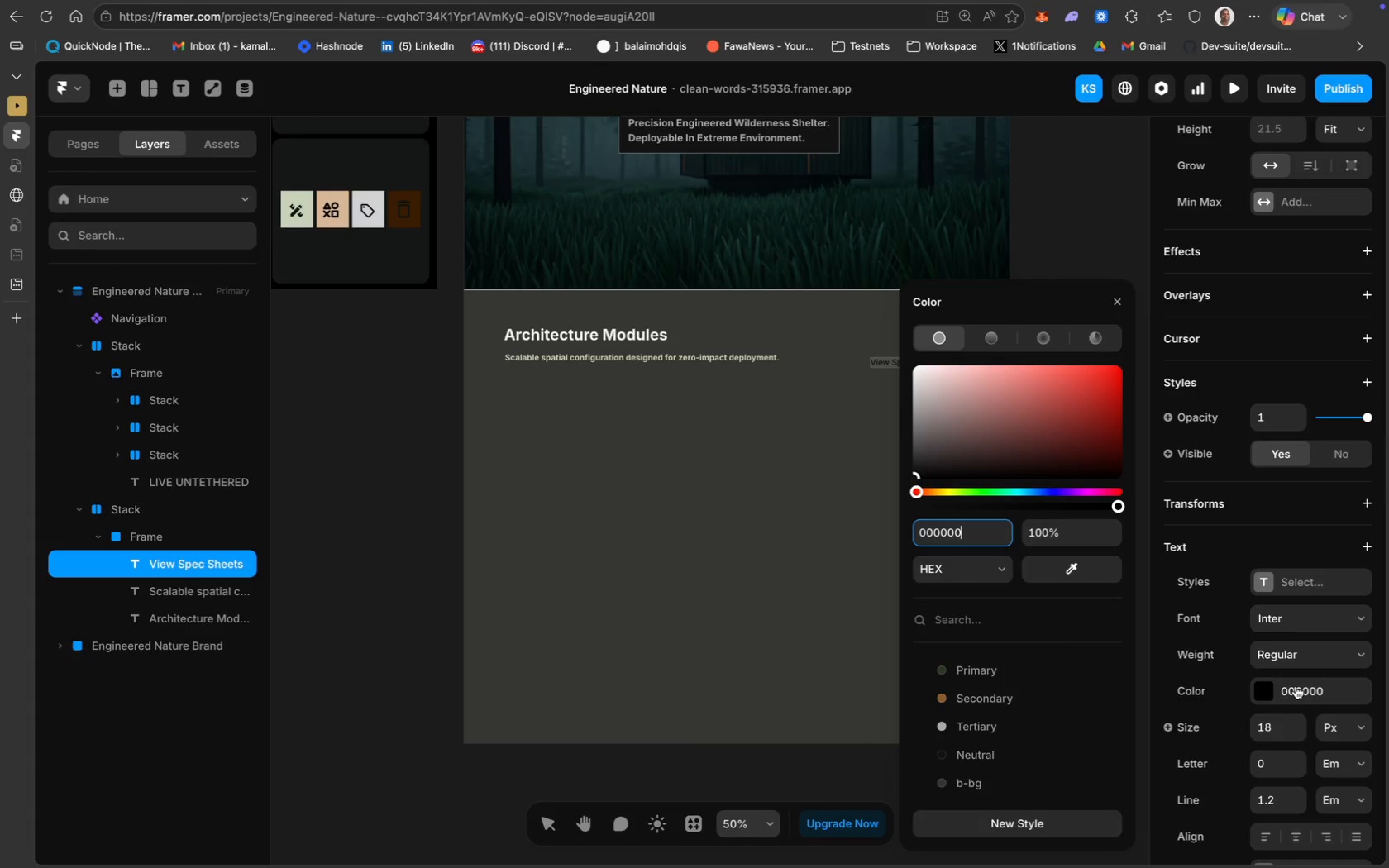 
scroll: coordinate [982, 769], scroll_direction: down, amount: 17.0
 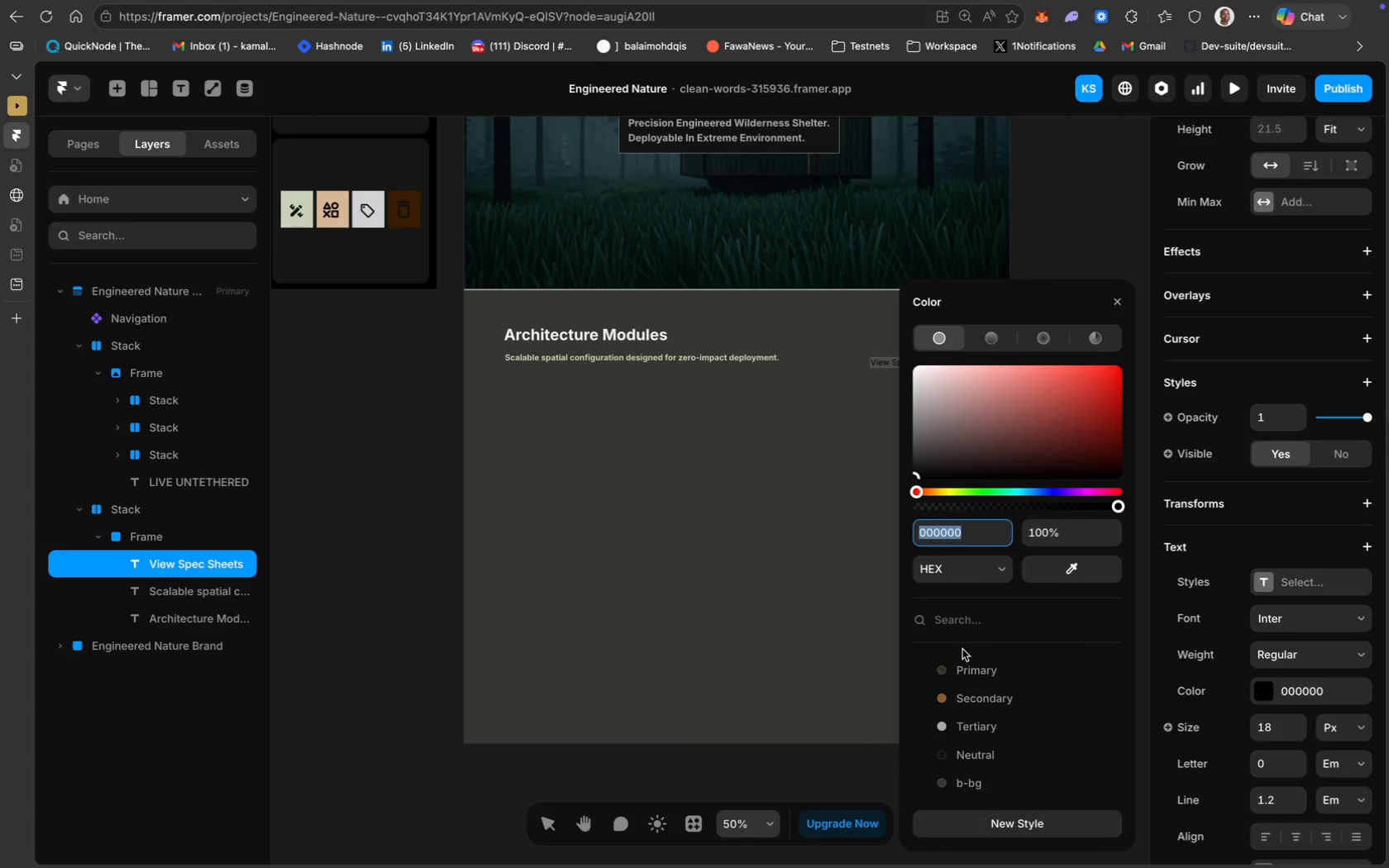 
scroll: coordinate [834, 560], scroll_direction: up, amount: 12.0
 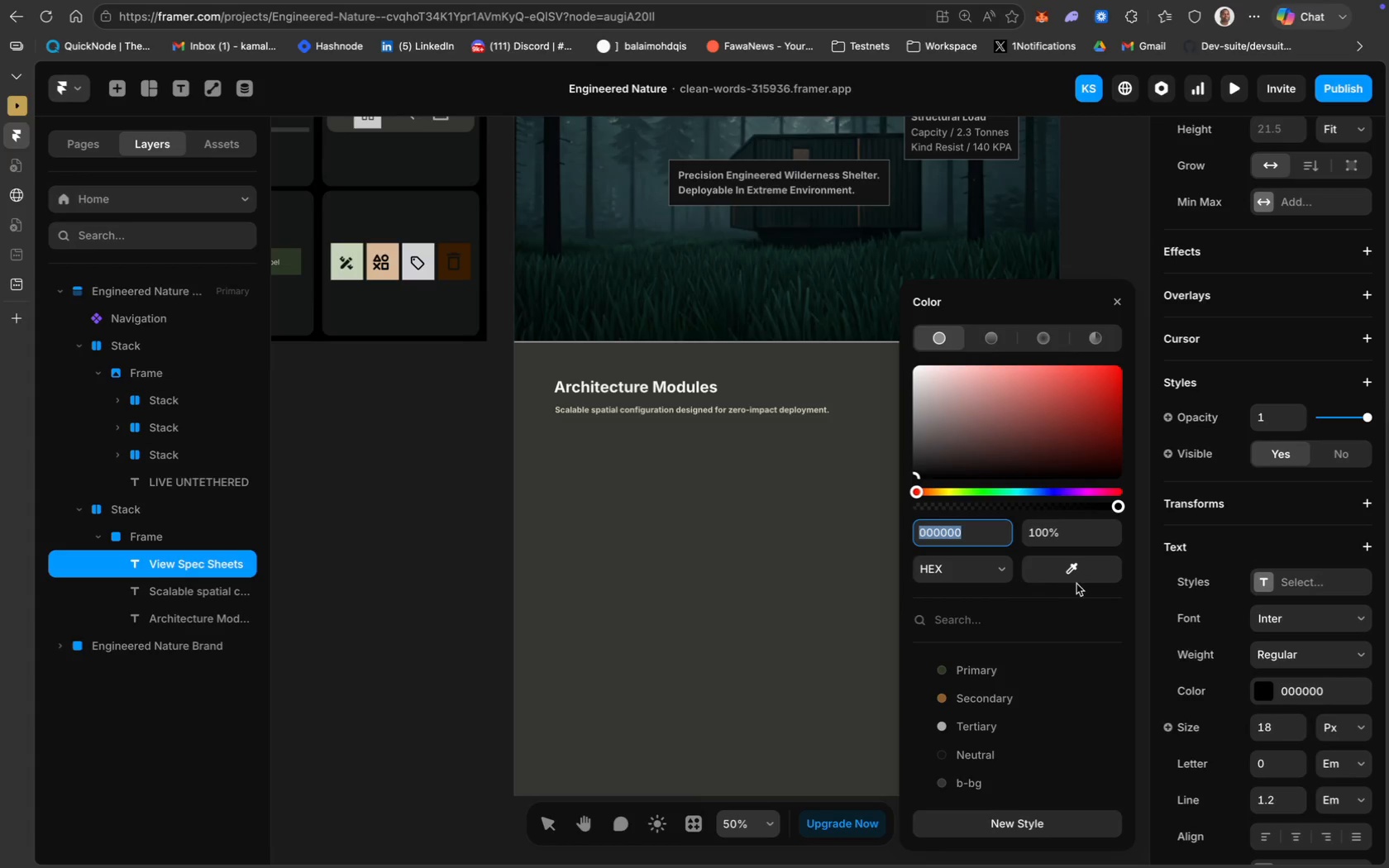 
left_click([1083, 574])
 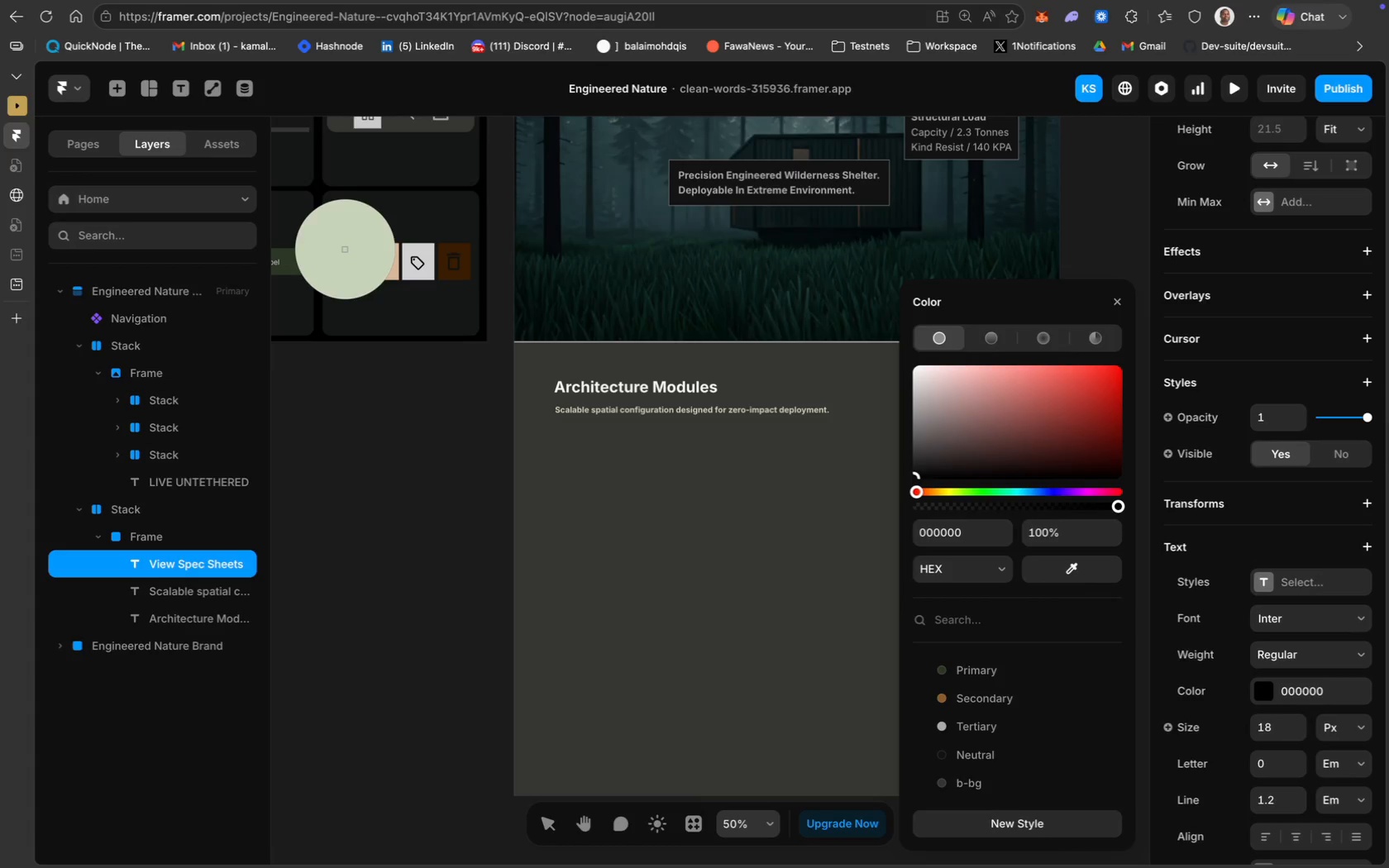 
left_click([352, 257])
 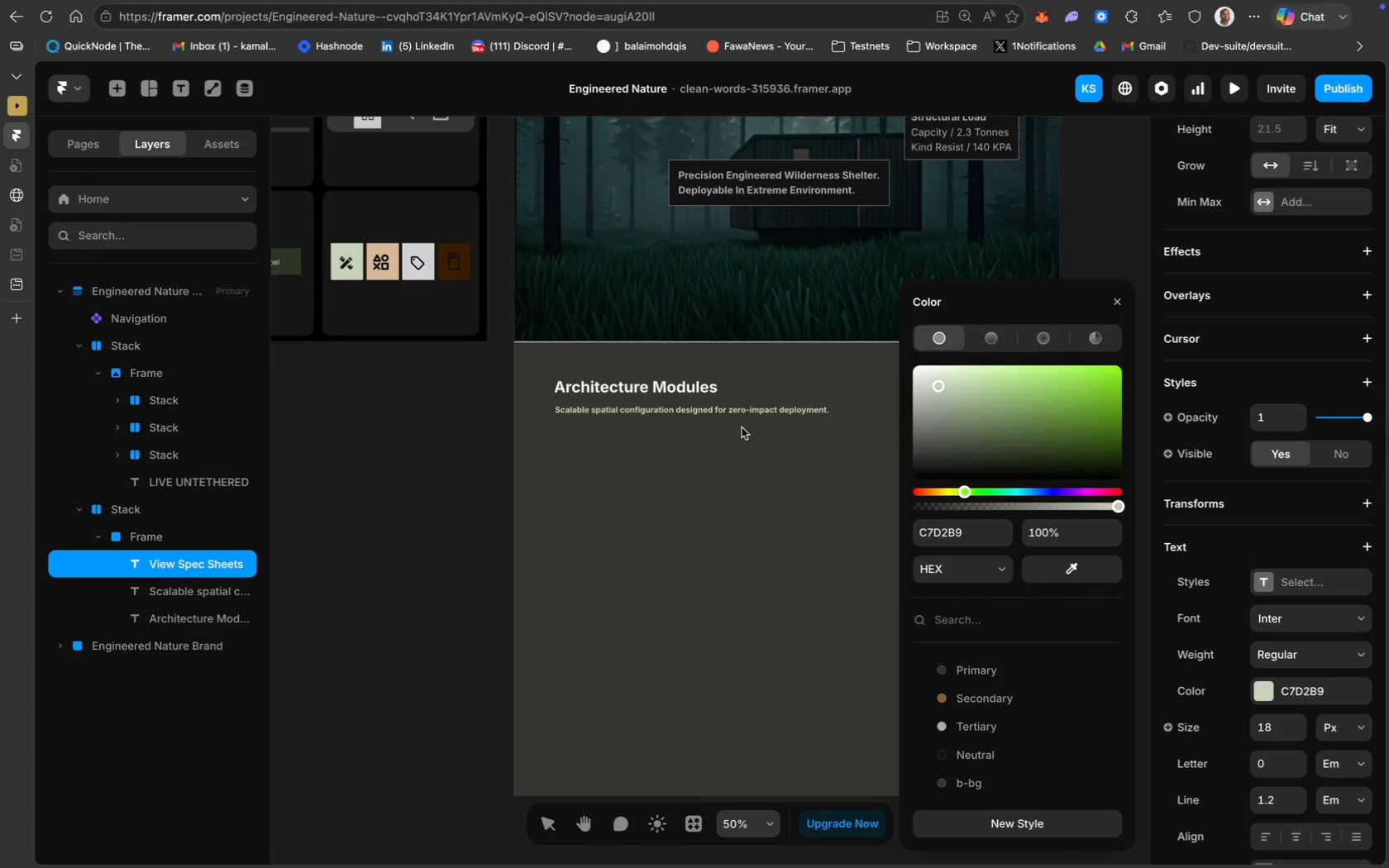 
scroll: coordinate [345, 249], scroll_direction: up, amount: 17.0
 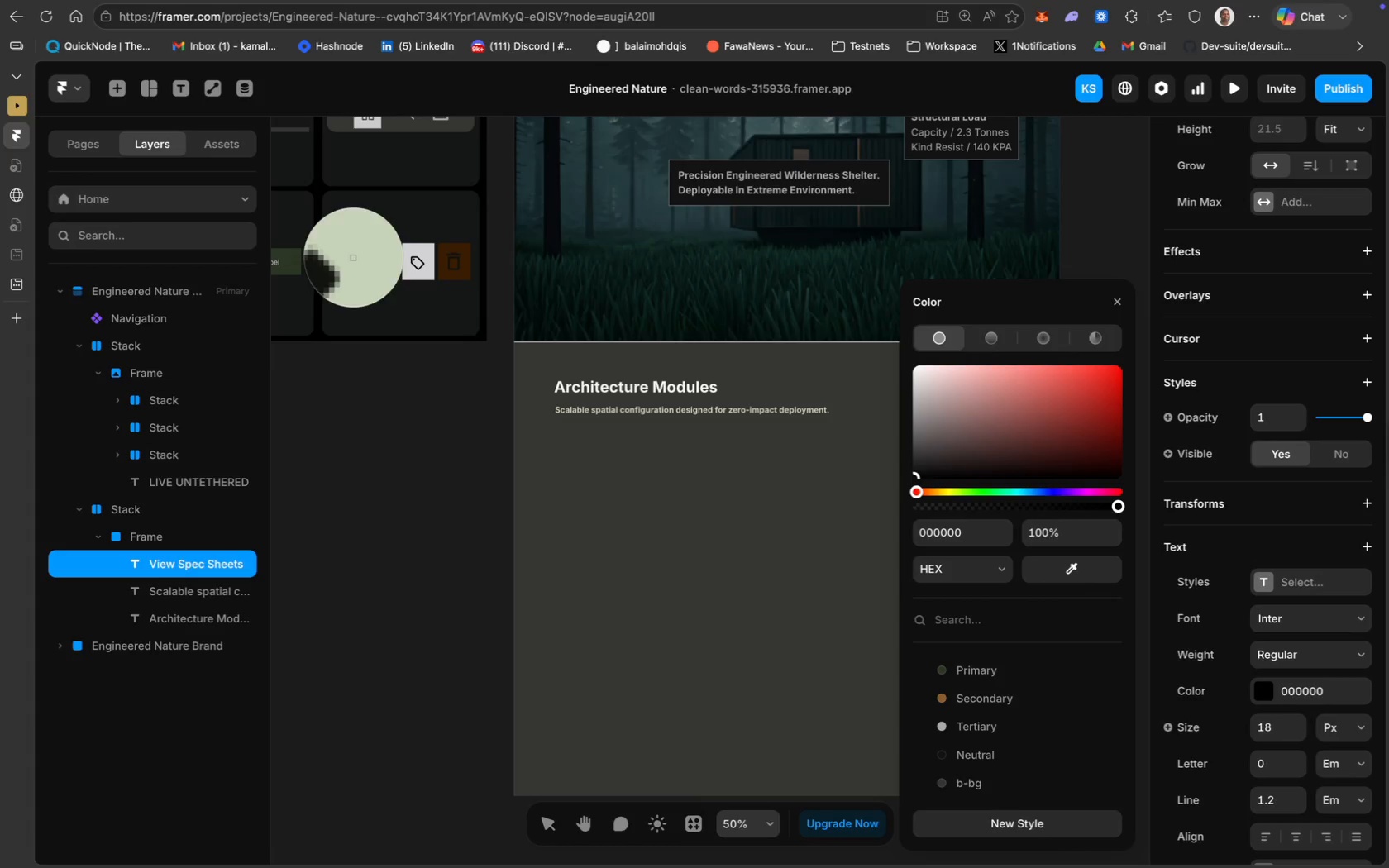 
scroll: coordinate [853, 446], scroll_direction: down, amount: 20.0
 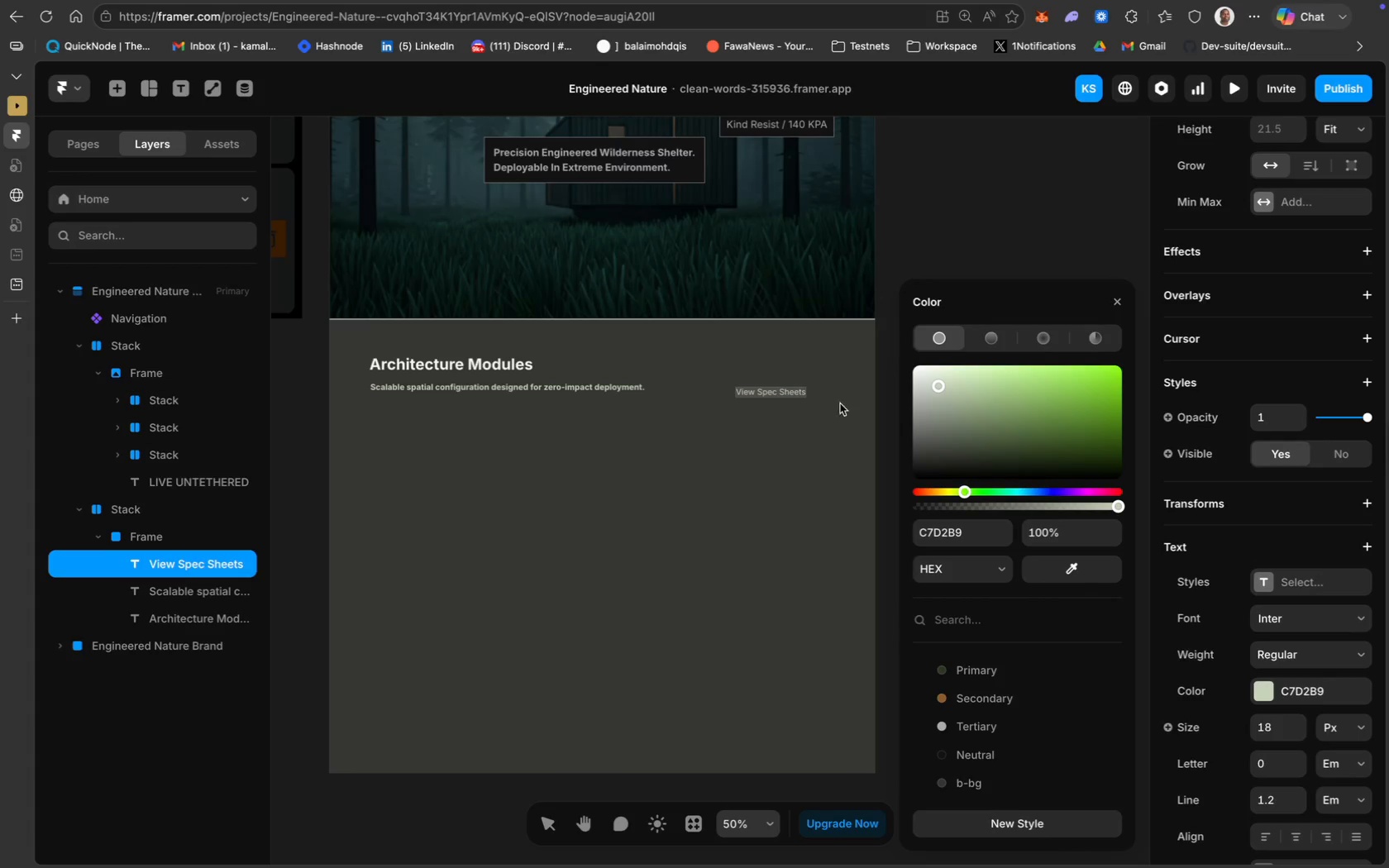 
left_click([846, 408])
 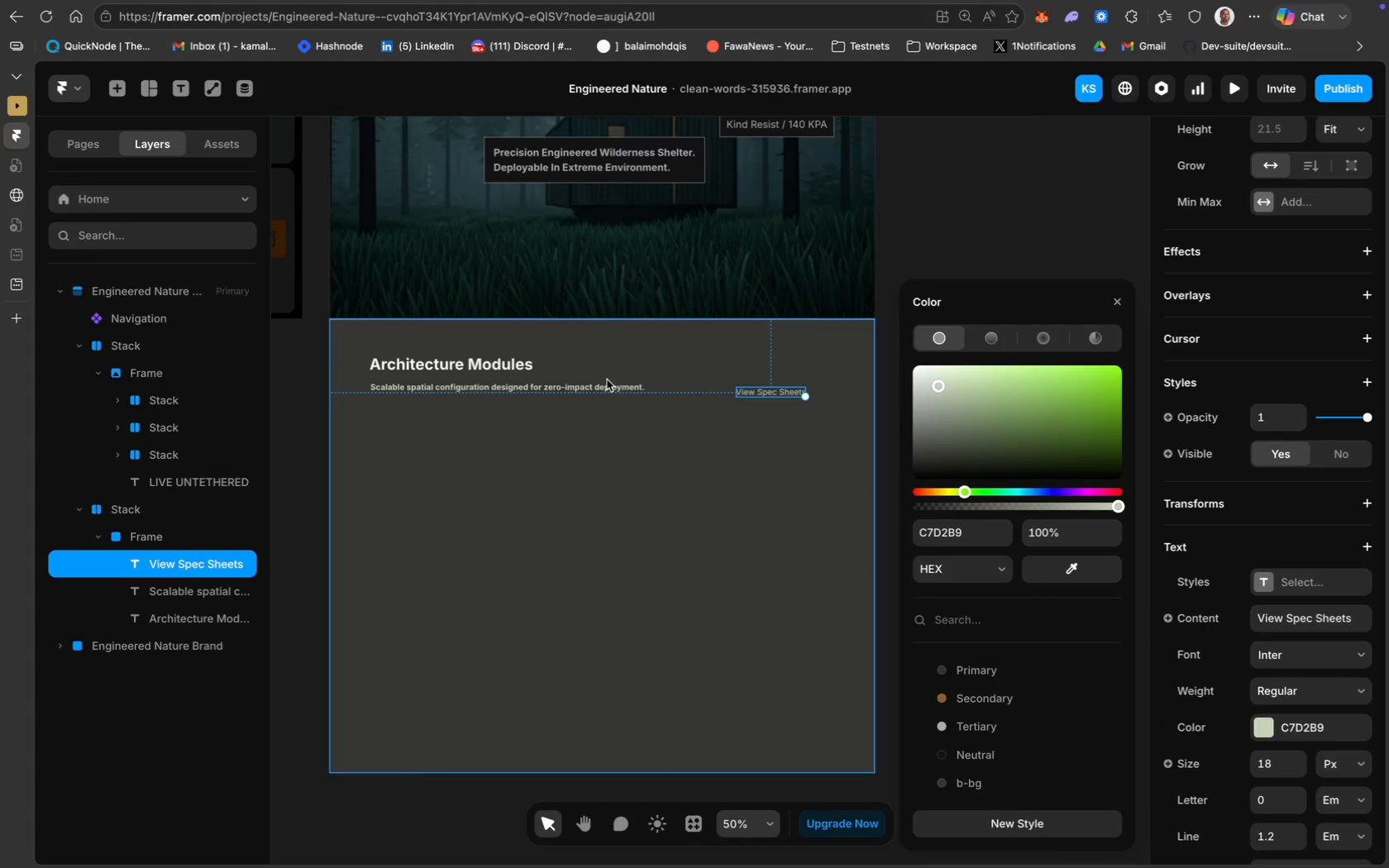 
left_click([588, 389])
 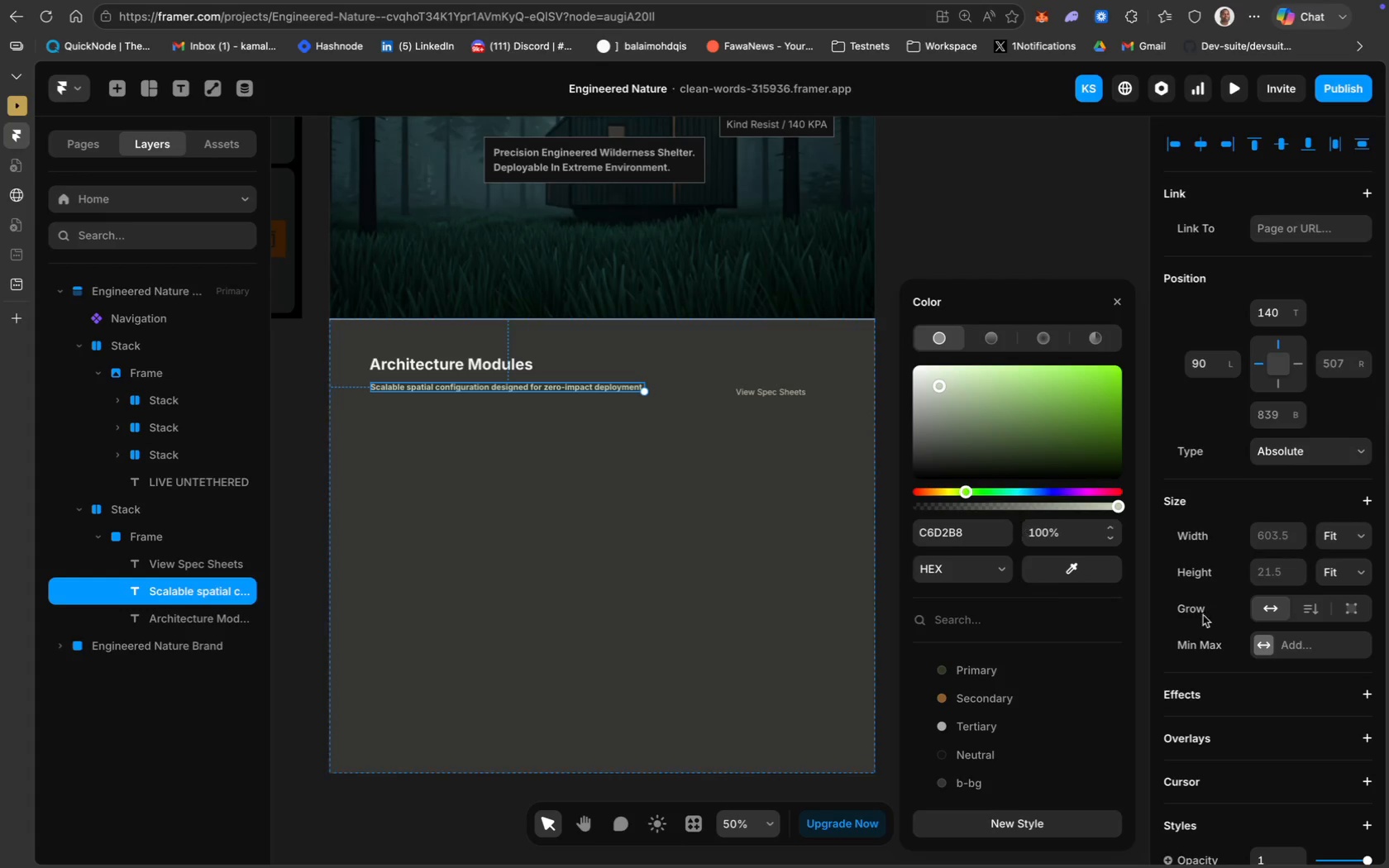 
scroll: coordinate [1279, 607], scroll_direction: down, amount: 59.0
 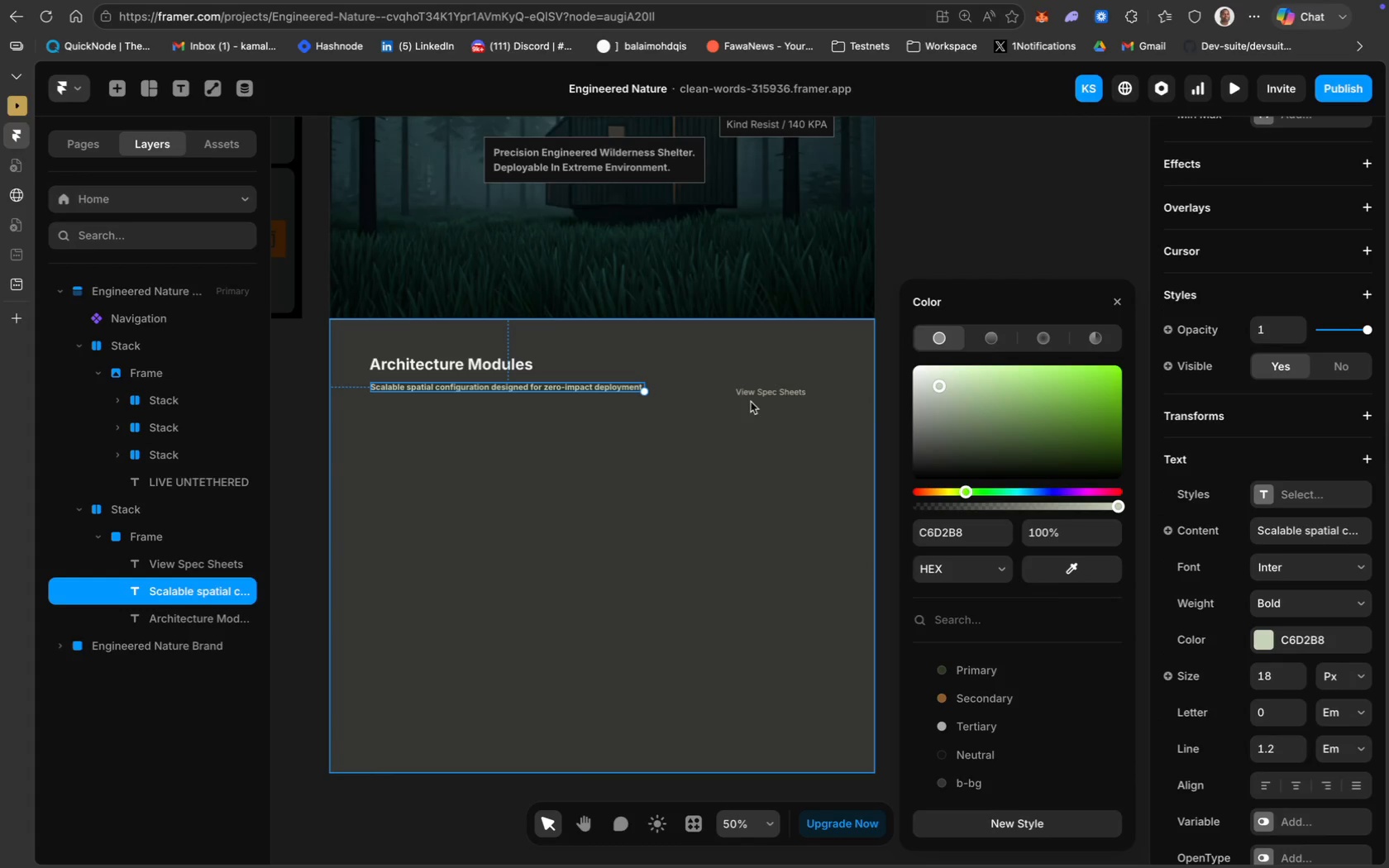 
left_click([1300, 600])
 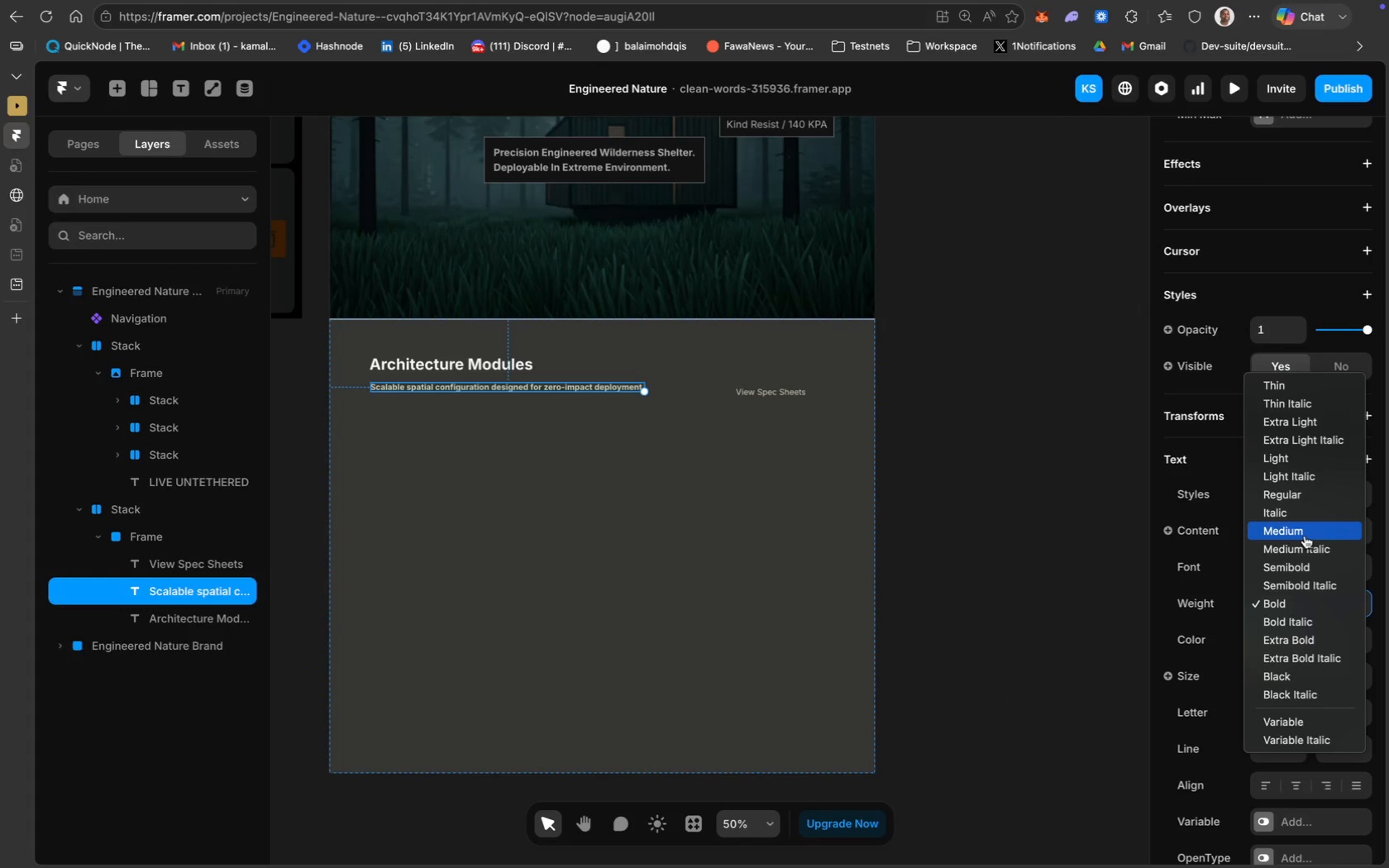 
left_click([1306, 535])
 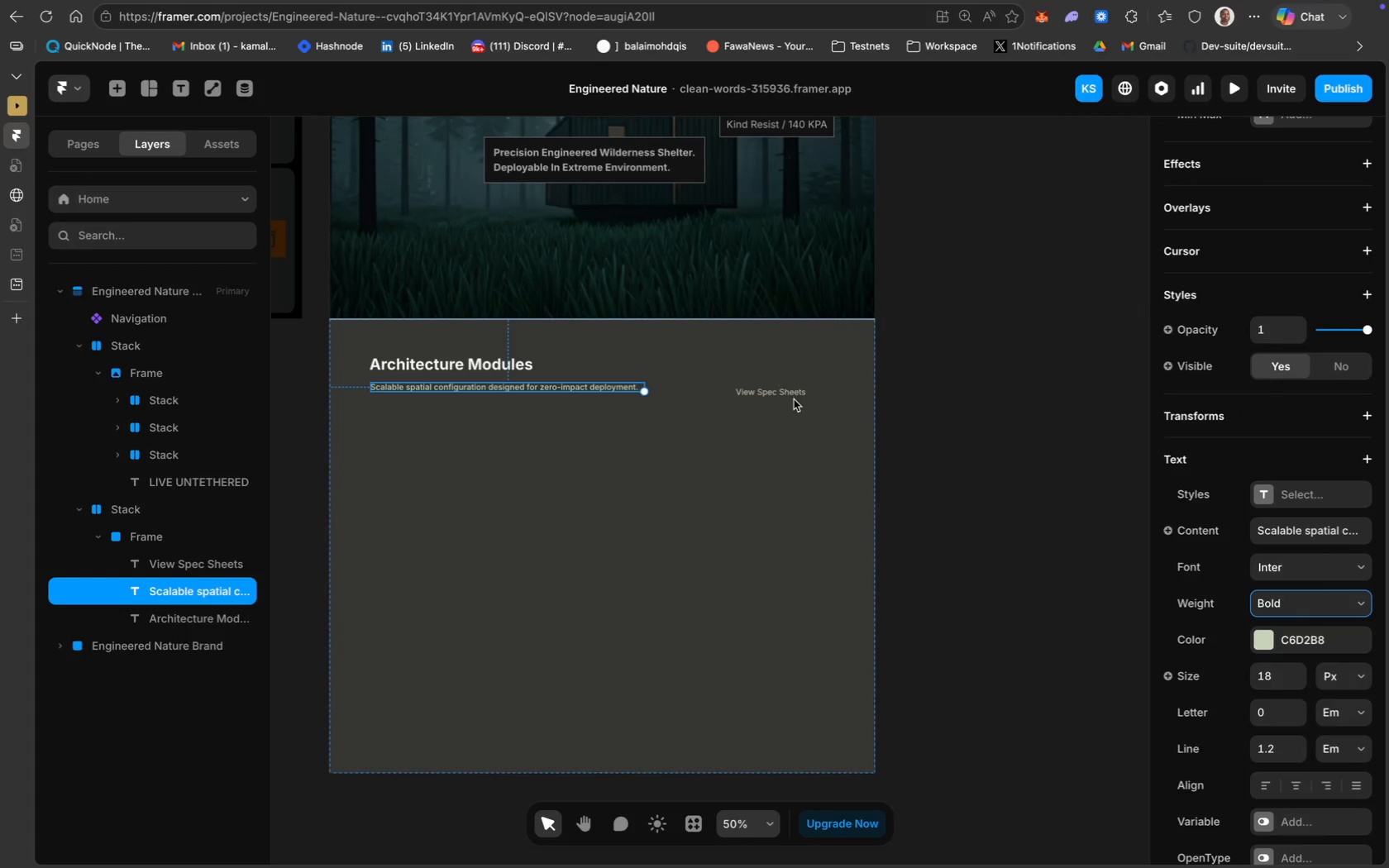 
left_click([785, 389])
 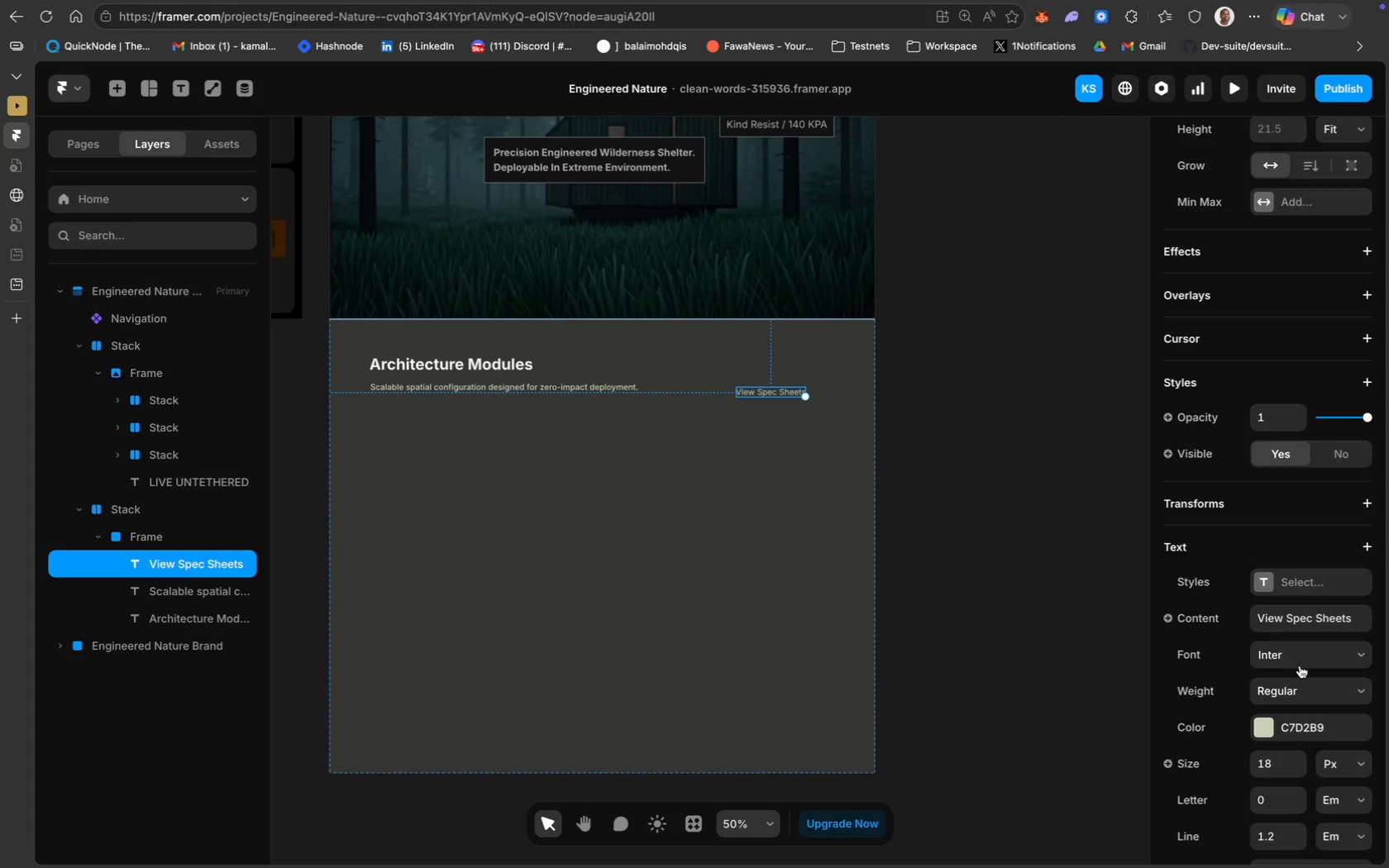 
left_click([1315, 696])
 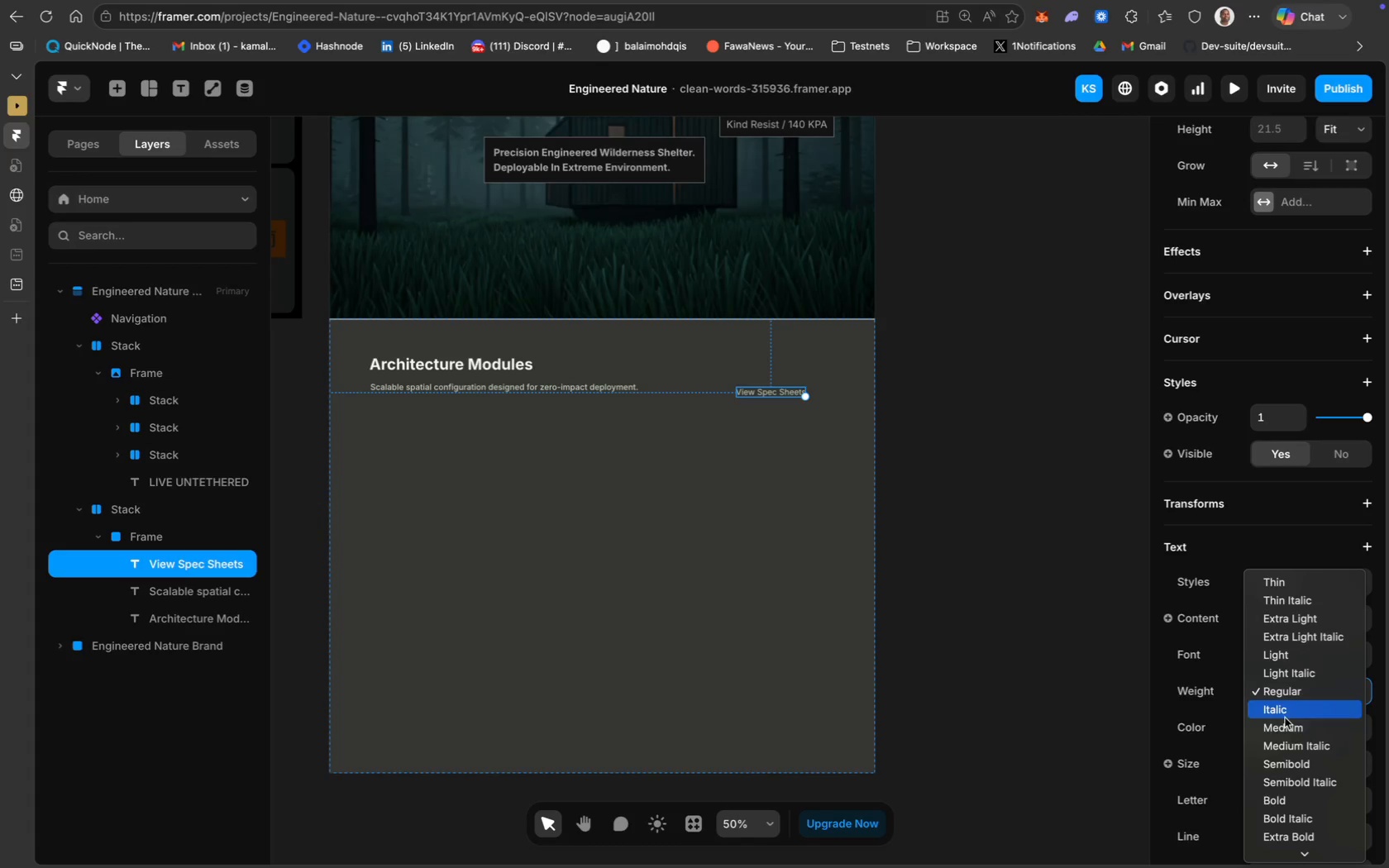 
left_click([1282, 723])
 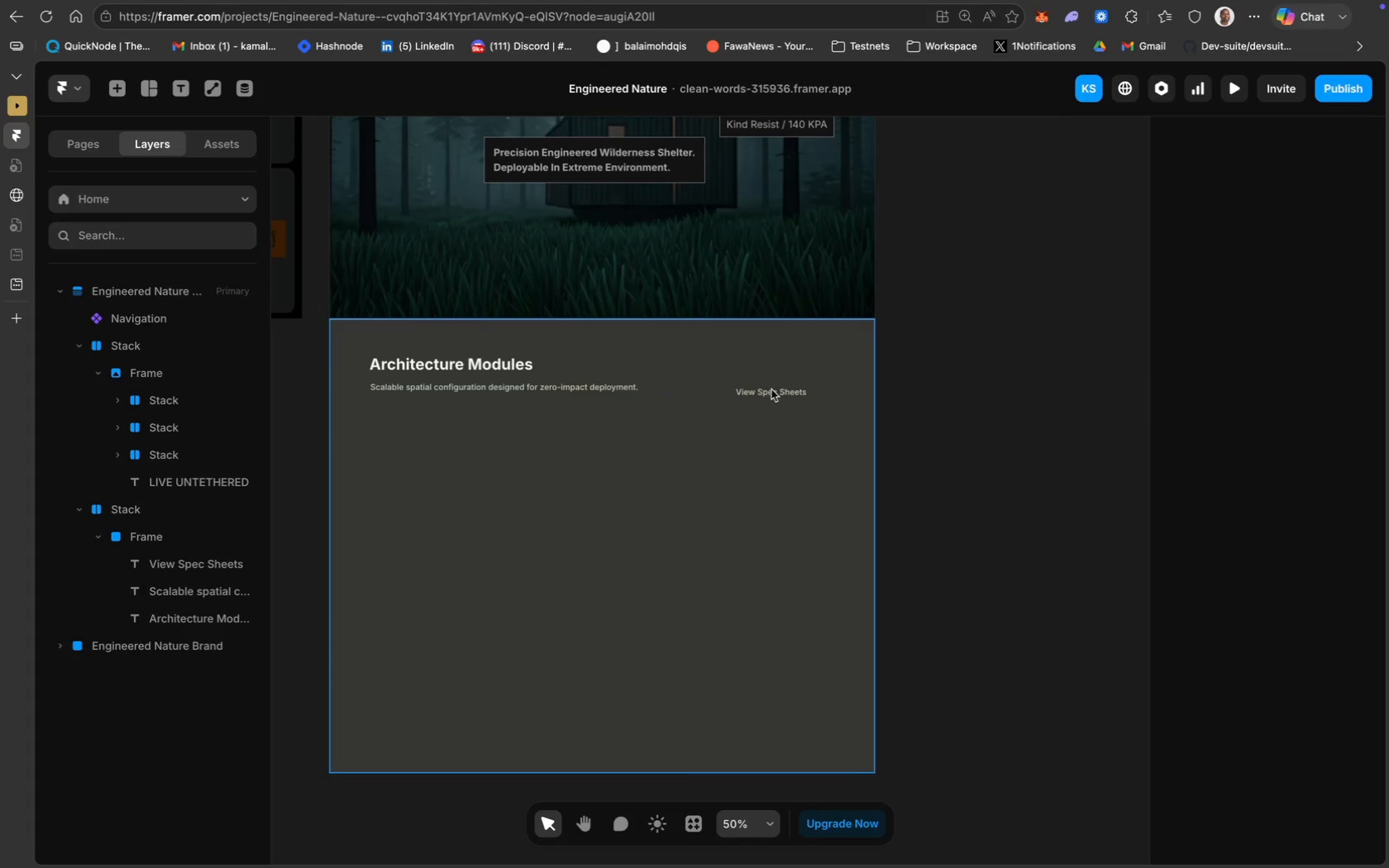 
left_click_drag(start_coordinate=[776, 394], to_coordinate=[805, 389])
 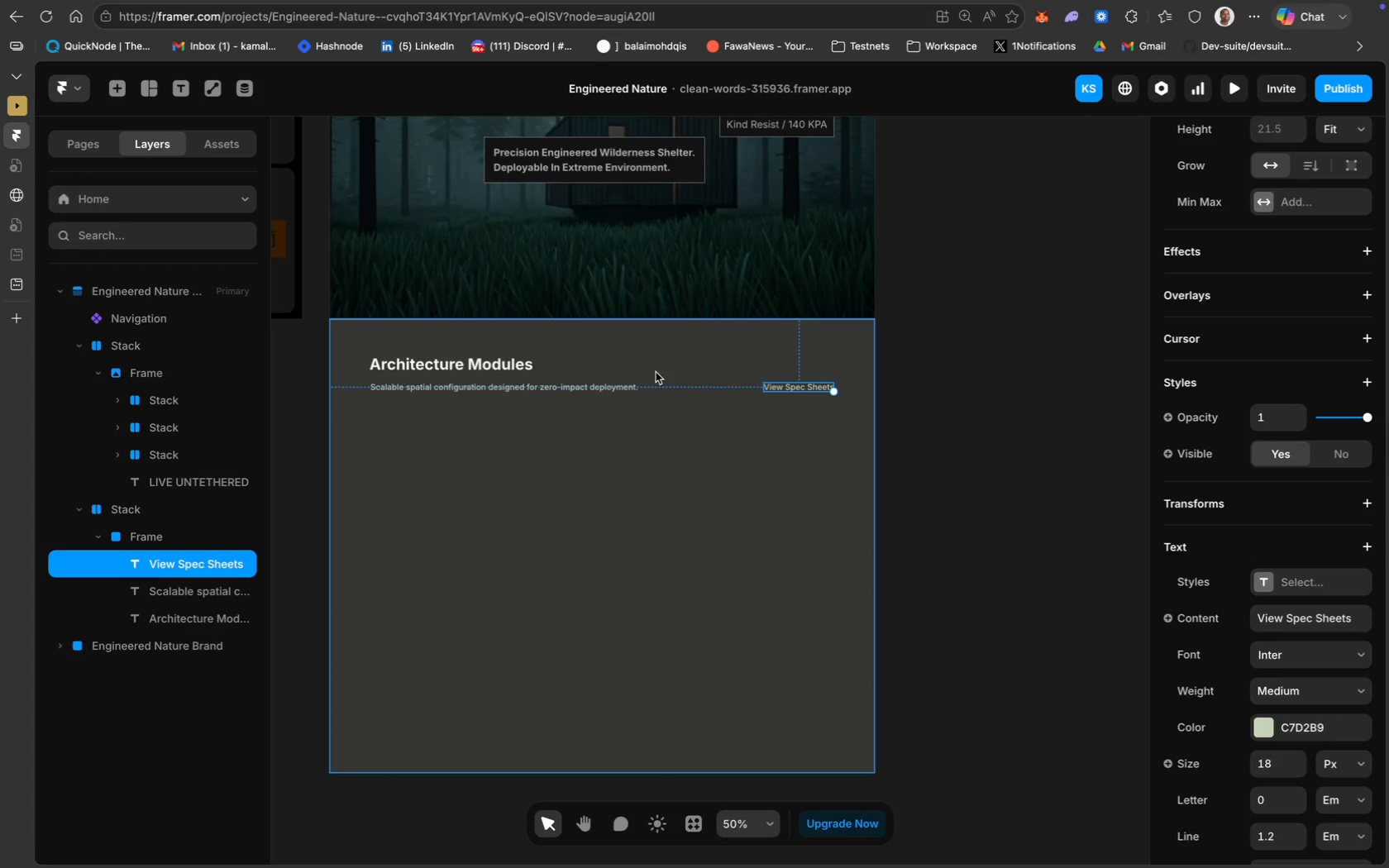 
hold_key(key=ShiftLeft, duration=2.08)
left_click([604, 386])
 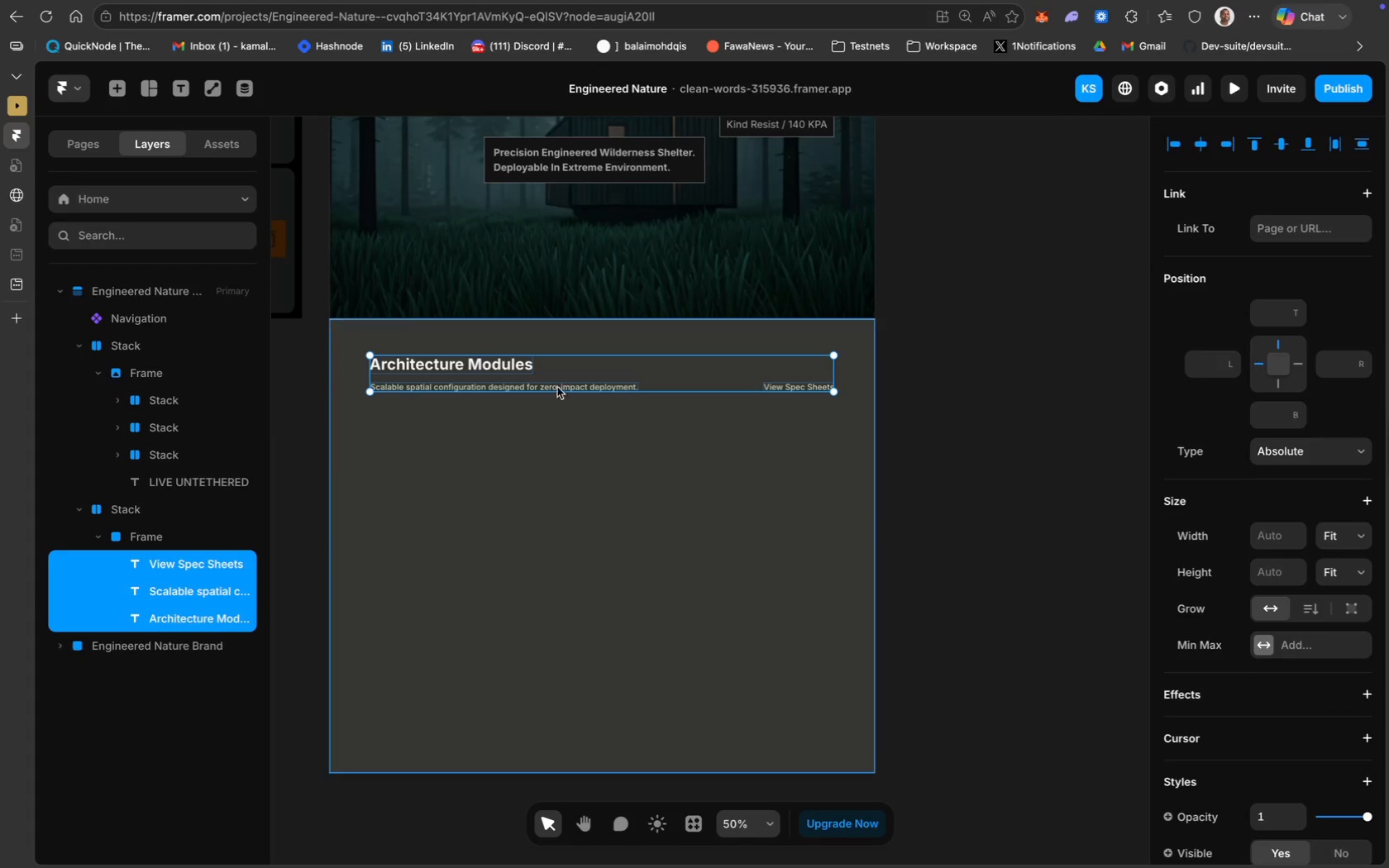 
left_click([955, 458])
 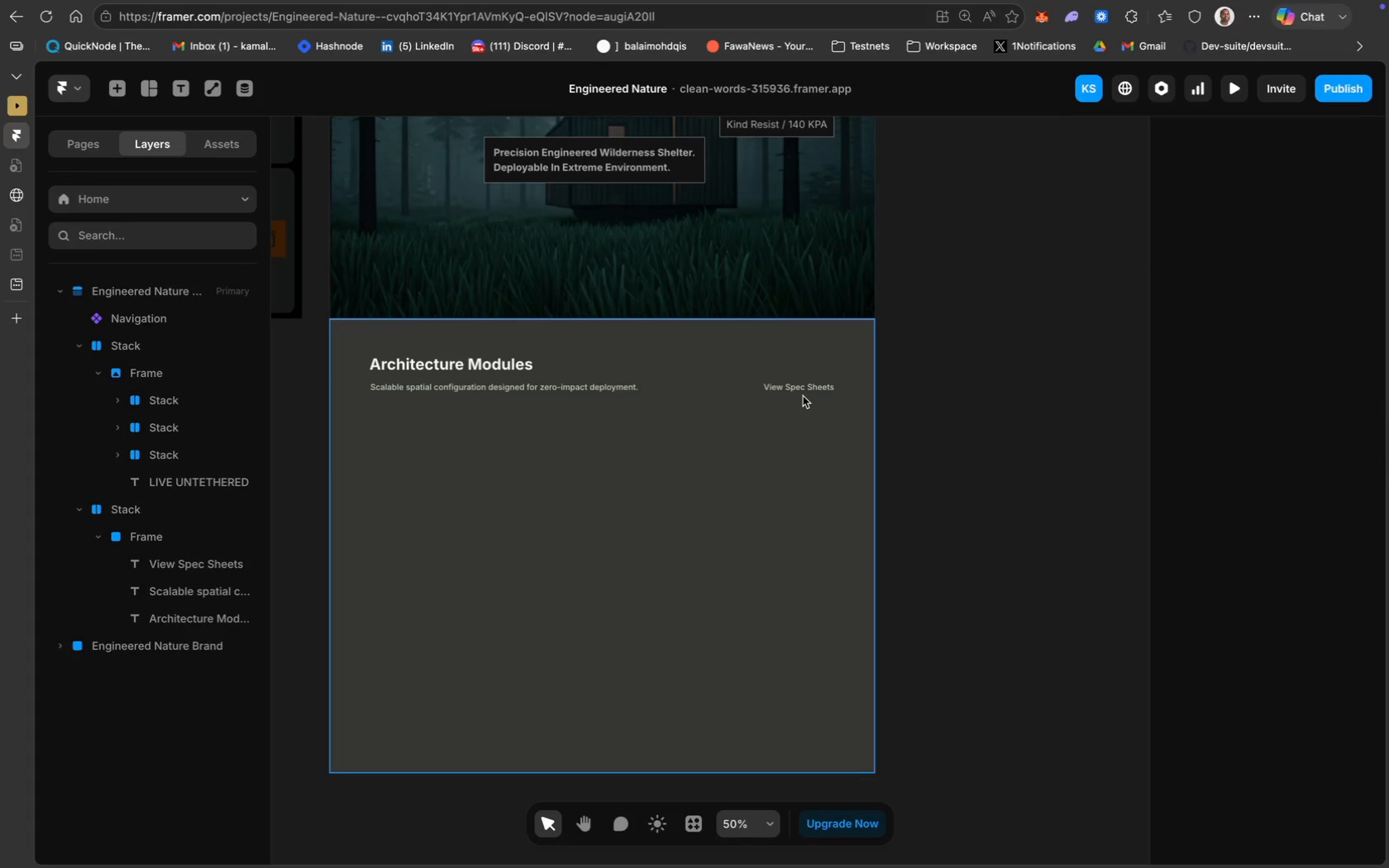 
left_click_drag(start_coordinate=[803, 390], to_coordinate=[797, 390])
 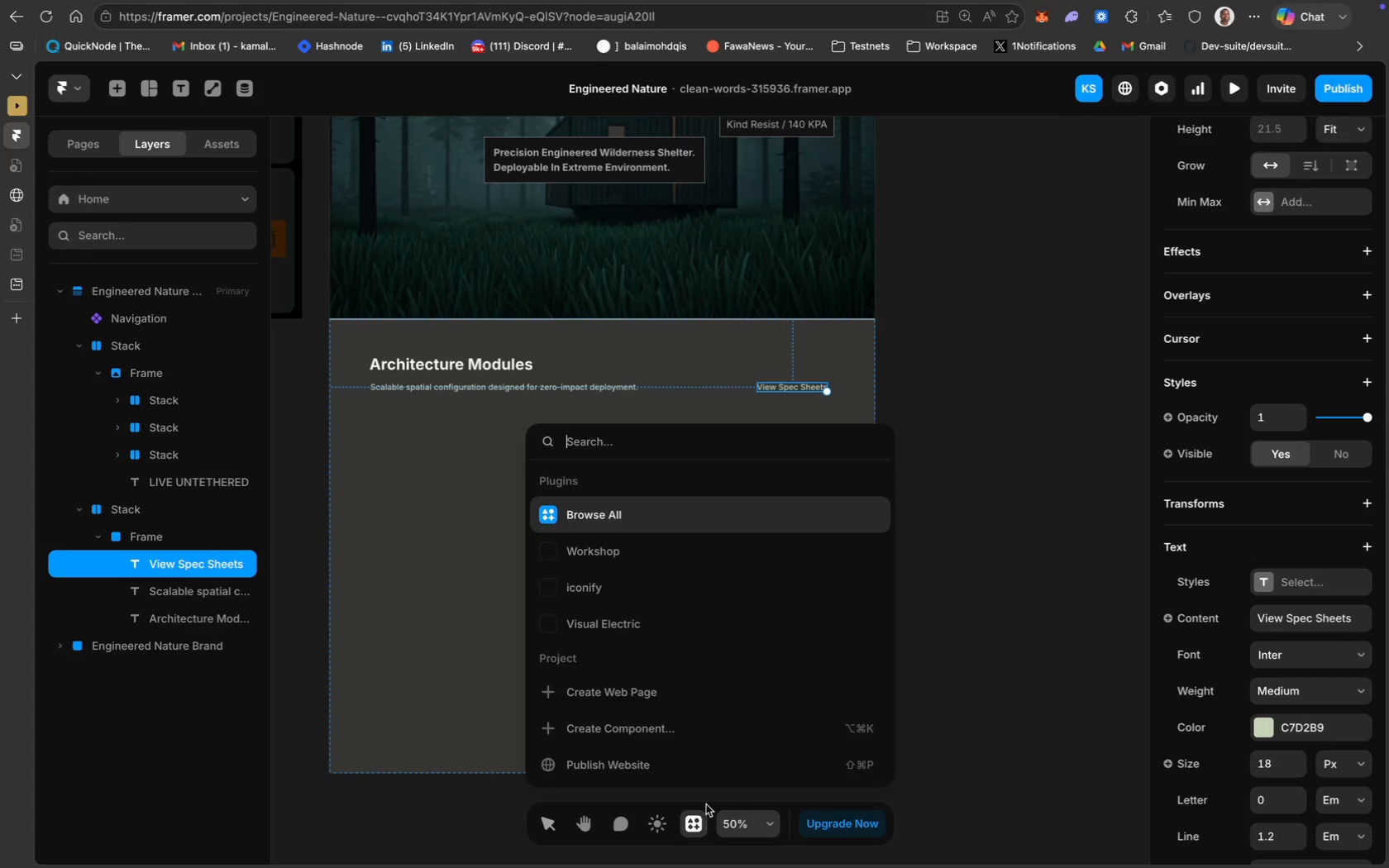 
left_click([624, 579])
 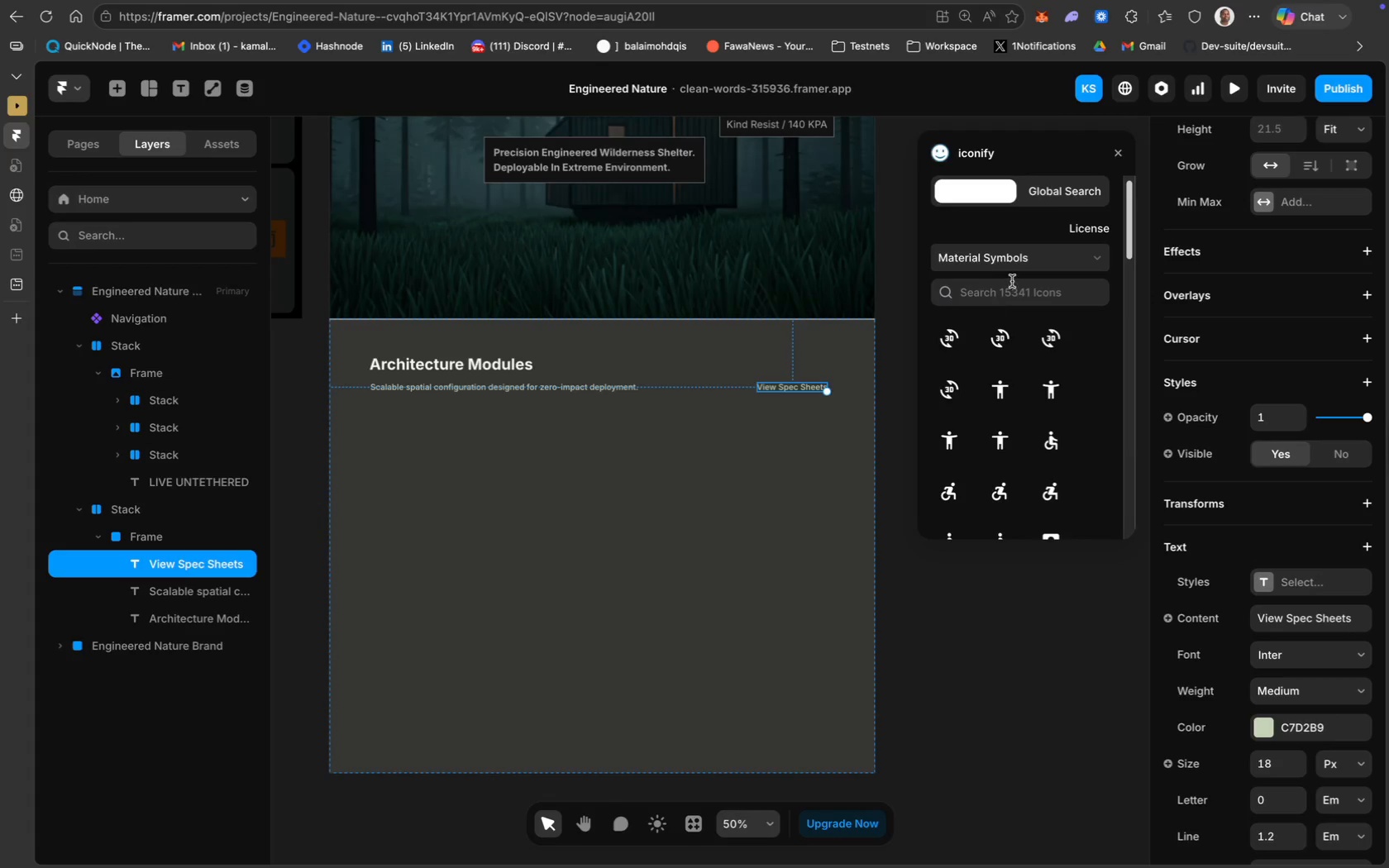 
left_click([1062, 188])
 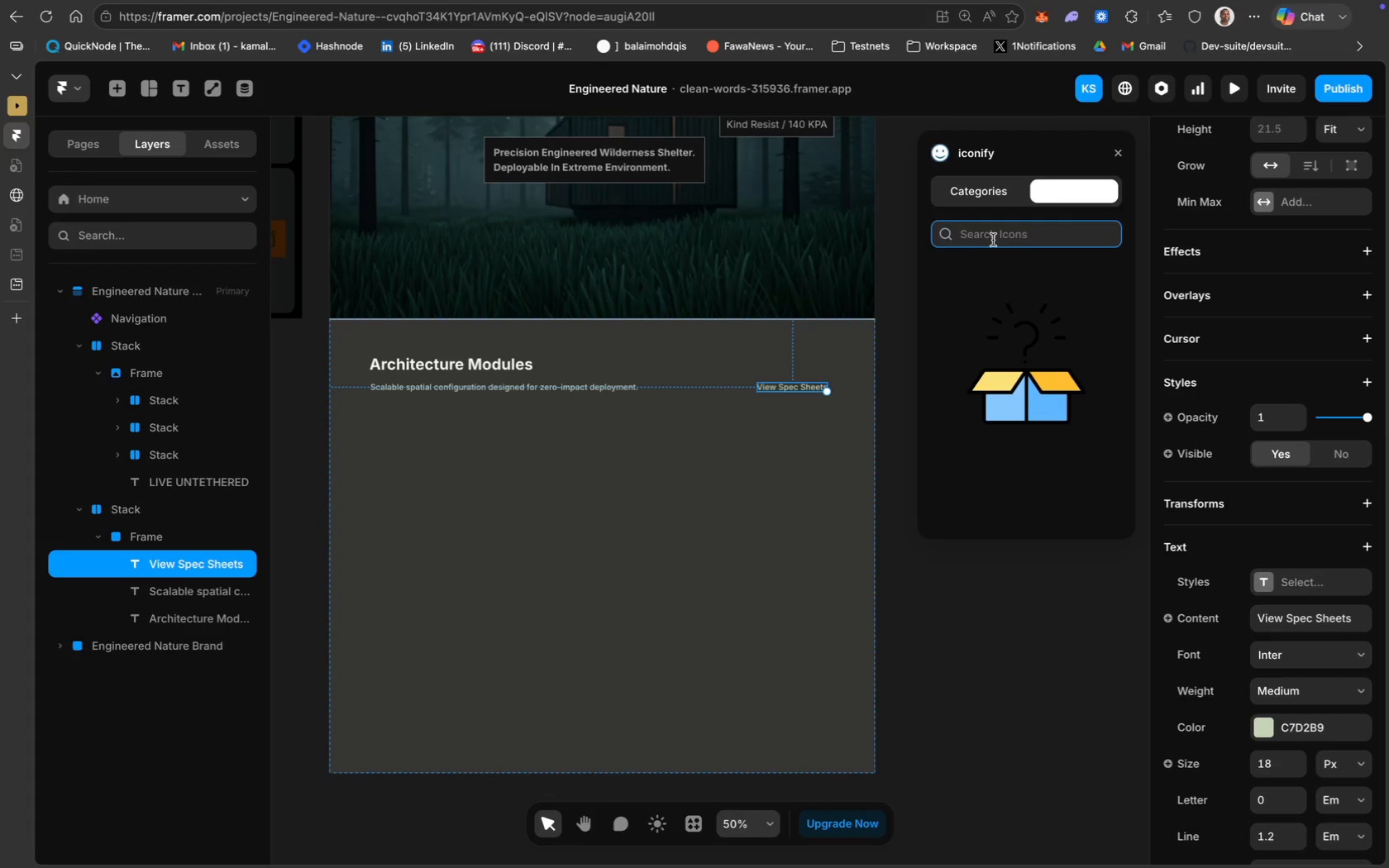 
type(arrow)
 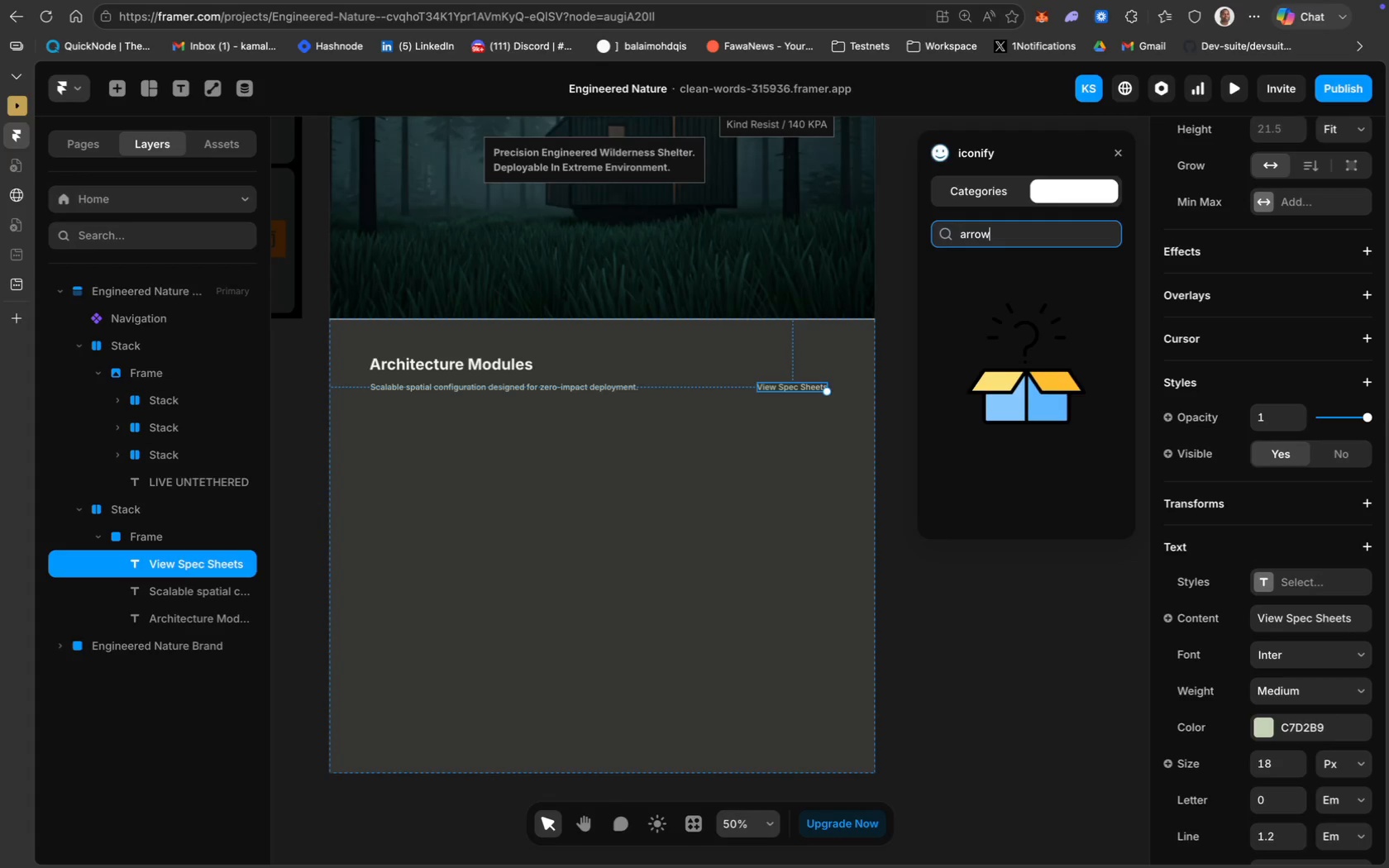 
key(Enter)
 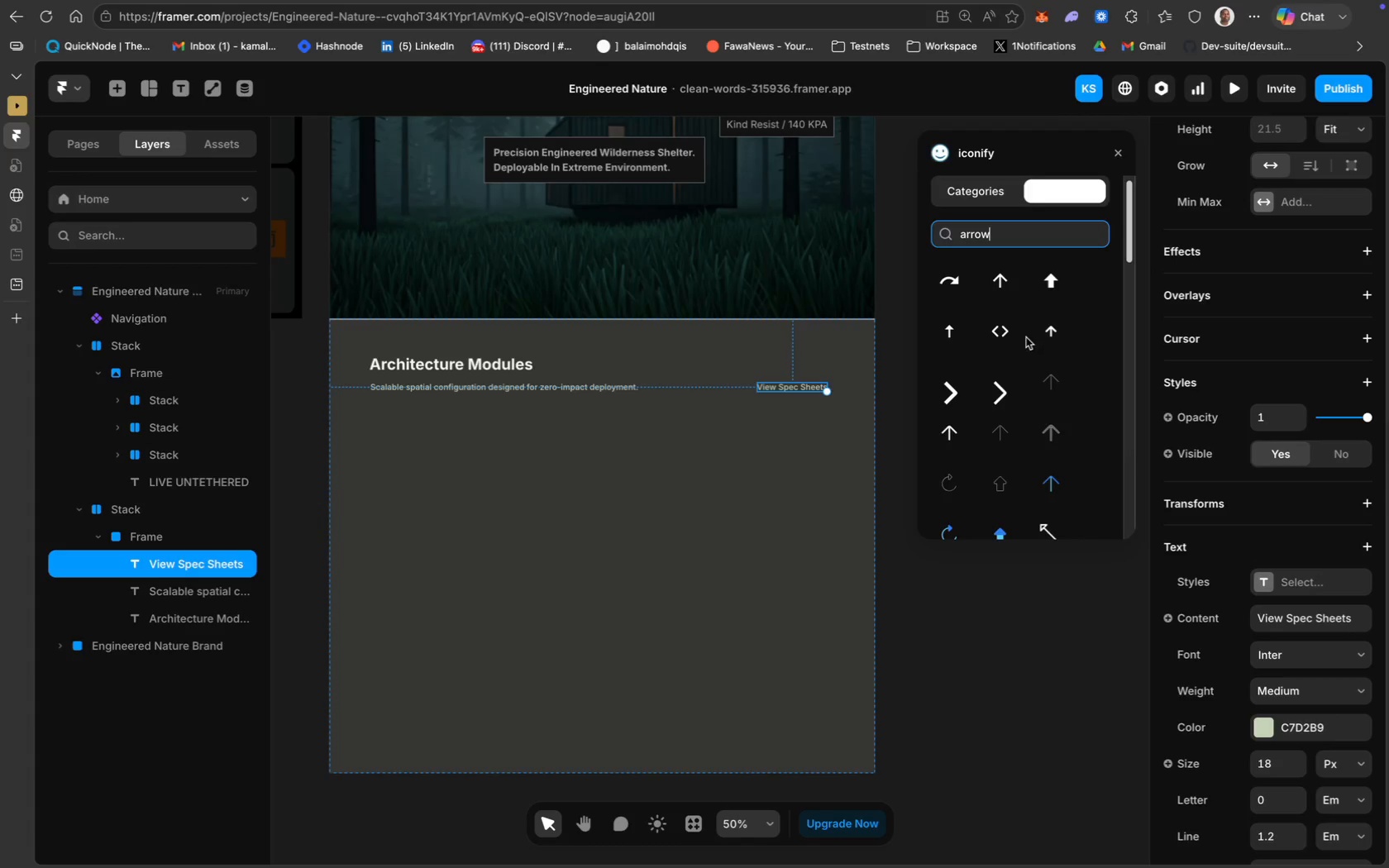 
scroll: coordinate [998, 351], scroll_direction: down, amount: 16.0
 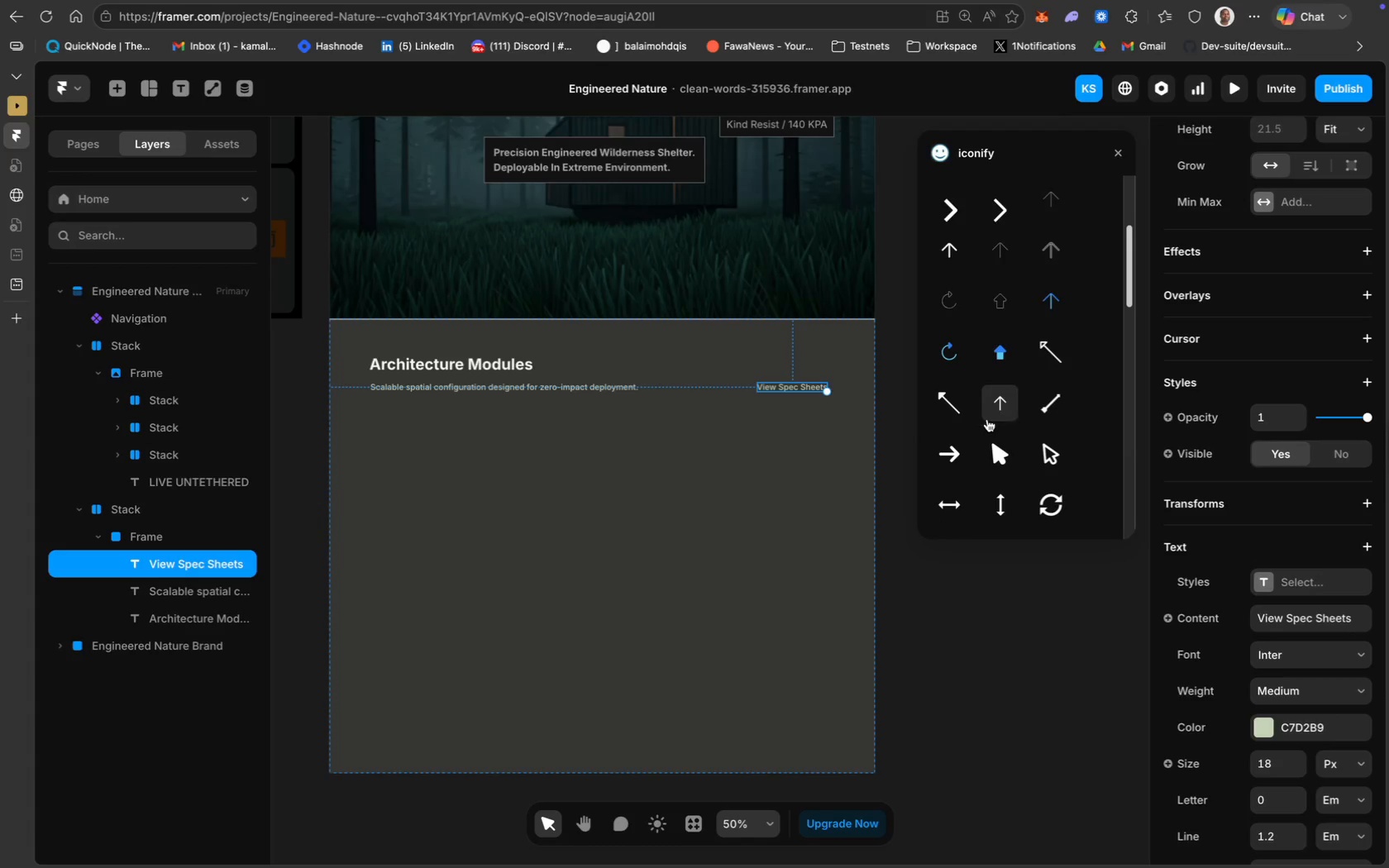 
left_click([958, 447])
 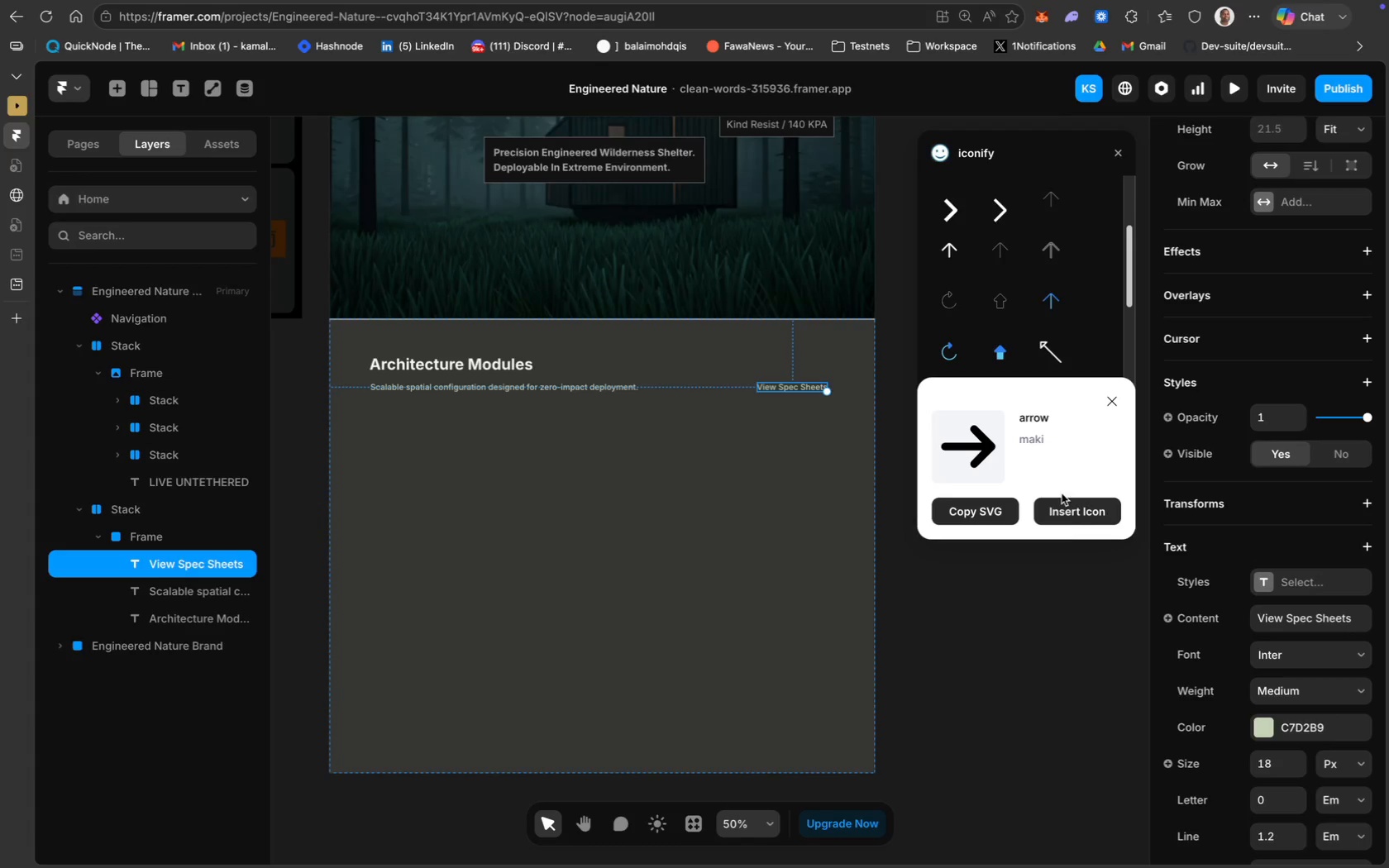 
left_click([1076, 518])
 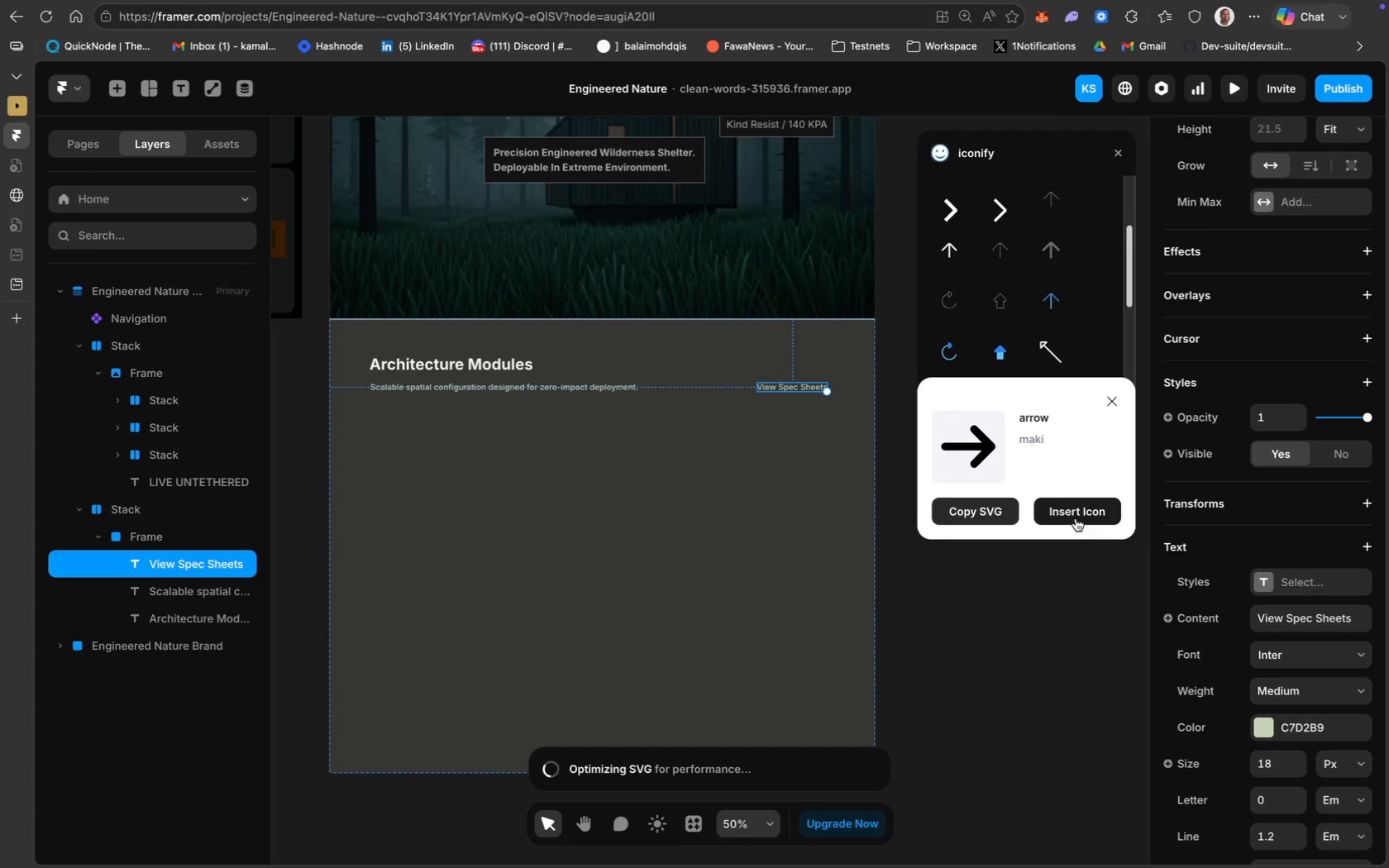 
mouse_move([995, 524])
 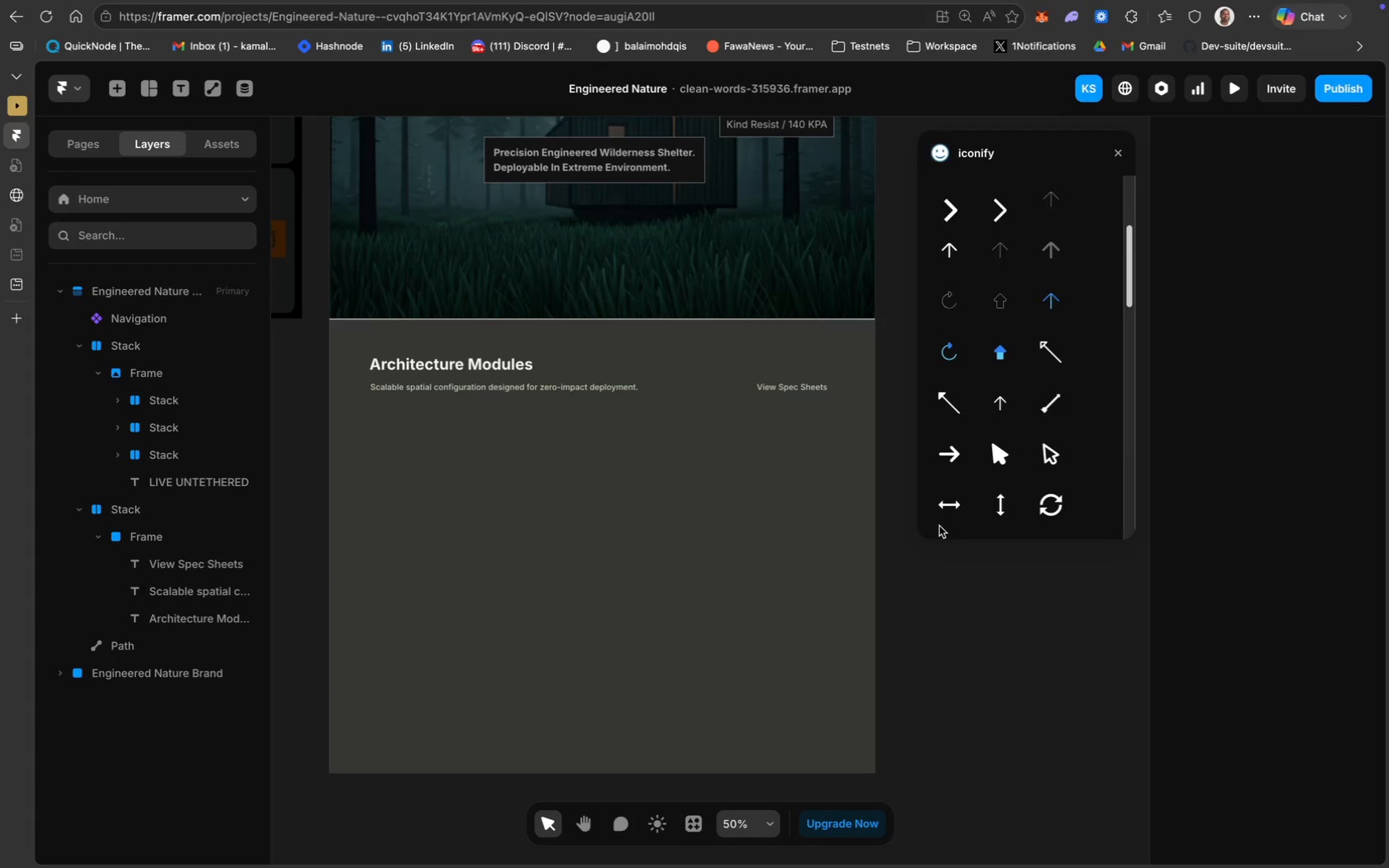 
scroll: coordinate [939, 526], scroll_direction: up, amount: 23.0
 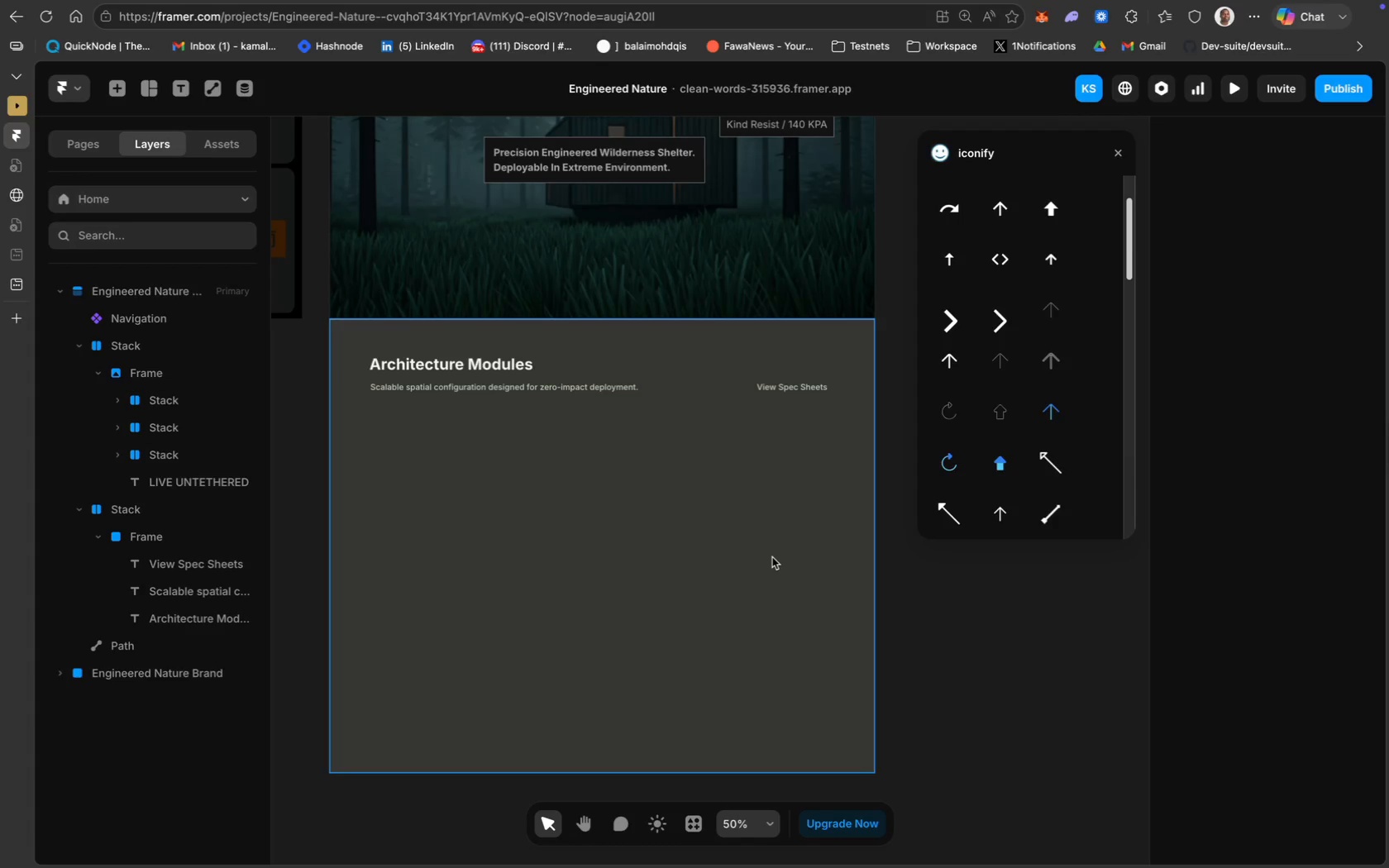 
scroll: coordinate [772, 557], scroll_direction: down, amount: 9.0
 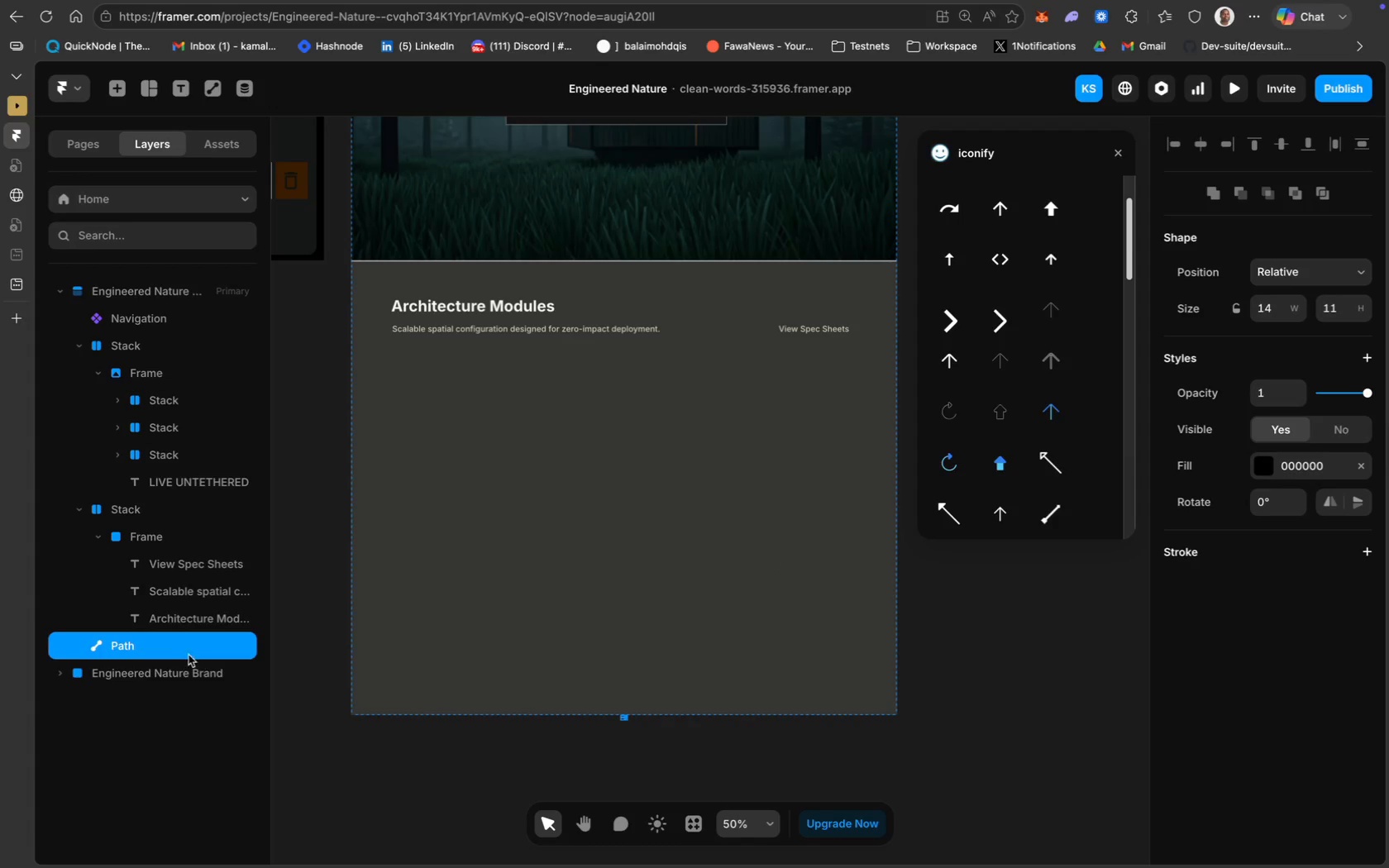 
left_click_drag(start_coordinate=[169, 647], to_coordinate=[208, 558])
 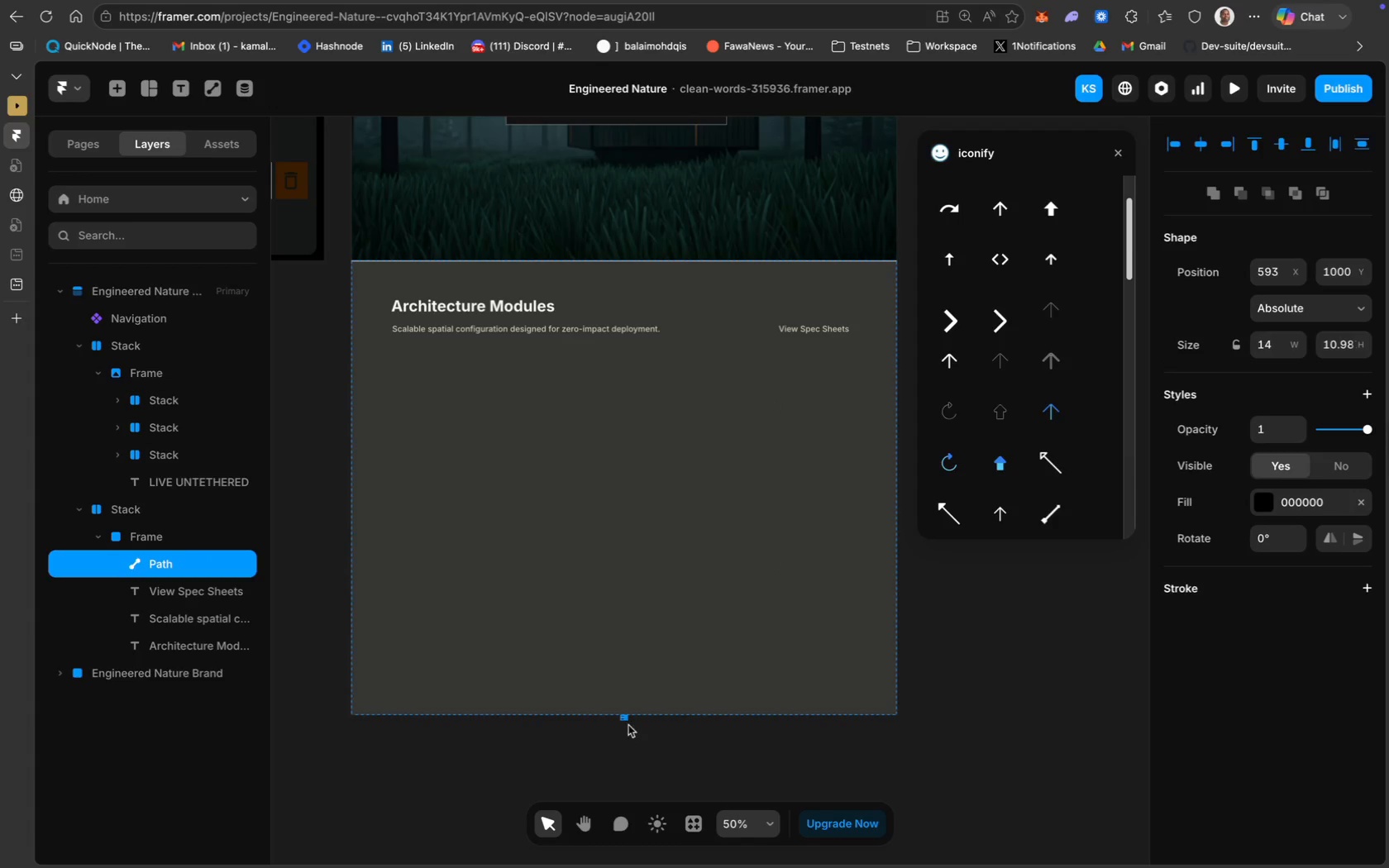 
left_click_drag(start_coordinate=[626, 718], to_coordinate=[857, 331])
 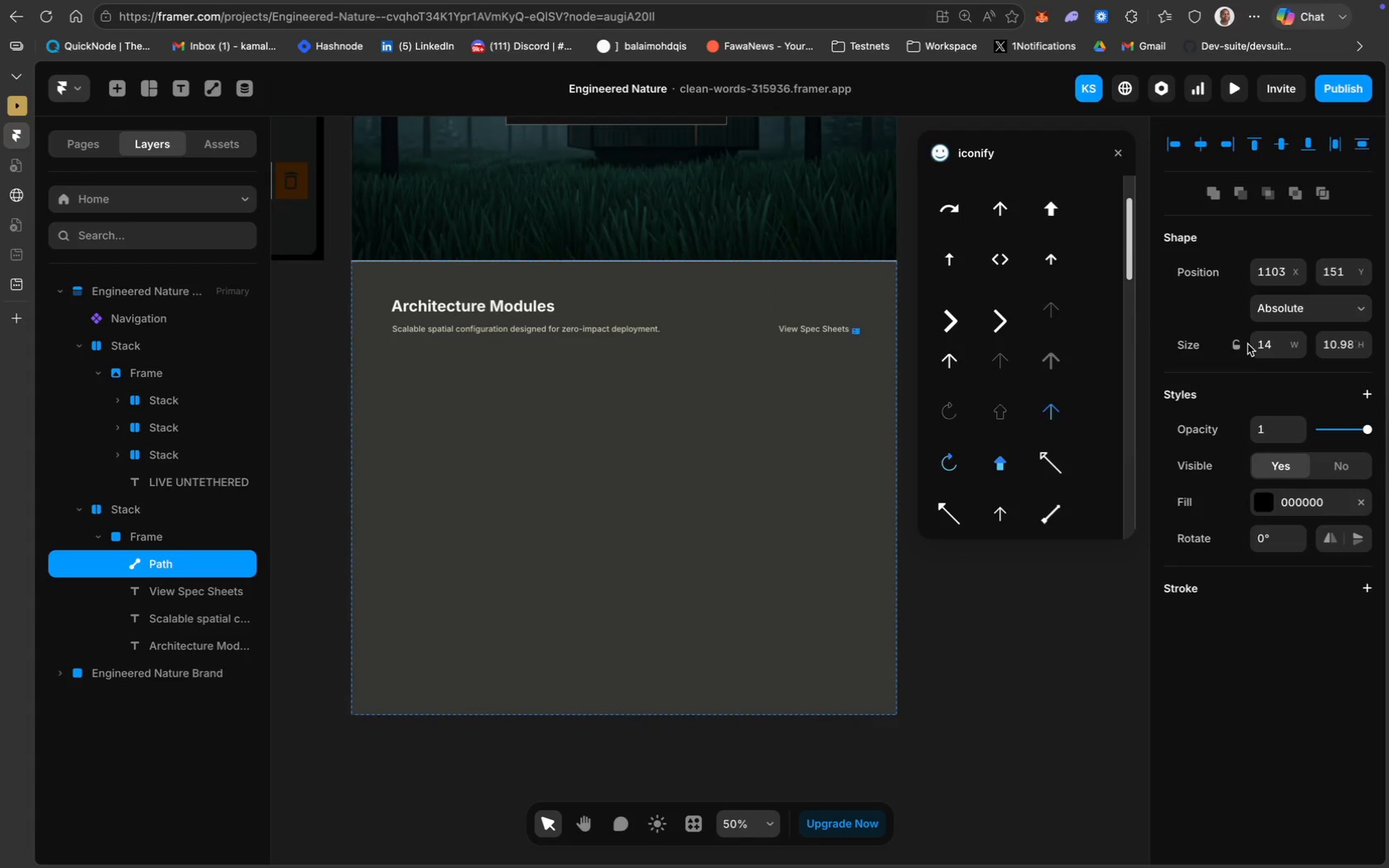 
left_click([1241, 346])
 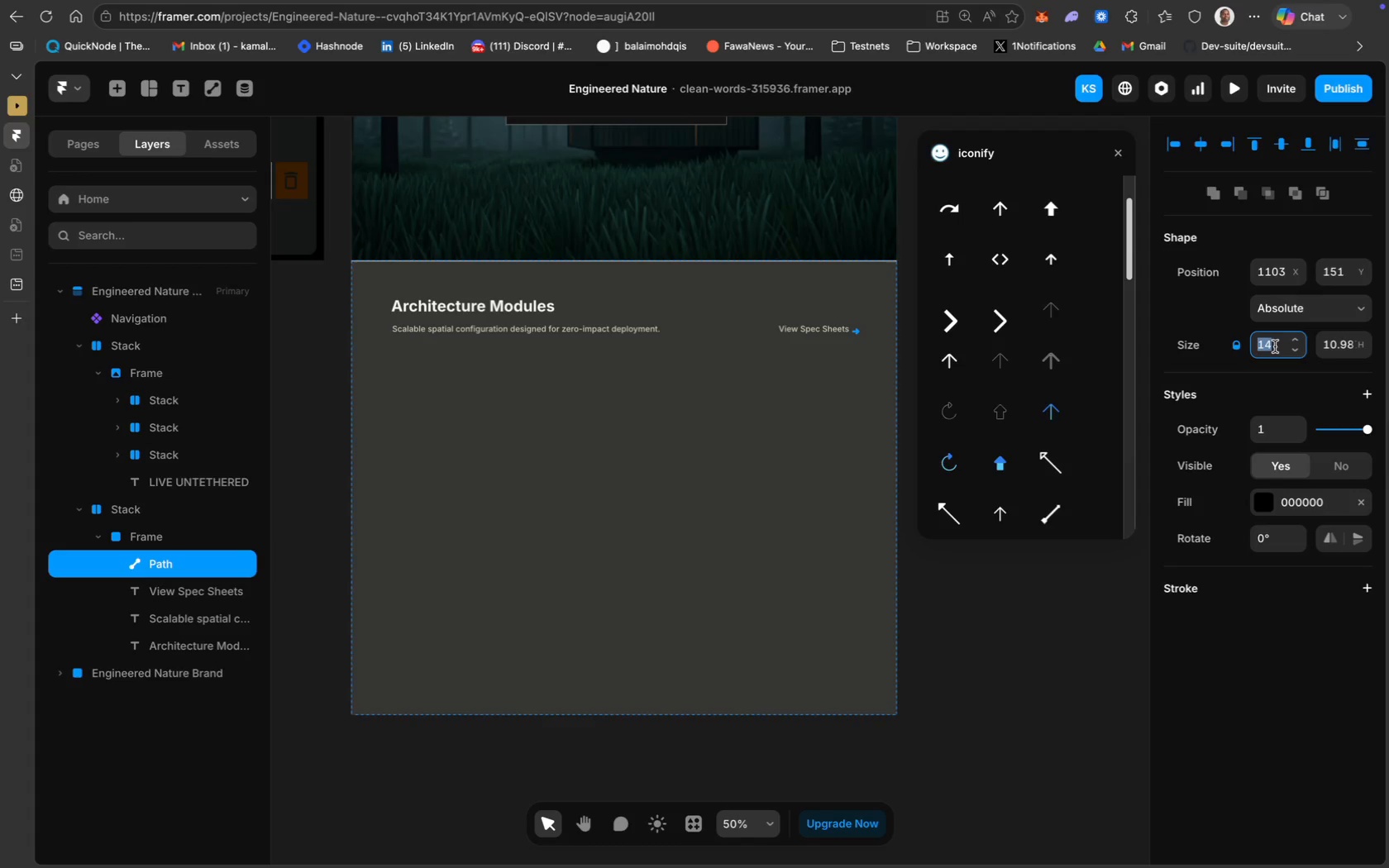 
type(30)
 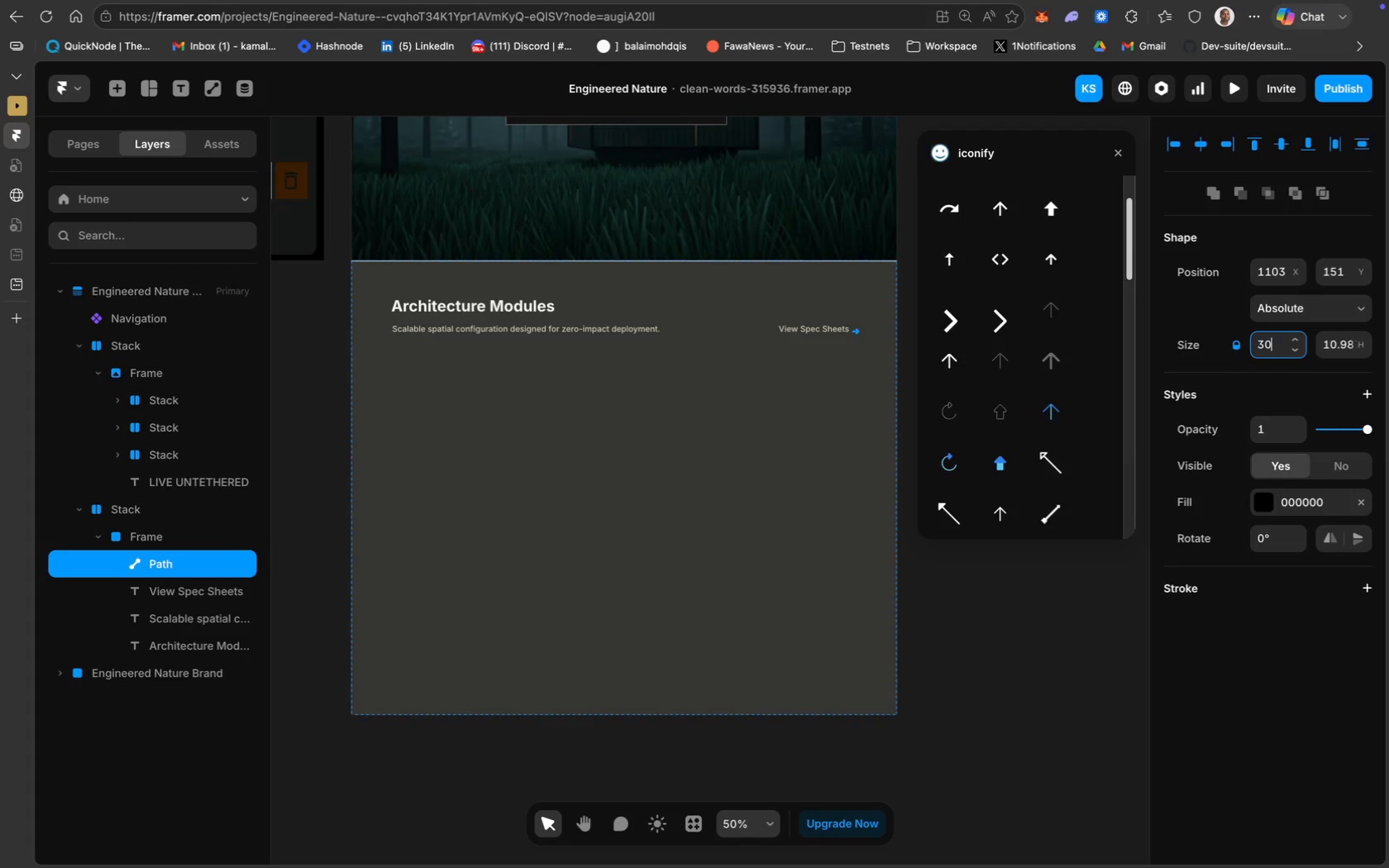 
key(Enter)
 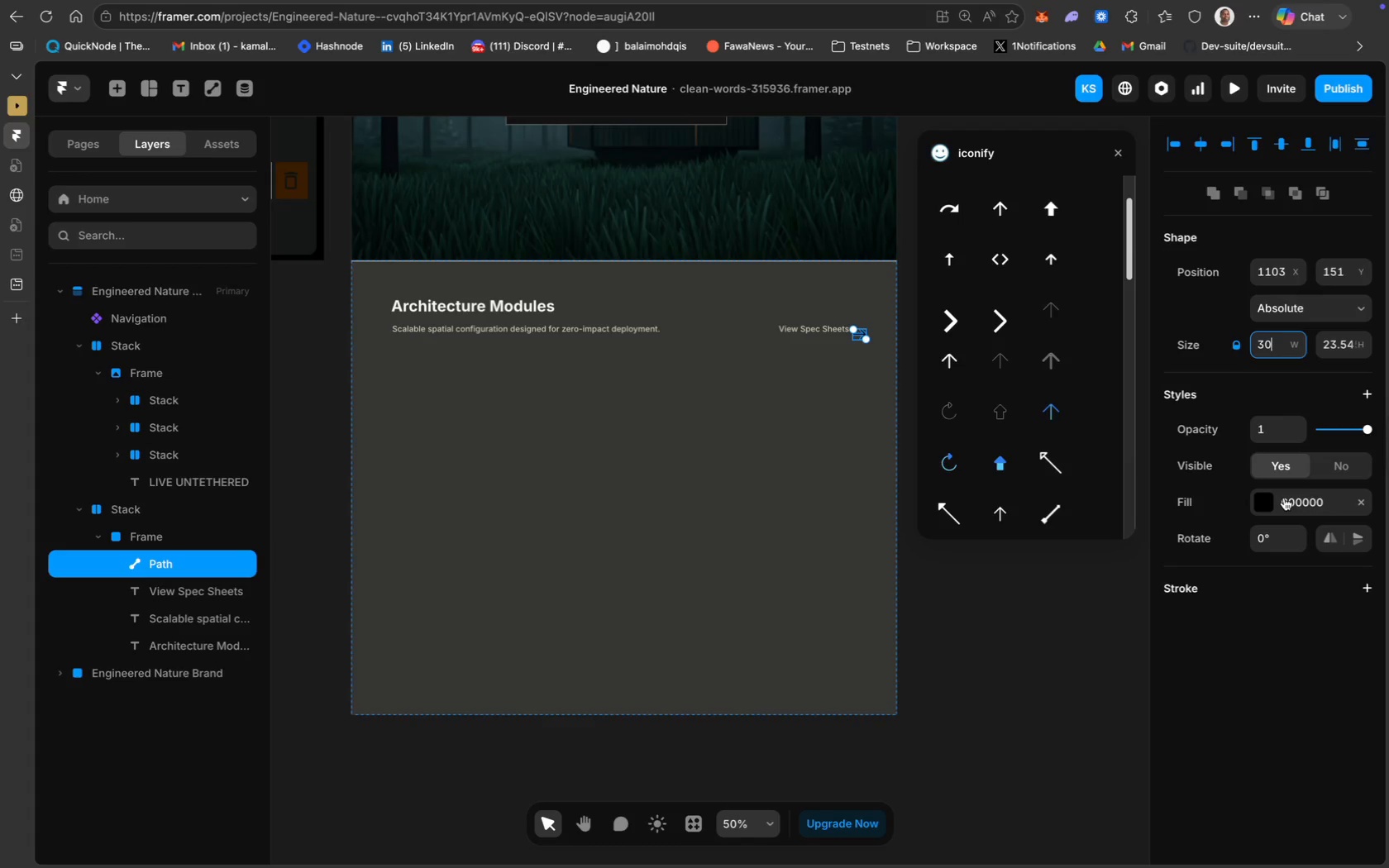 
left_click([1297, 500])
 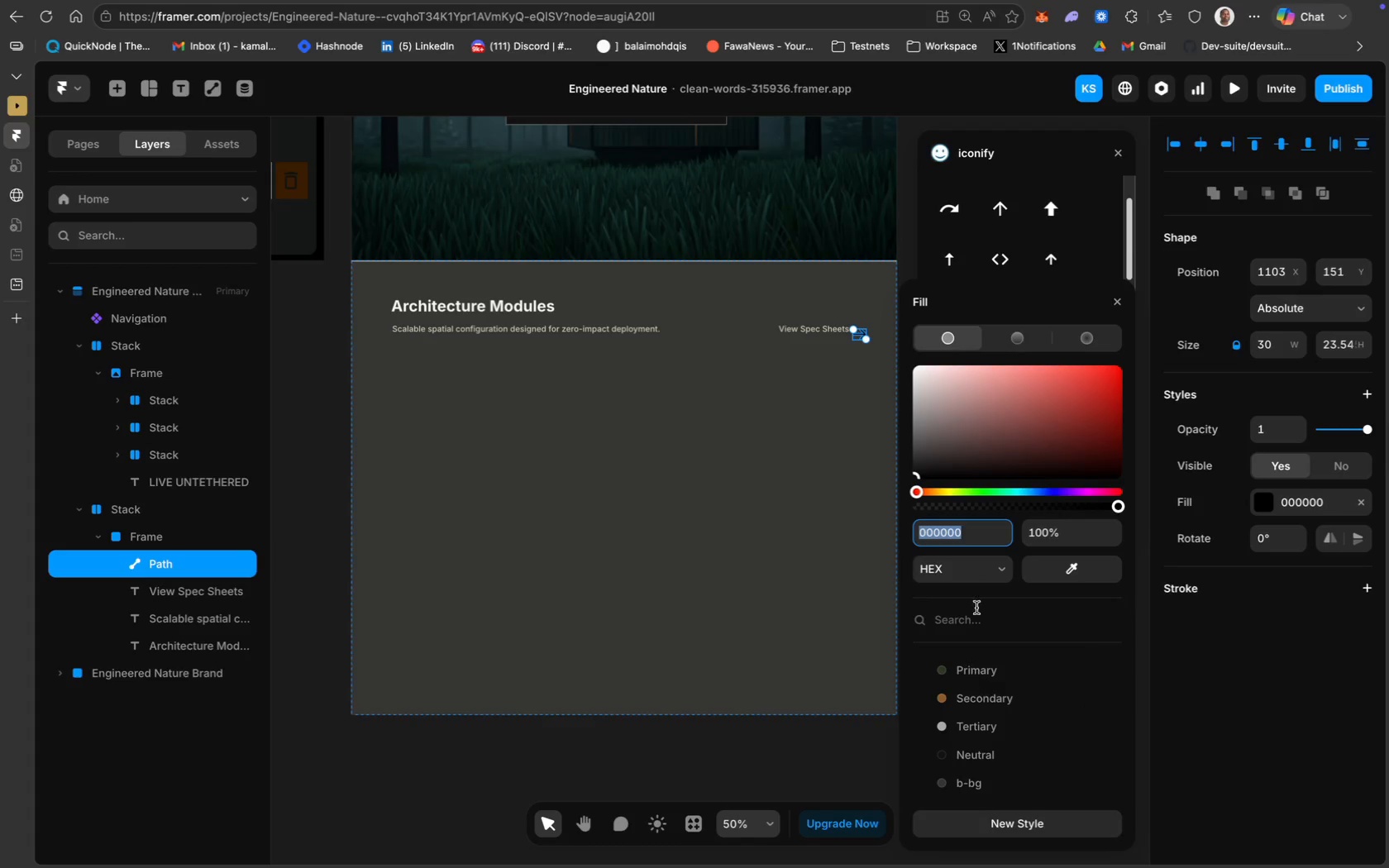 
left_click([1072, 566])
 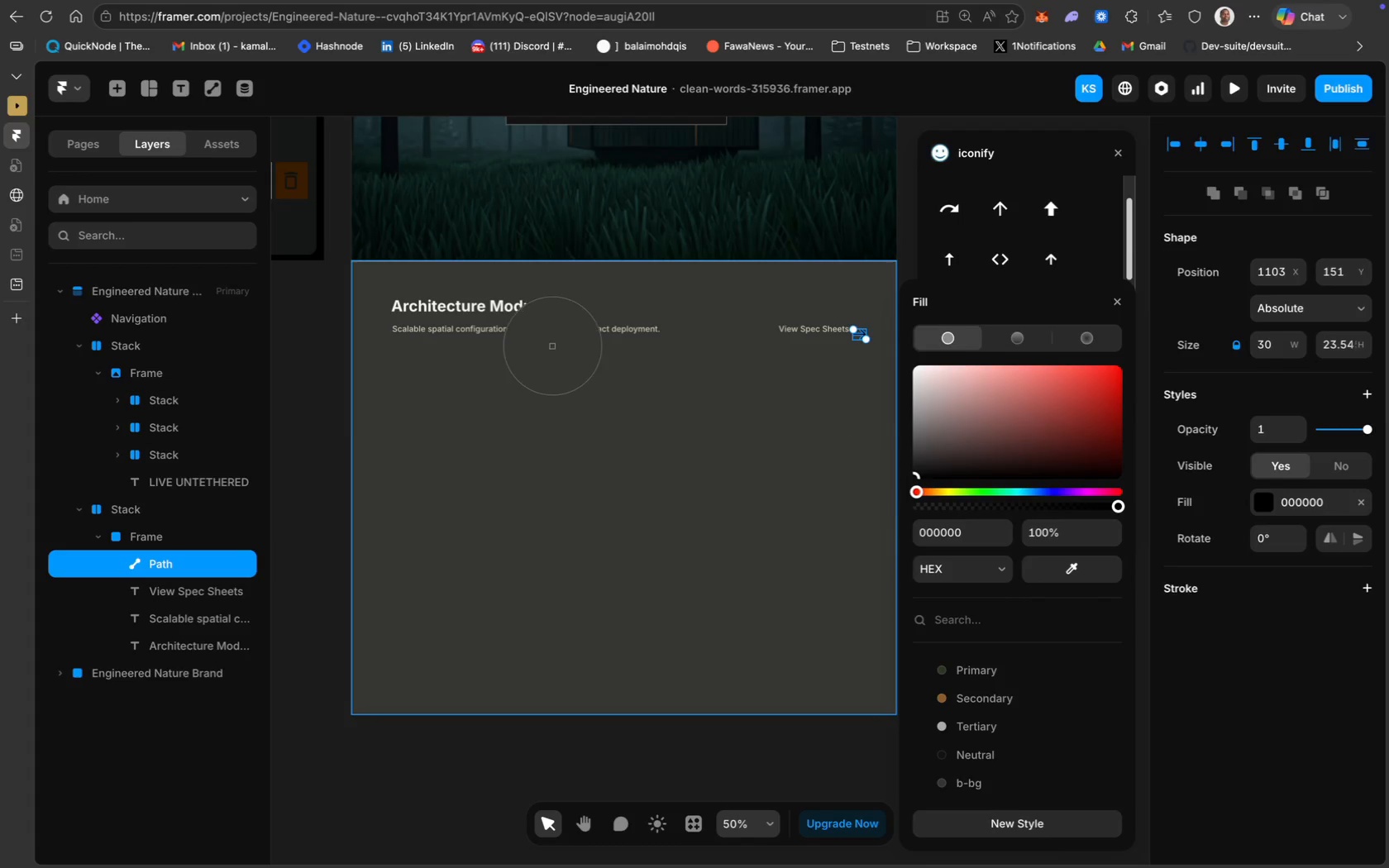 
scroll: coordinate [551, 346], scroll_direction: up, amount: 10.0
 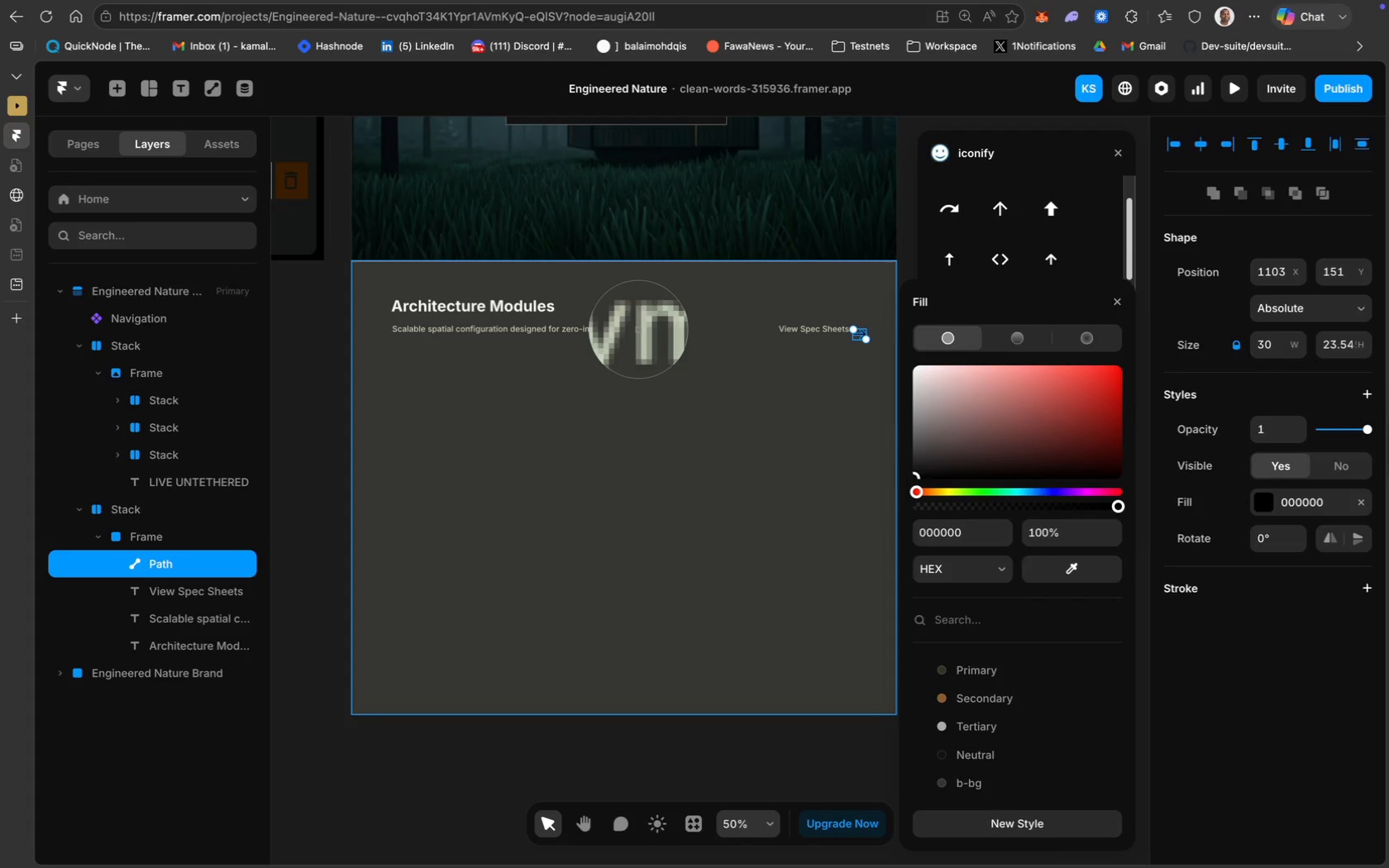 
left_click([638, 329])
 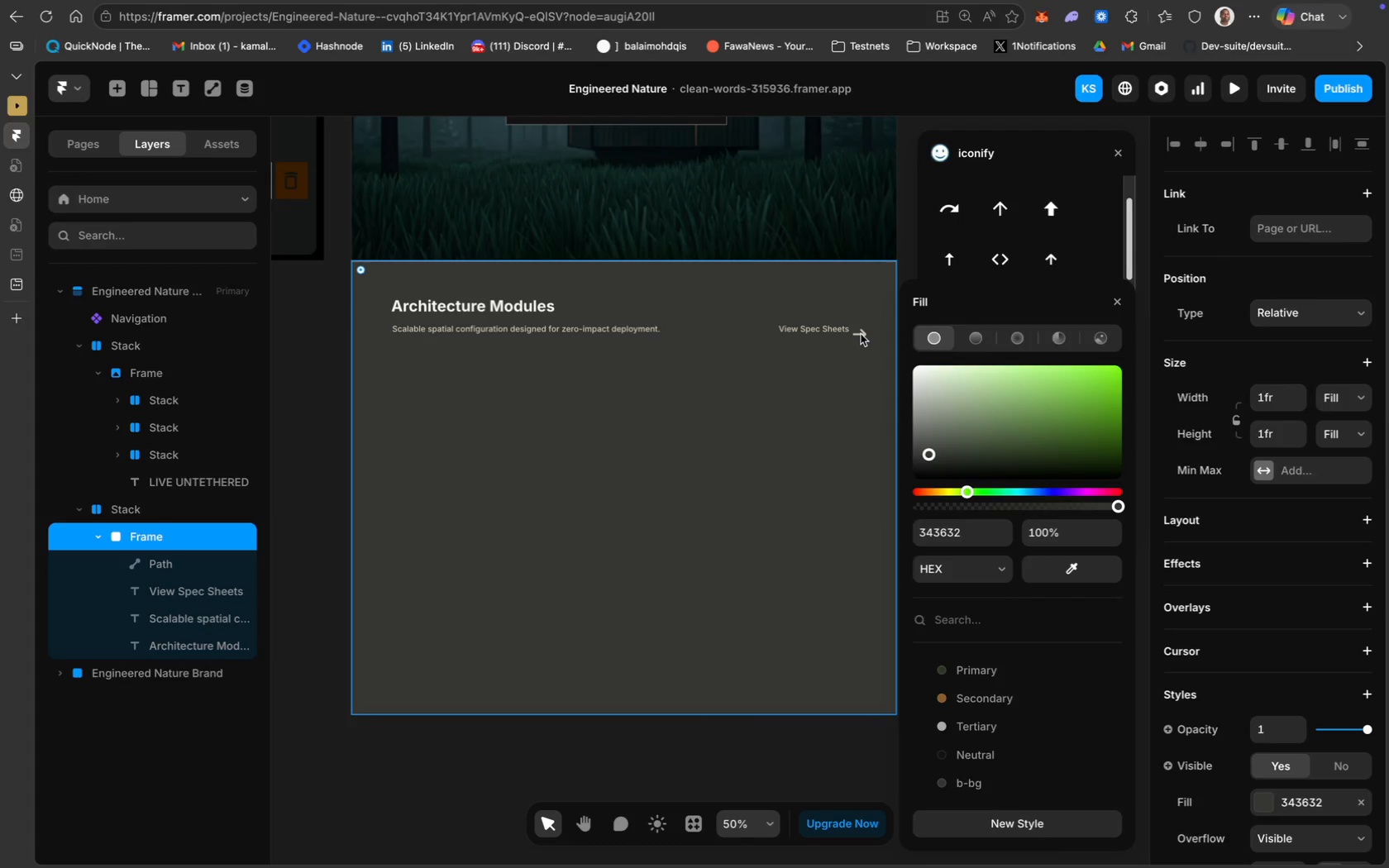 
left_click_drag(start_coordinate=[861, 334], to_coordinate=[861, 327])
 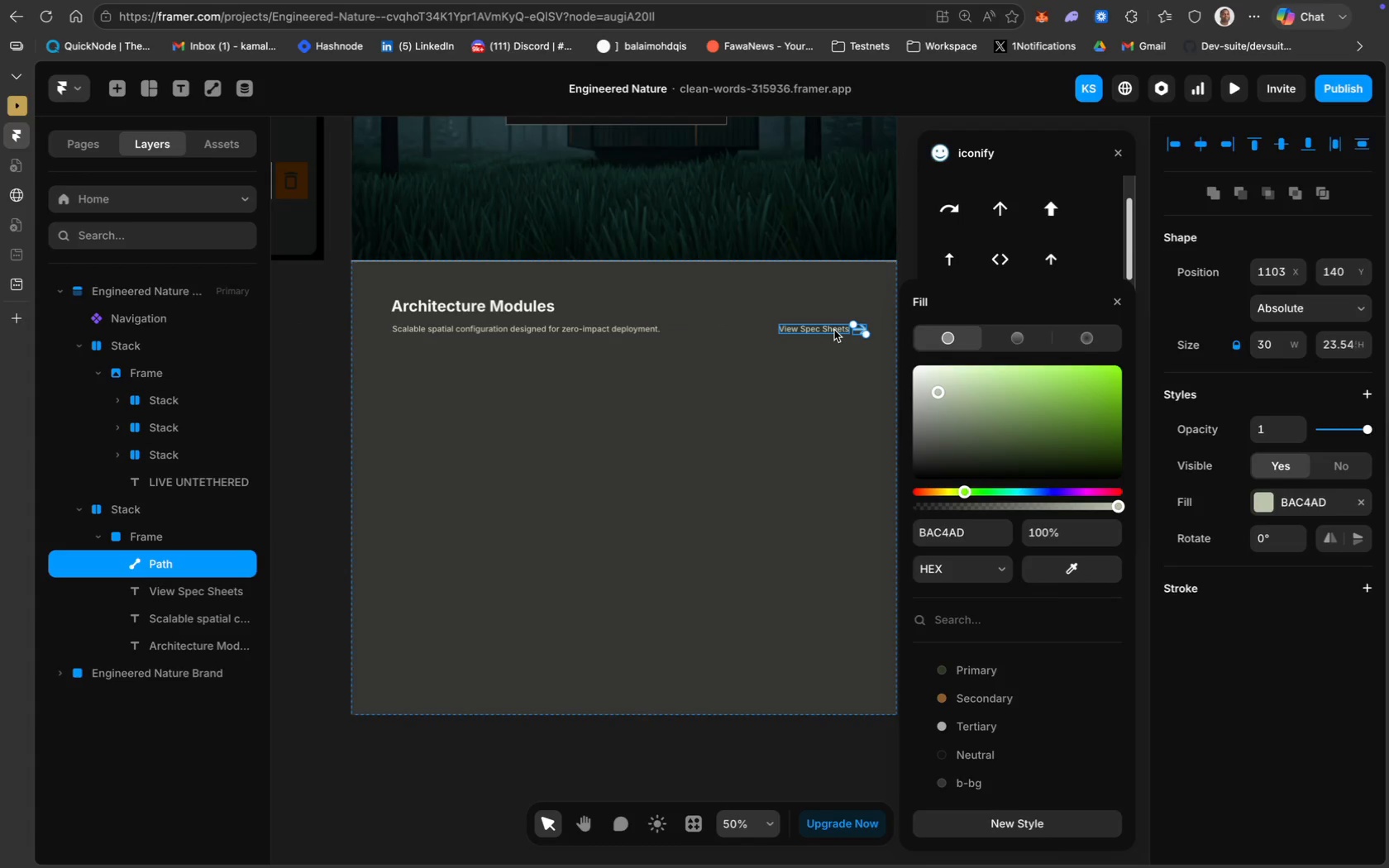 
left_click([834, 330])
 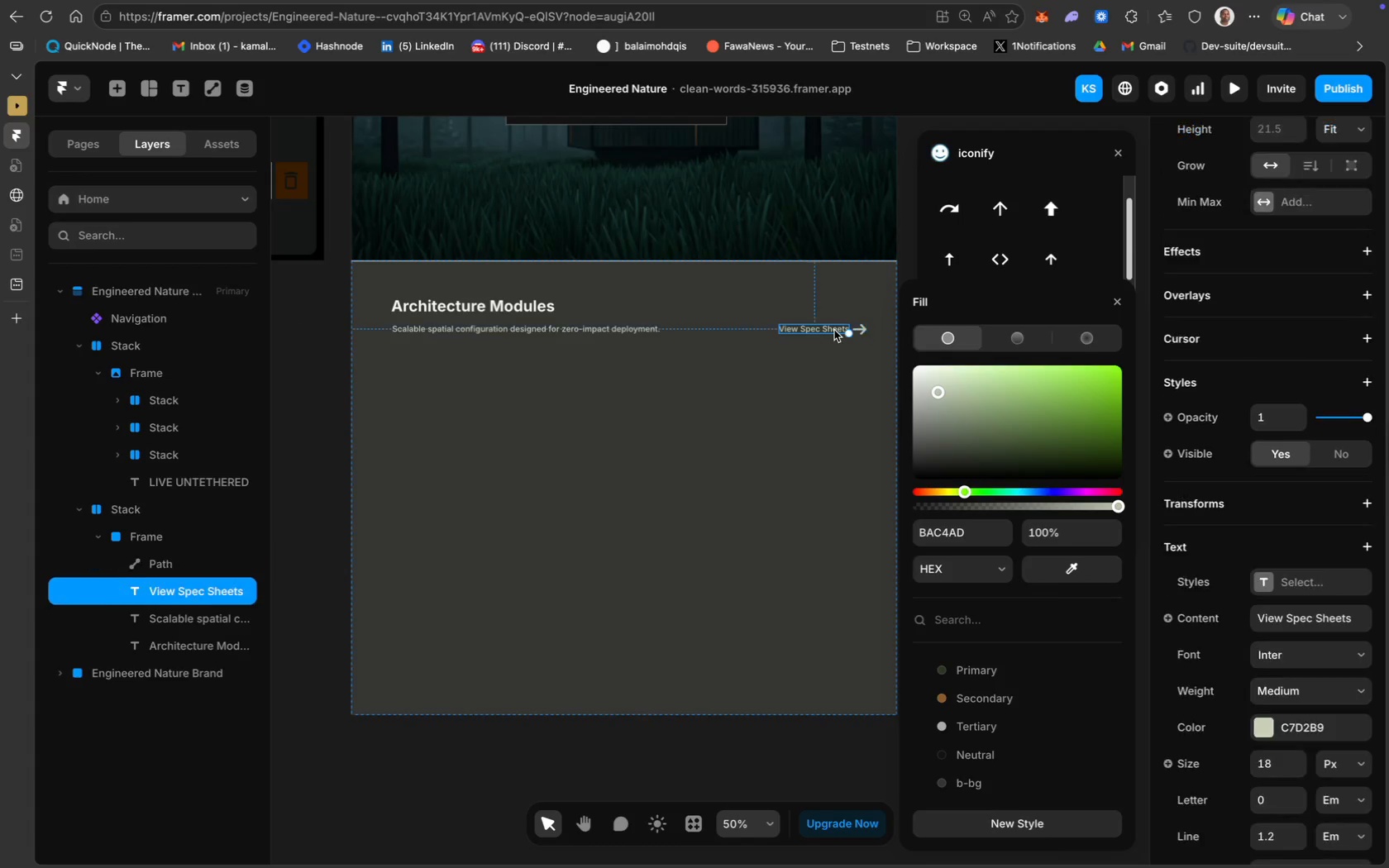 
hold_key(key=ShiftLeft, duration=3.06)
left_click([862, 330])
 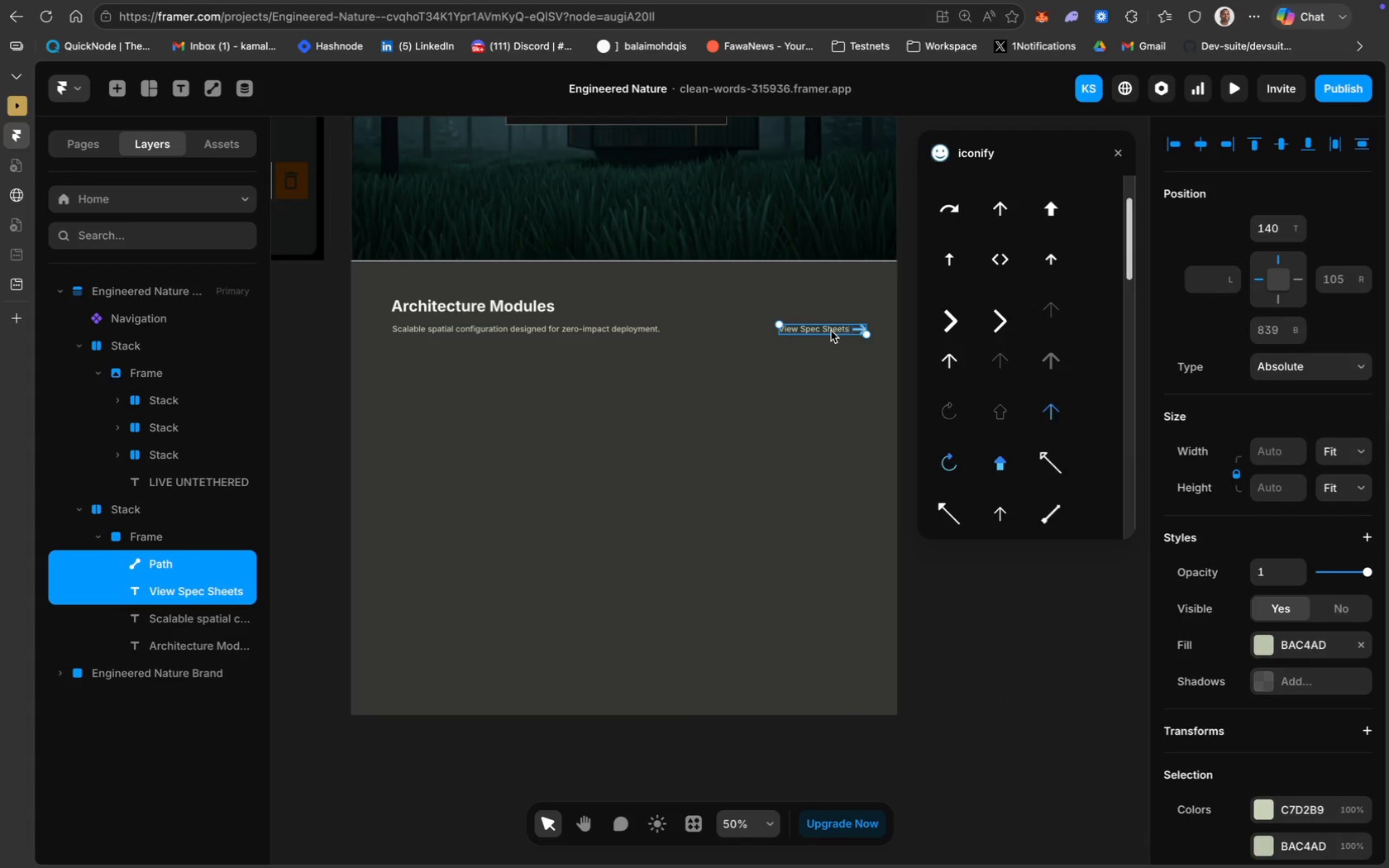 
left_click_drag(start_coordinate=[831, 330], to_coordinate=[814, 331])
 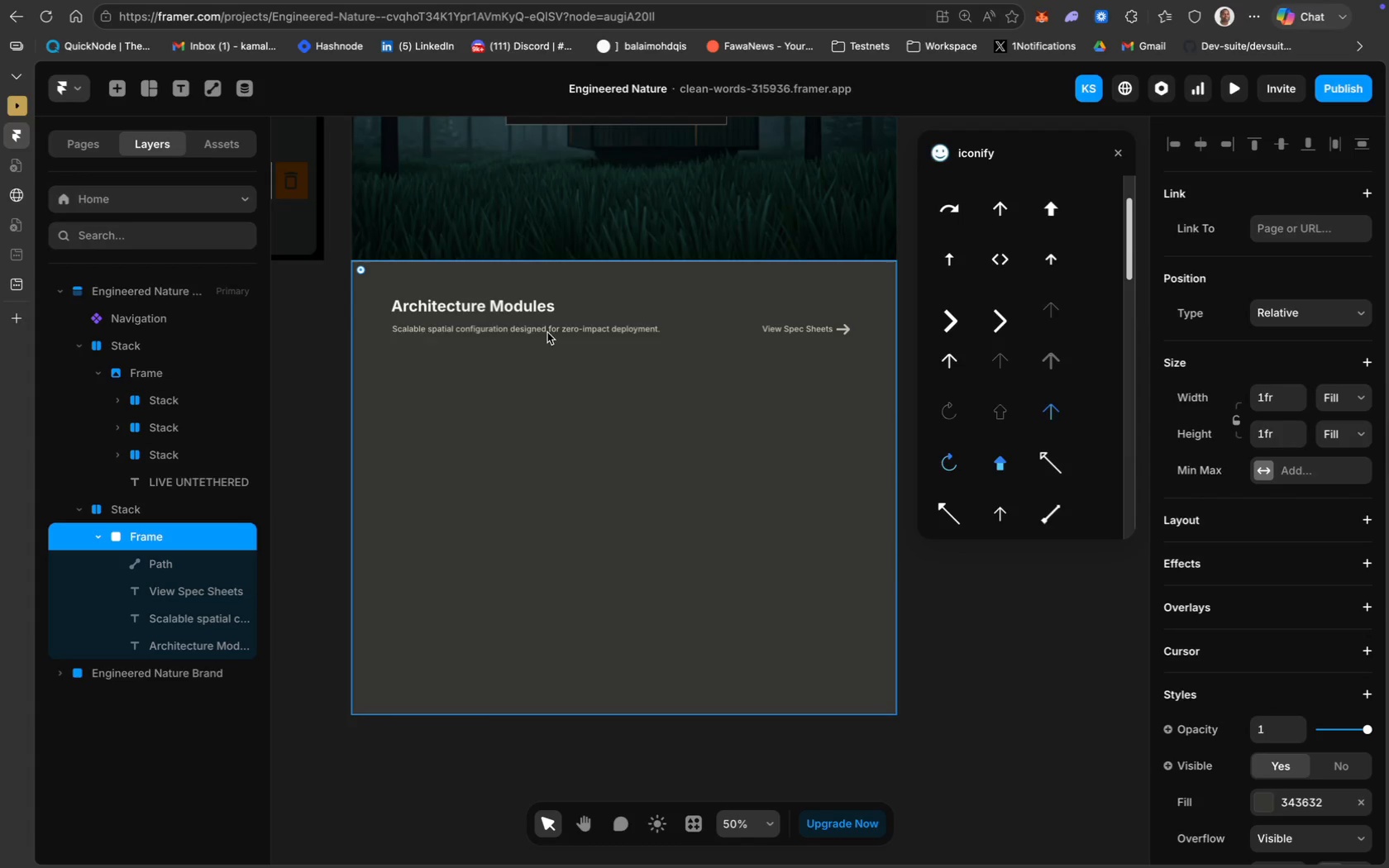 
left_click([539, 328])
 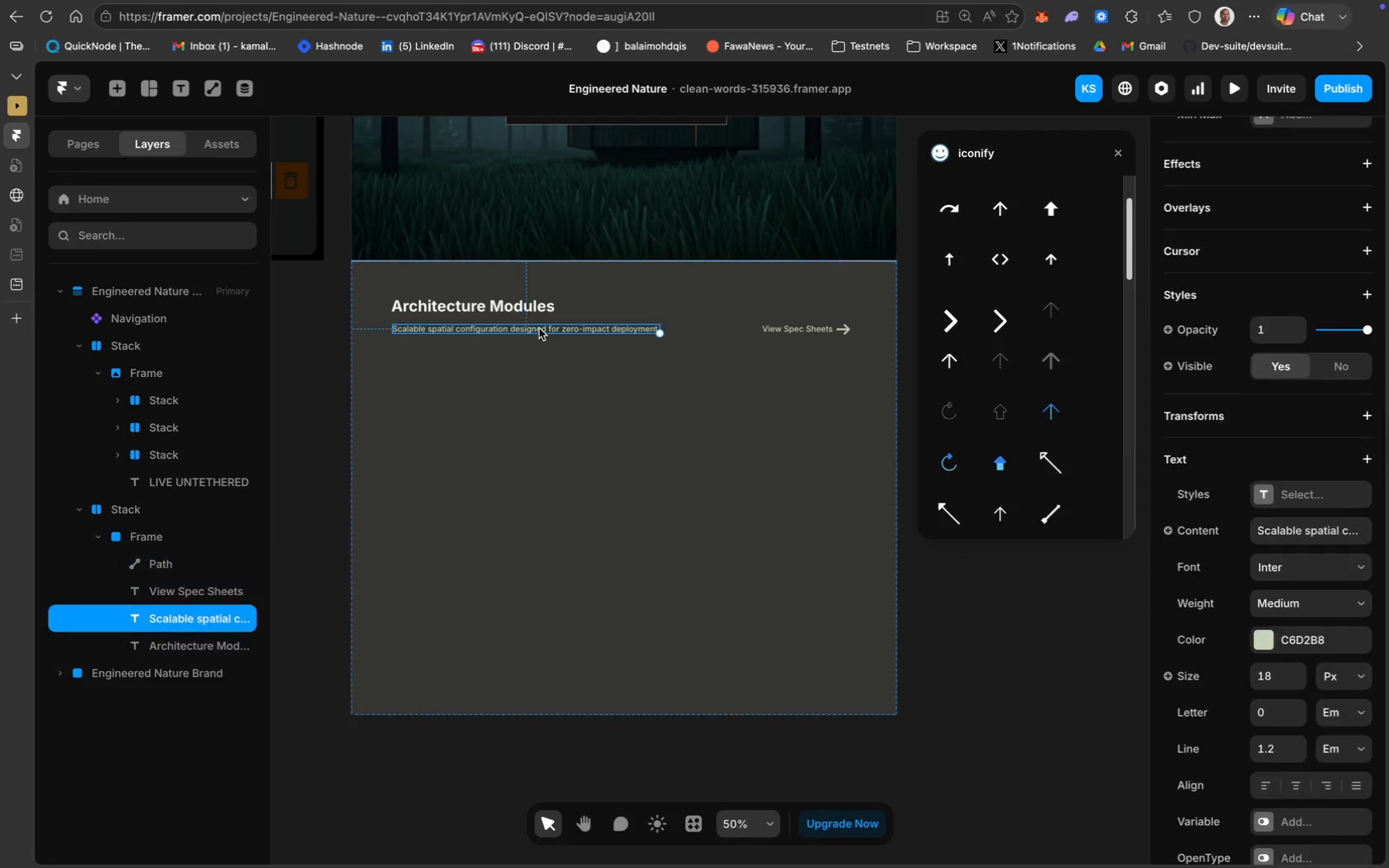 
hold_key(key=ShiftLeft, duration=4.19)
left_click([805, 331])
 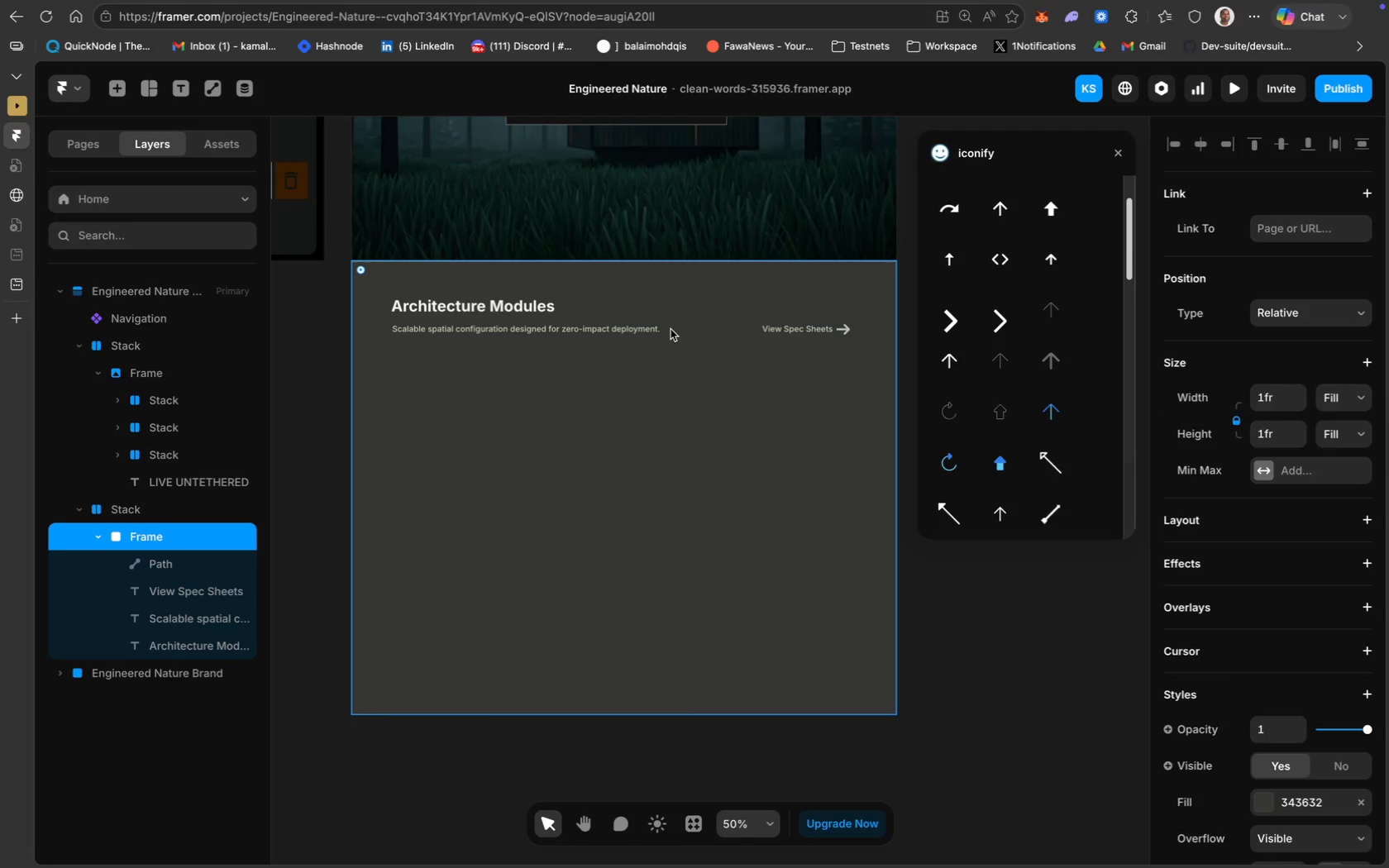 
hold_key(key=ShiftLeft, duration=4.6)
left_click([622, 330])
 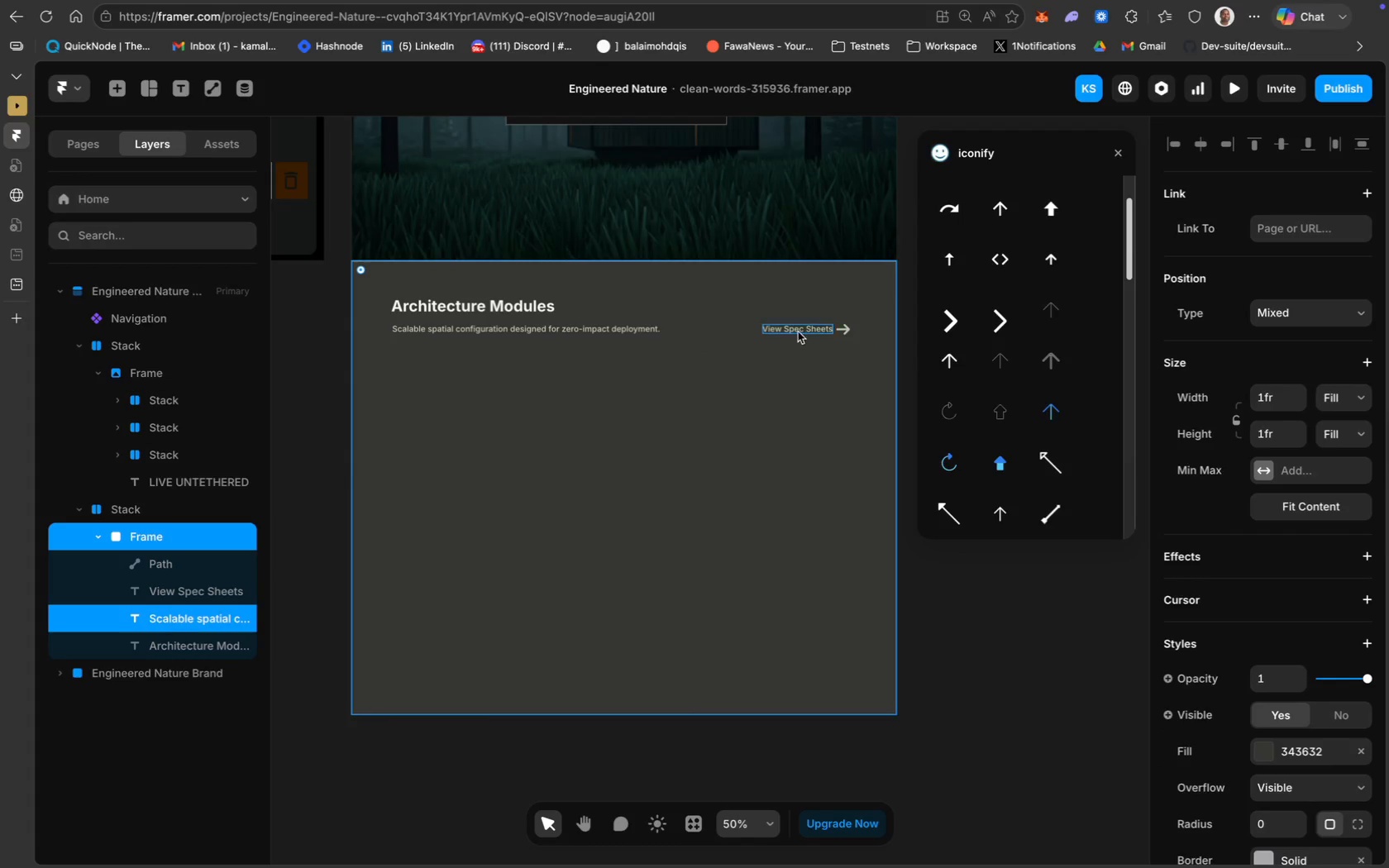 
left_click([799, 331])
 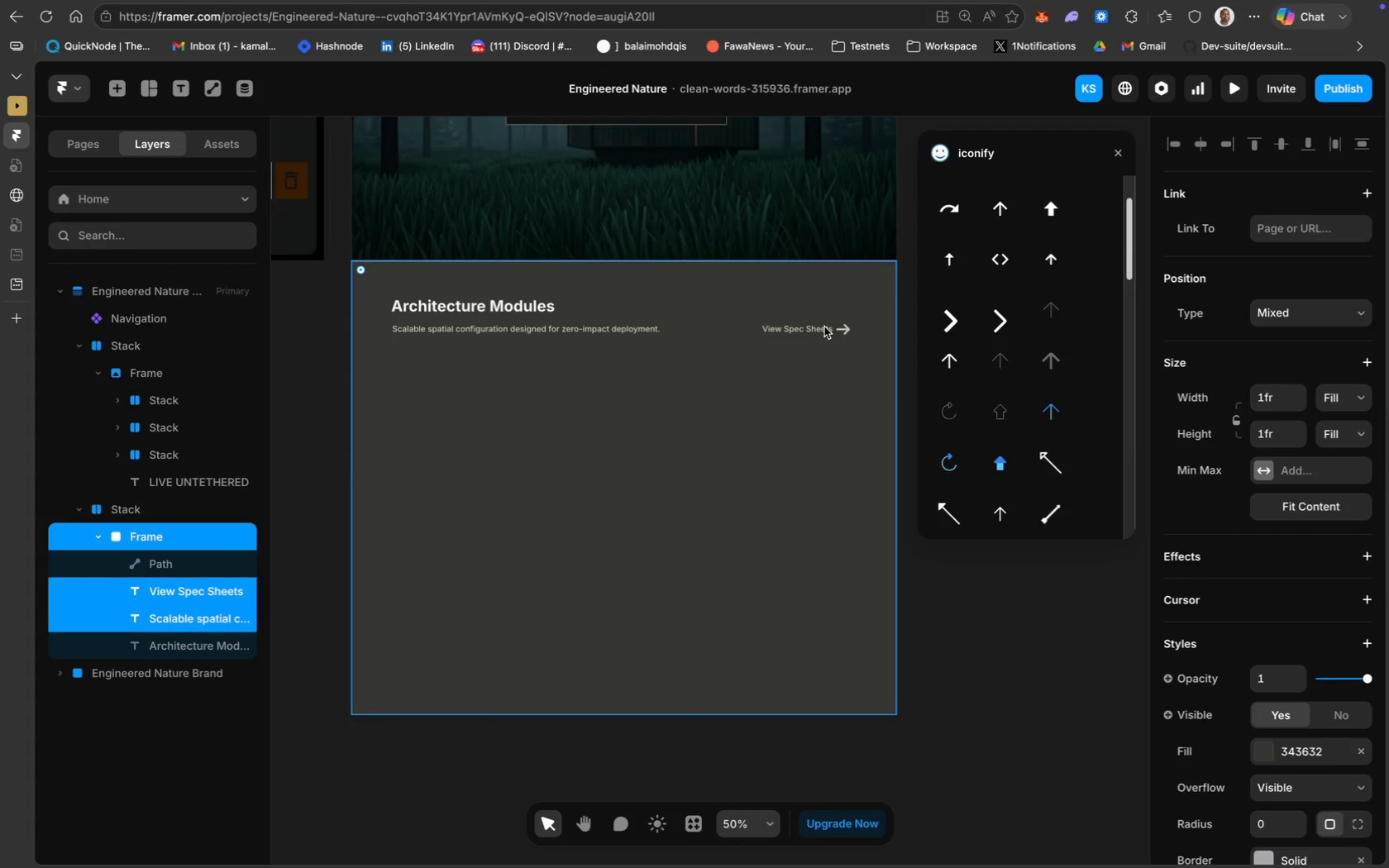 
left_click([824, 327])
 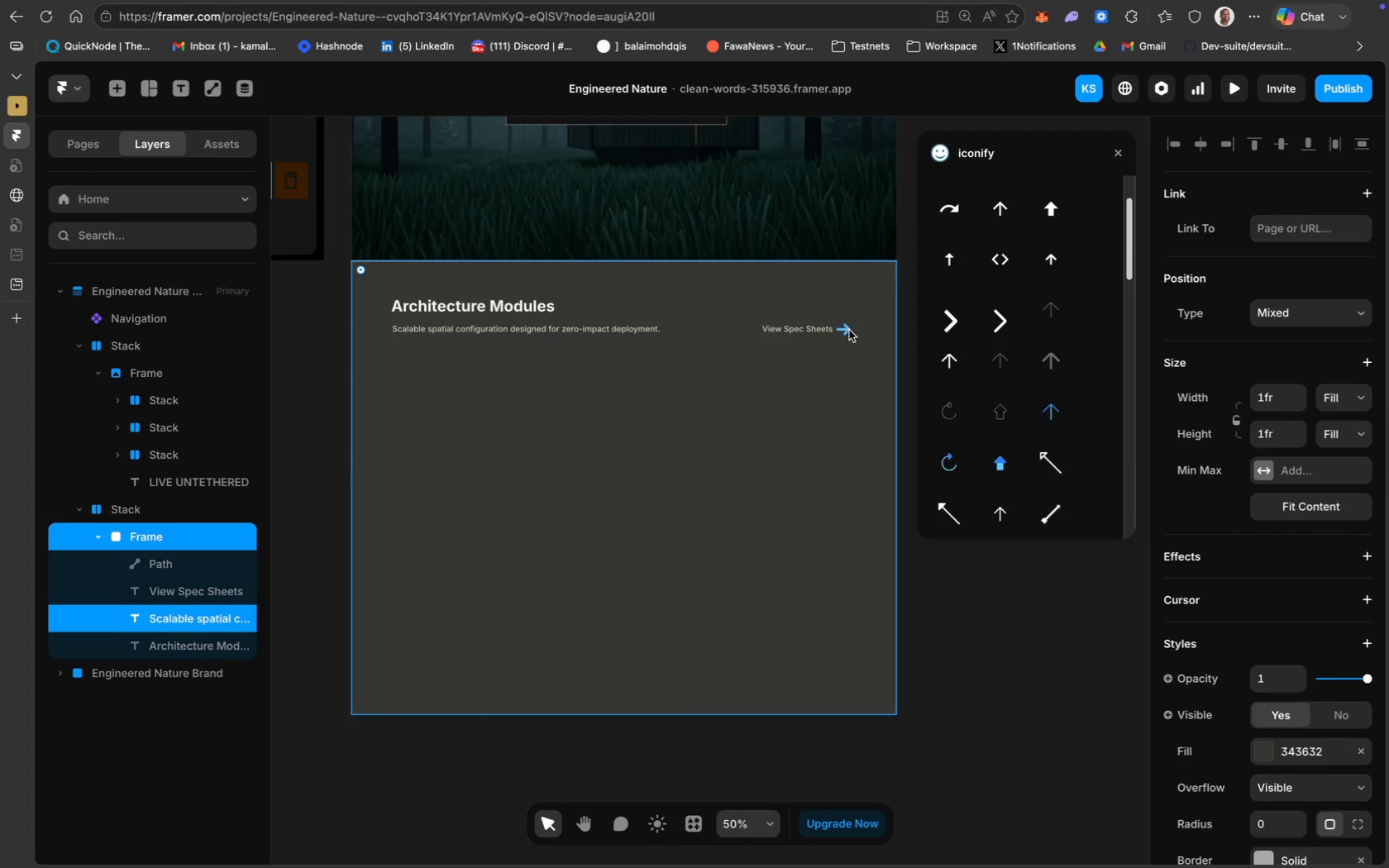 
left_click([845, 330])
 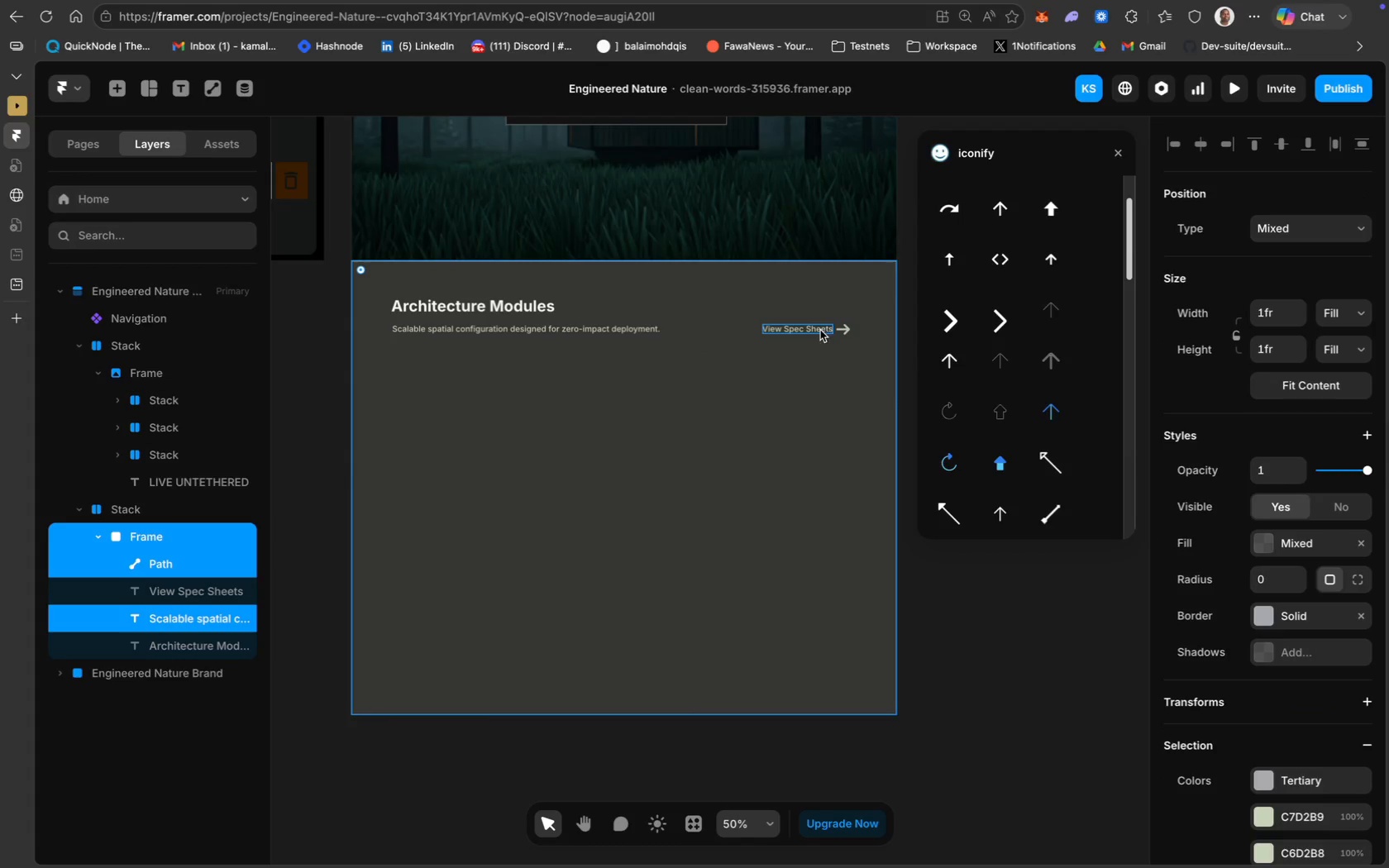 
left_click([819, 329])
 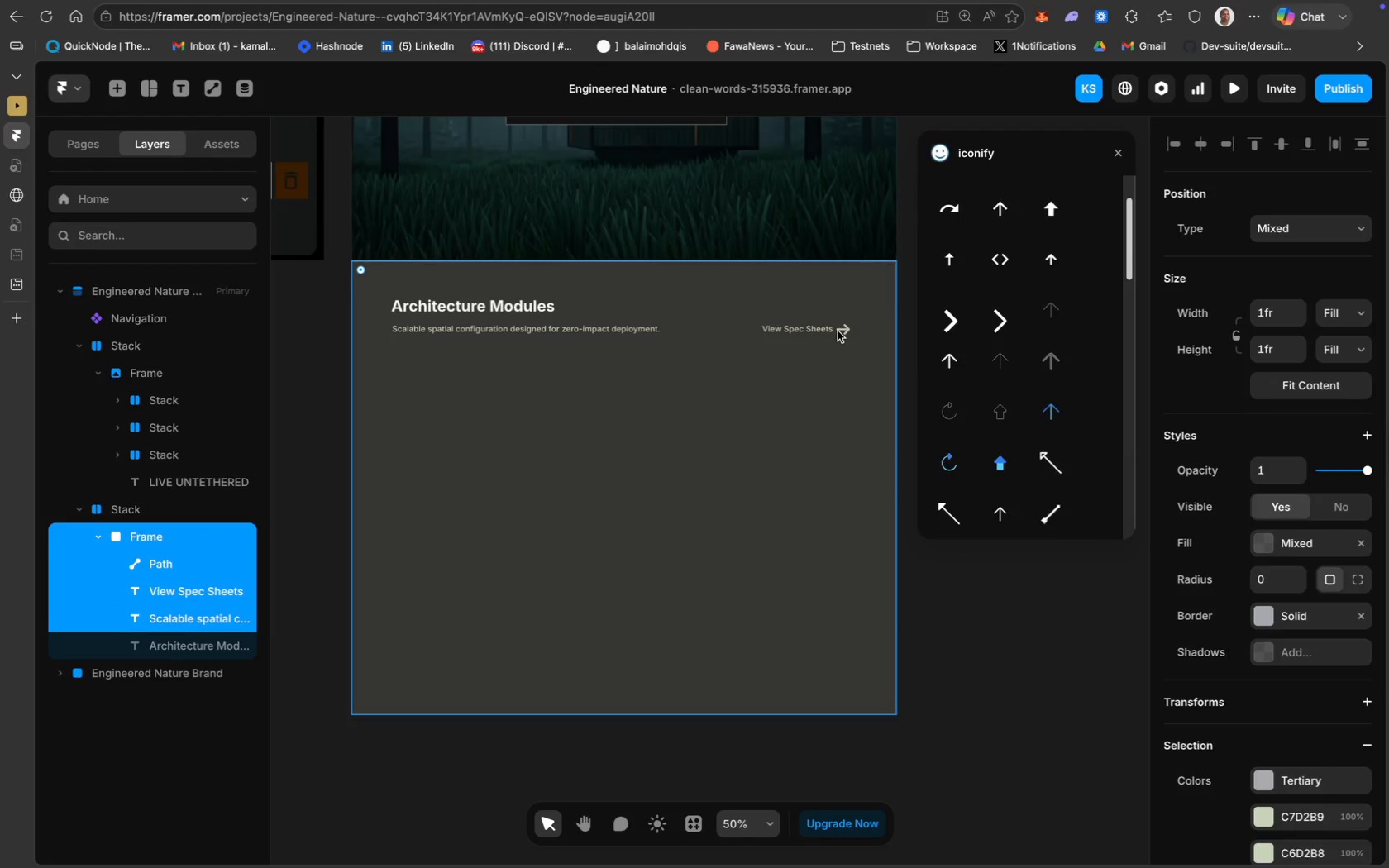 
hold_key(key=ShiftLeft, duration=1.06)
left_click([845, 329])
 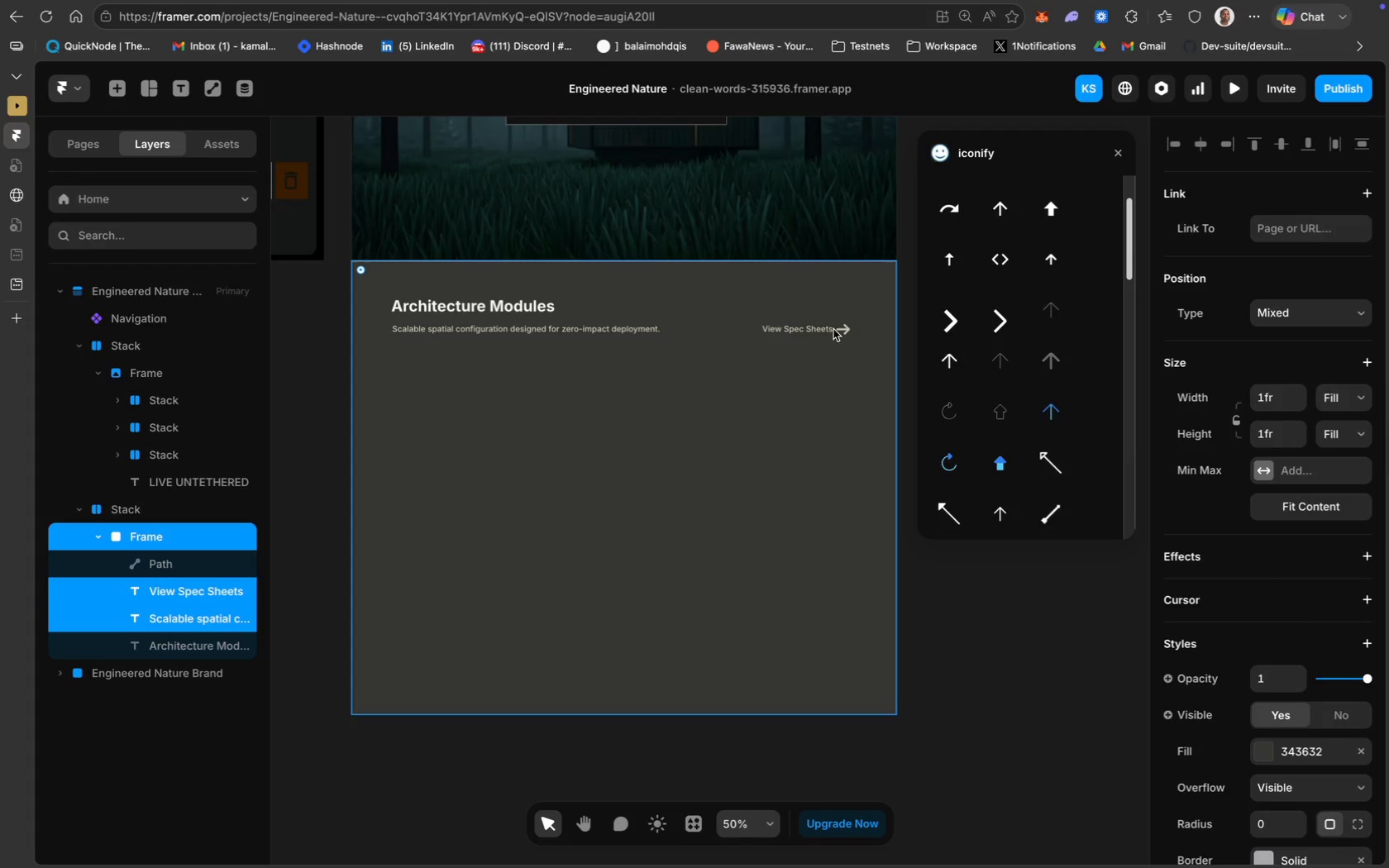 
hold_key(key=ShiftLeft, duration=2.37)
left_click([818, 329])
 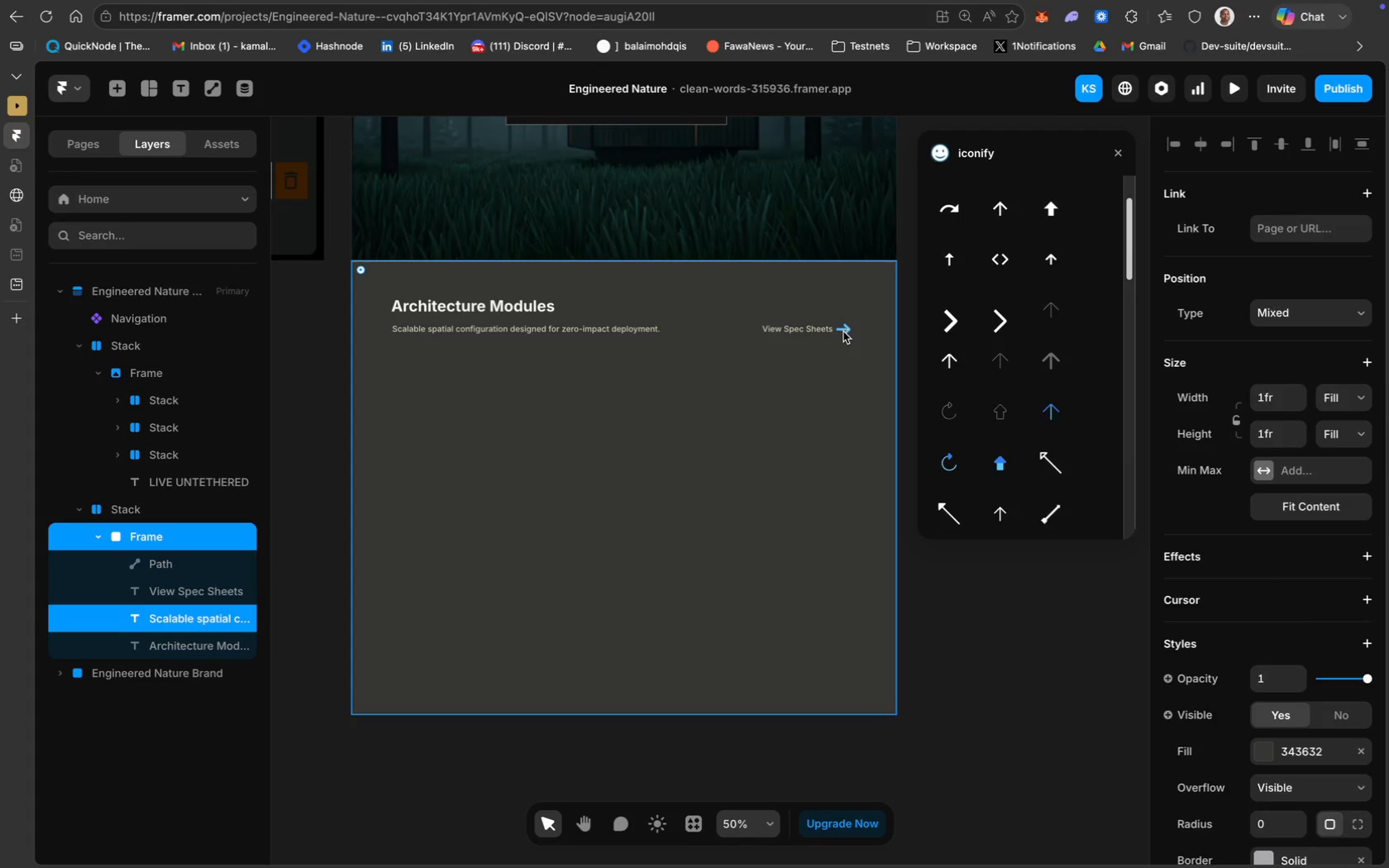 
left_click([843, 331])
 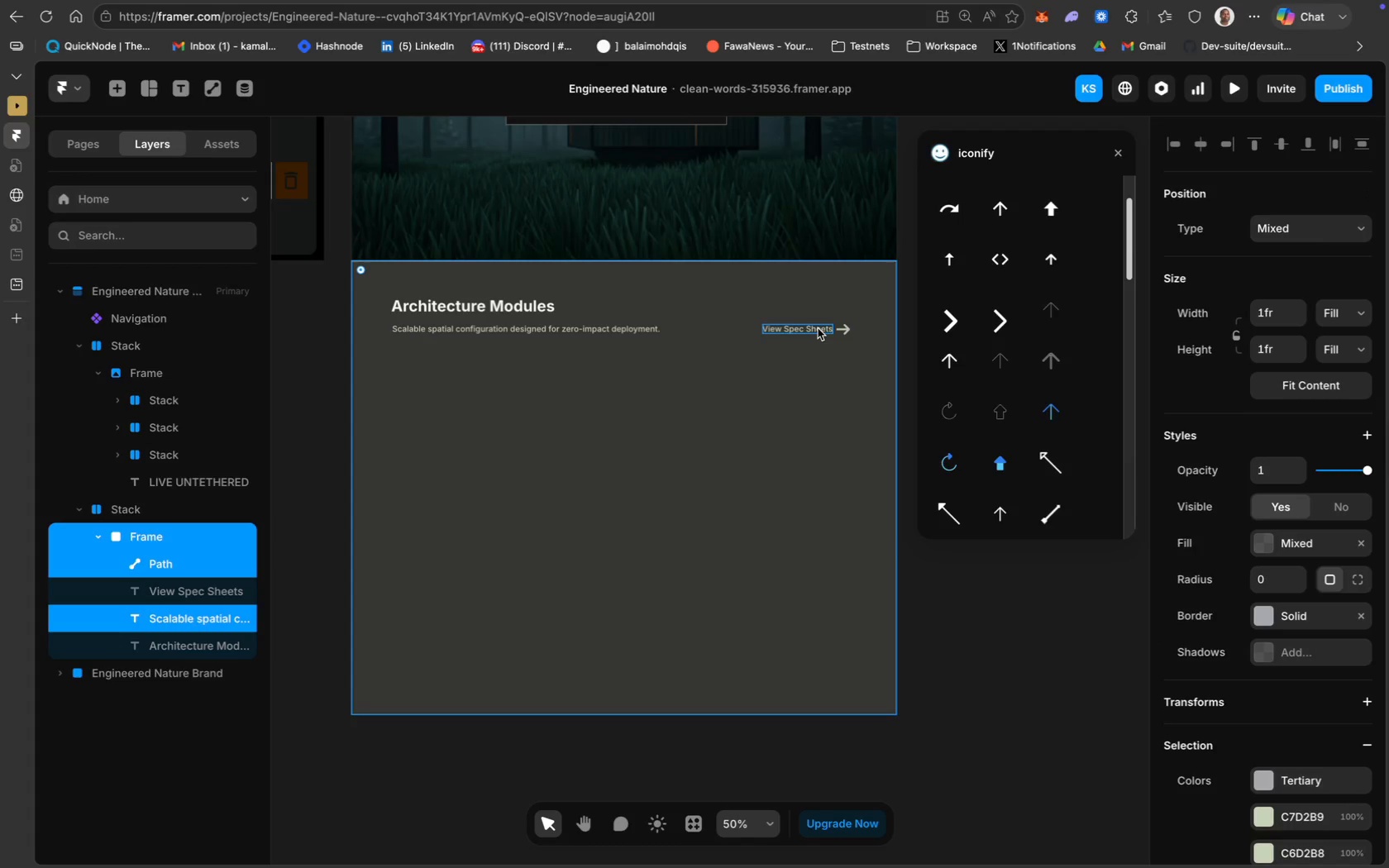 
hold_key(key=ShiftLeft, duration=1.4)
 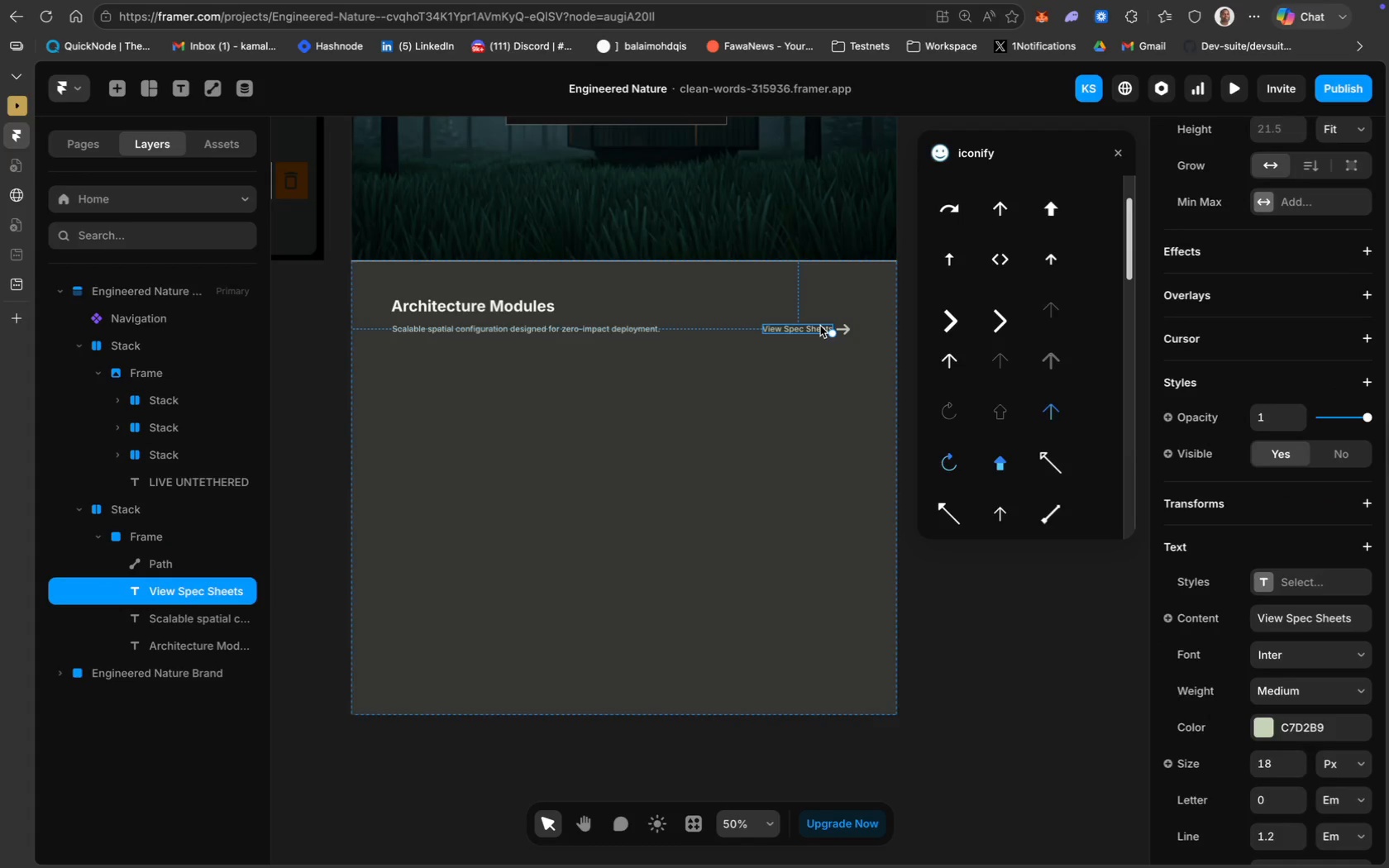 
hold_key(key=ShiftLeft, duration=4.04)
left_click([845, 331])
 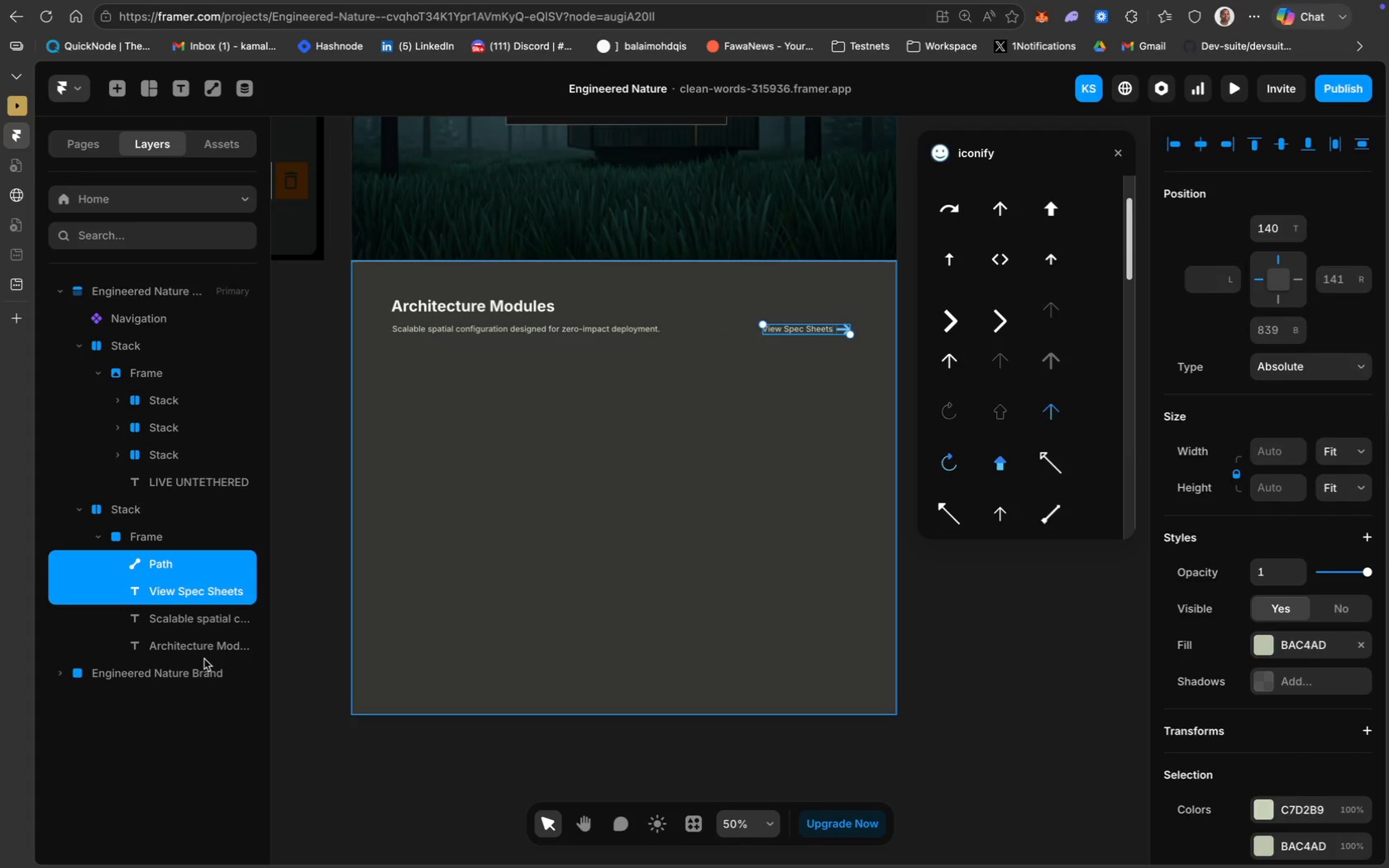 
left_click([177, 627])
 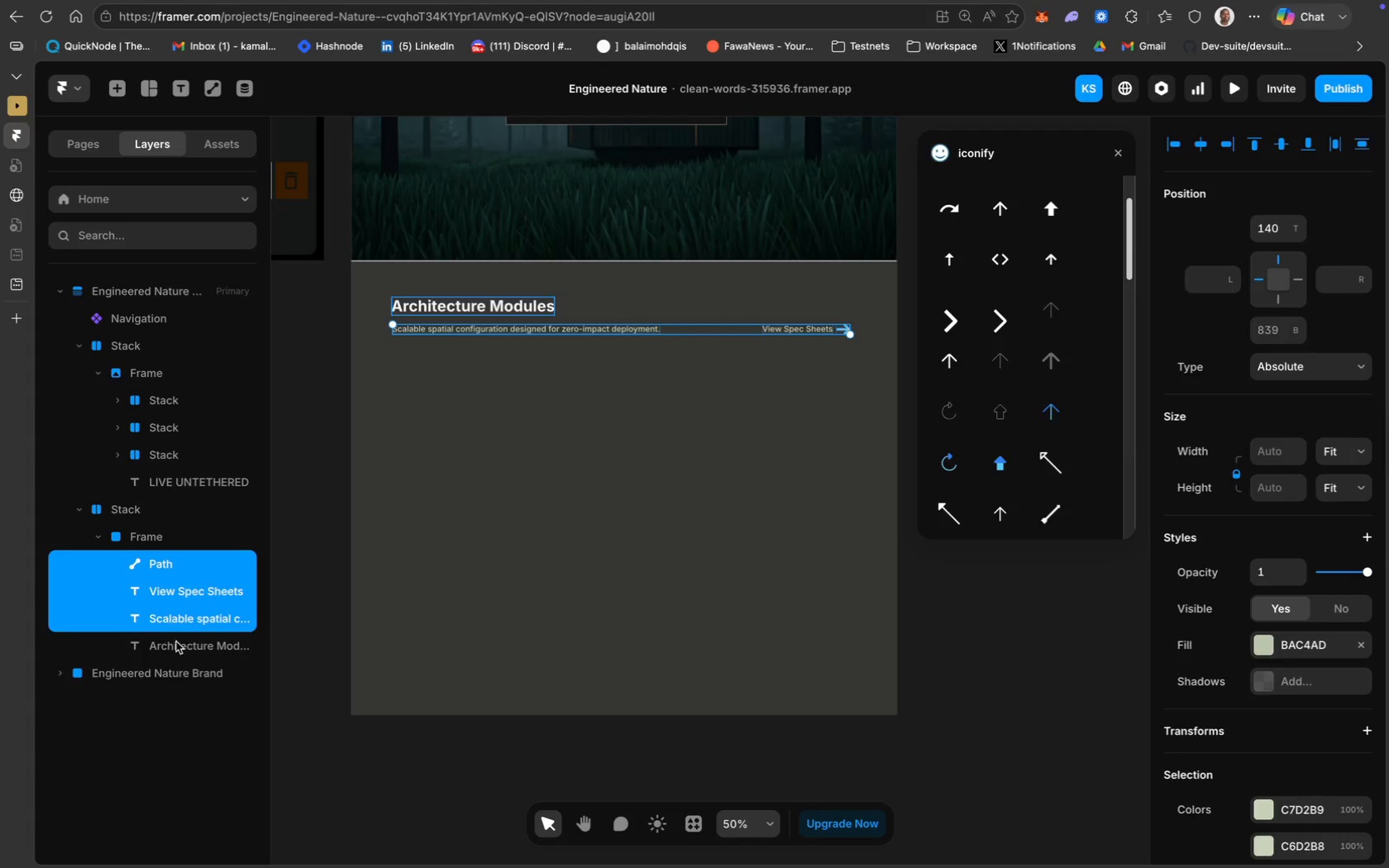 
left_click([176, 641])
 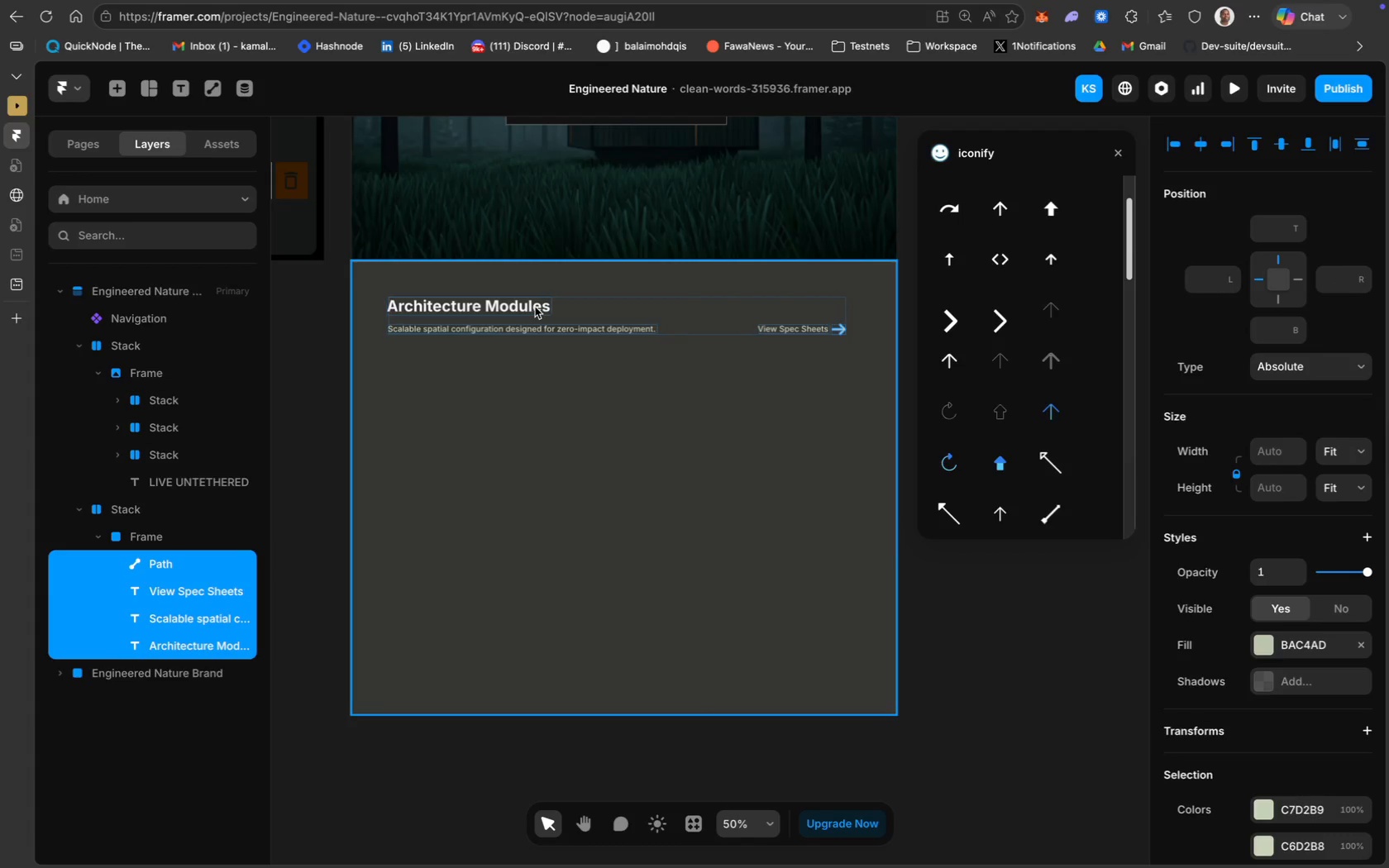 
wait(7.57)
 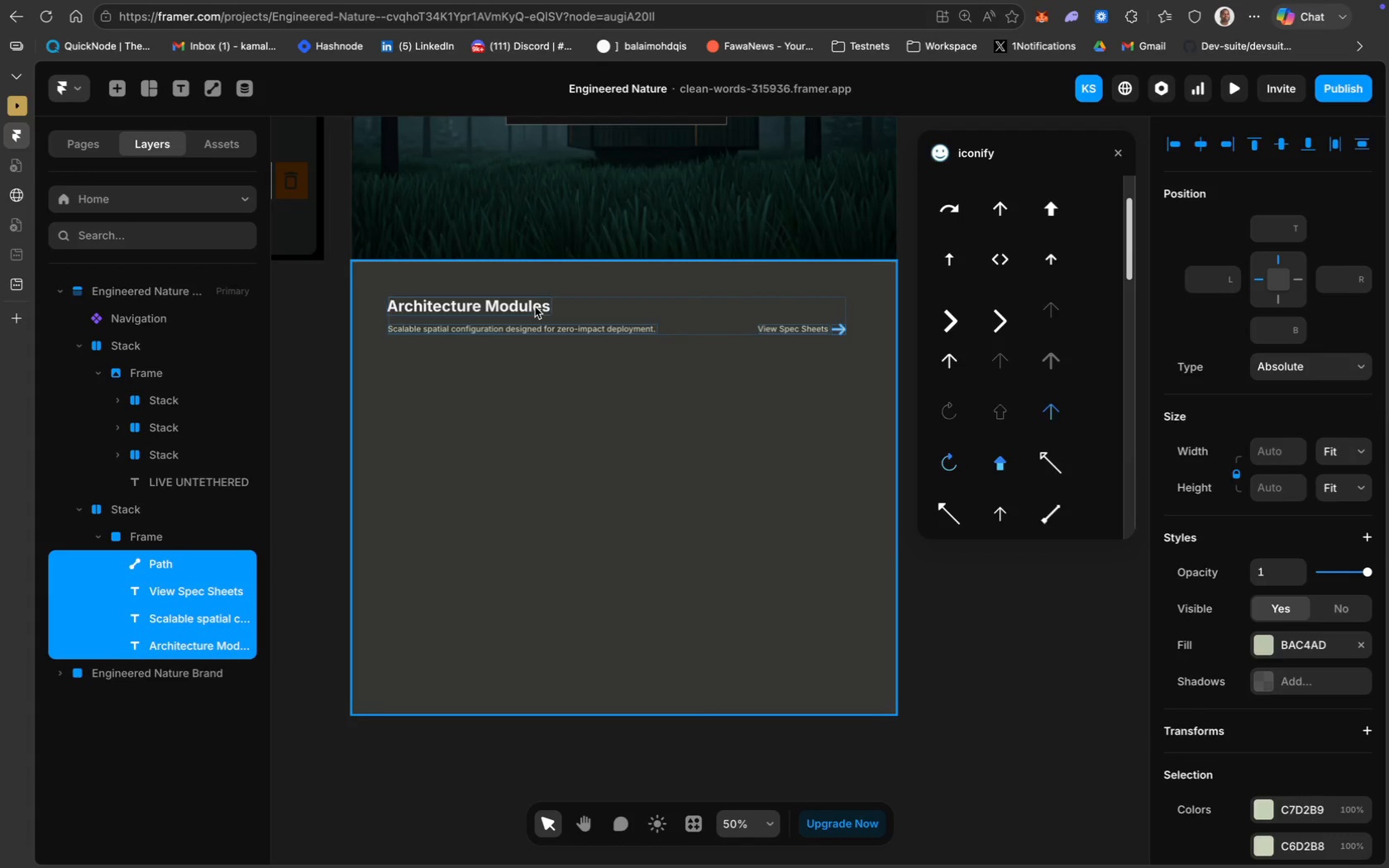 
right_click([517, 306])
 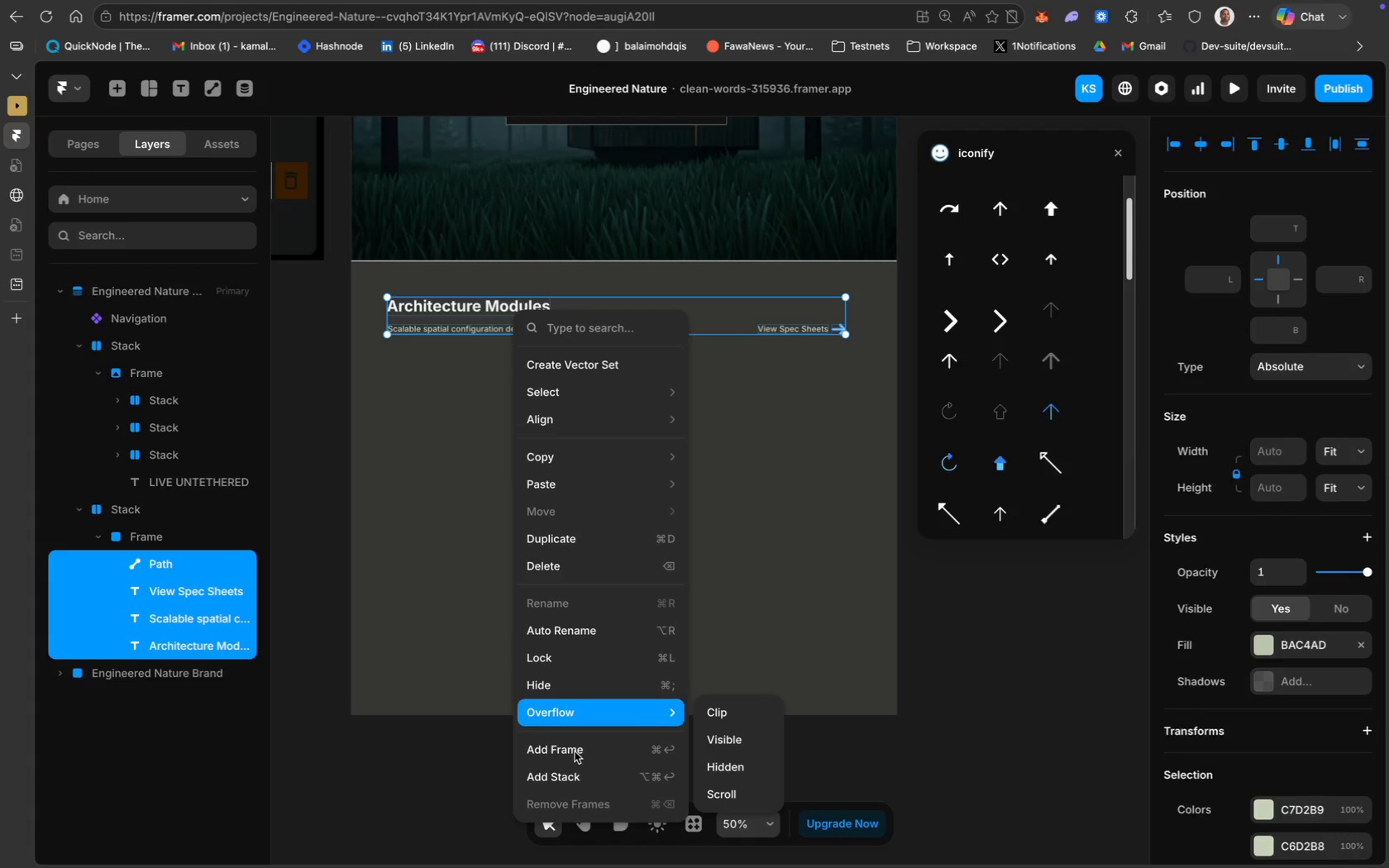 
left_click([575, 751])
 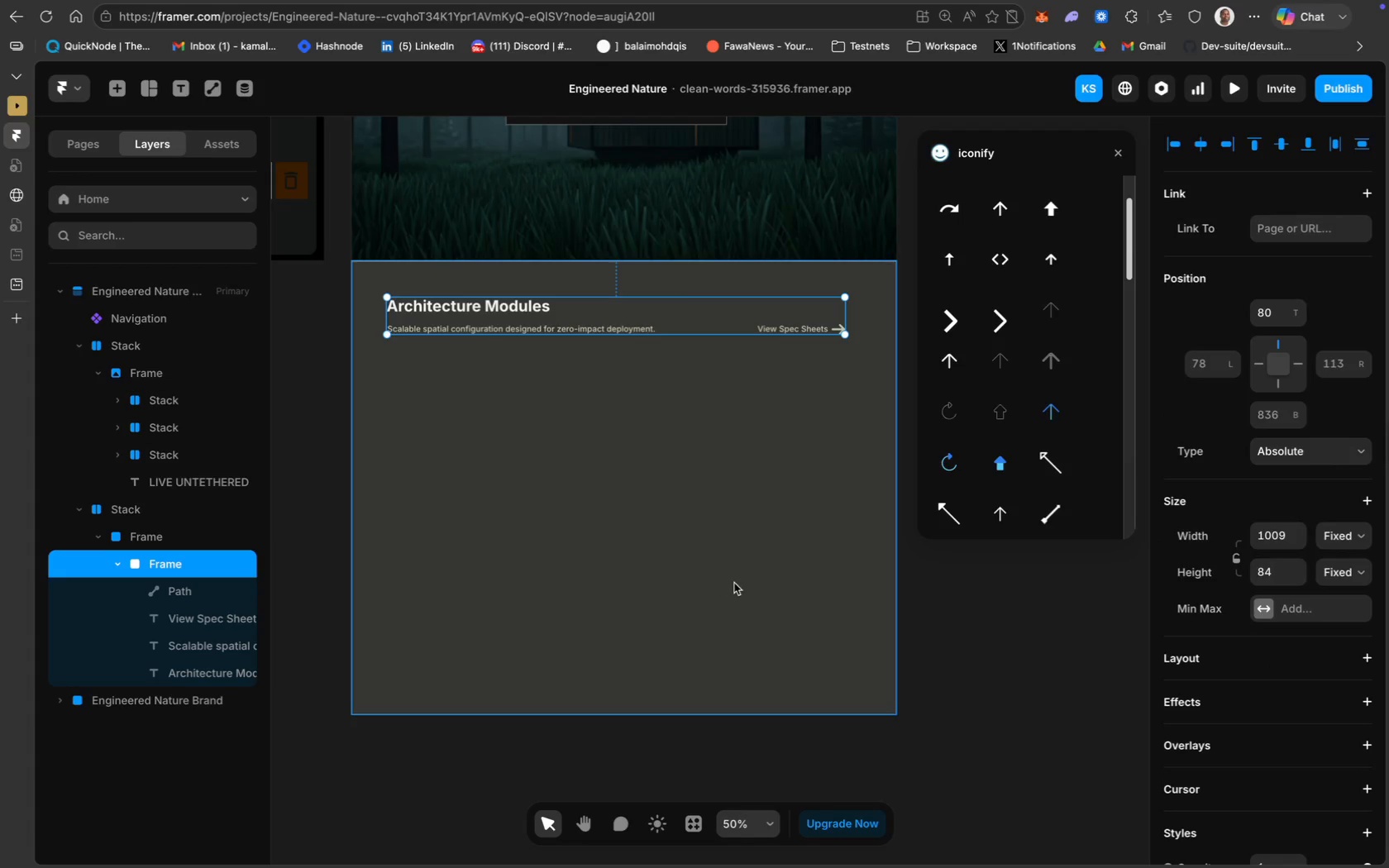 
wait(6.17)
 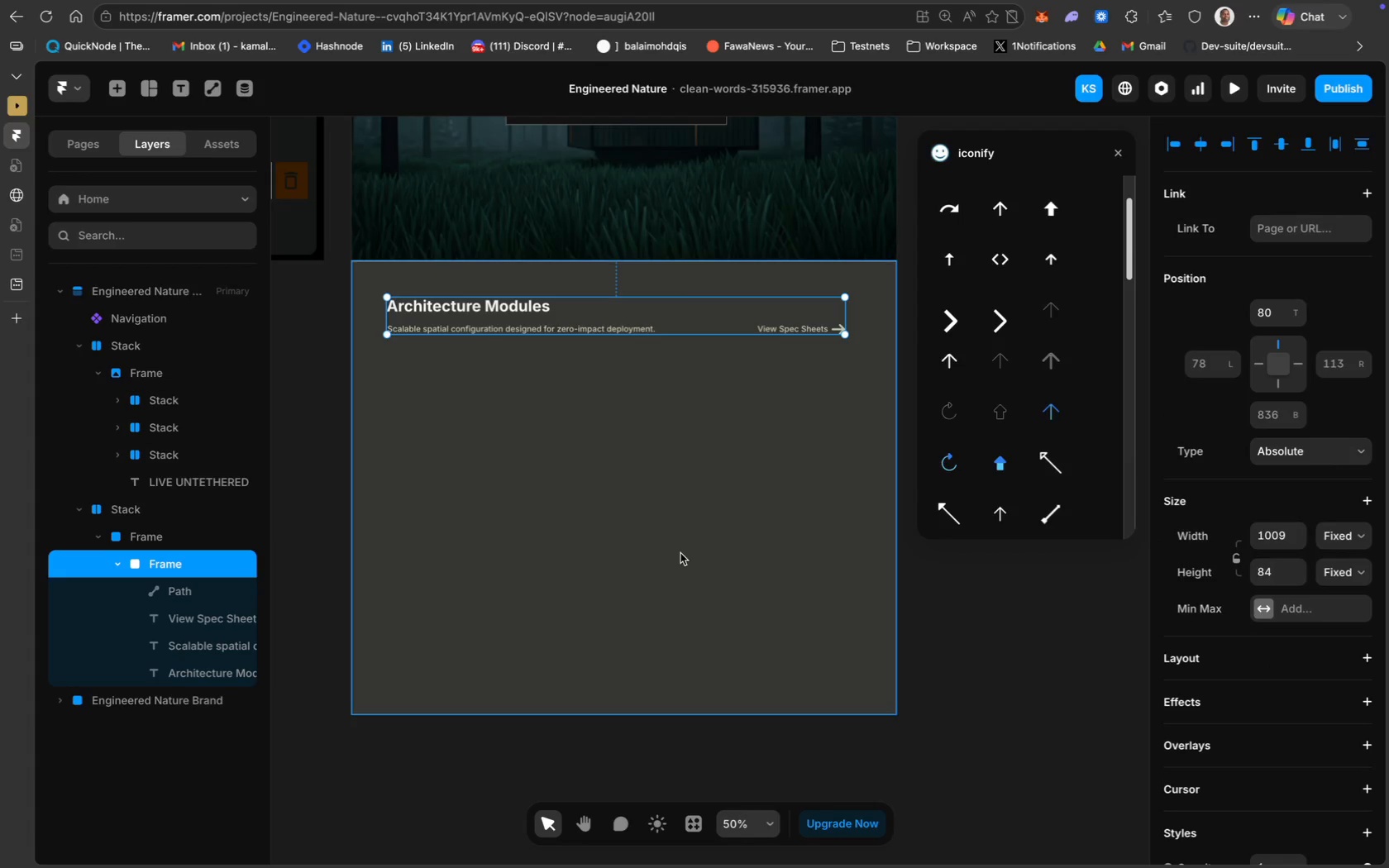 
left_click([1347, 539])
 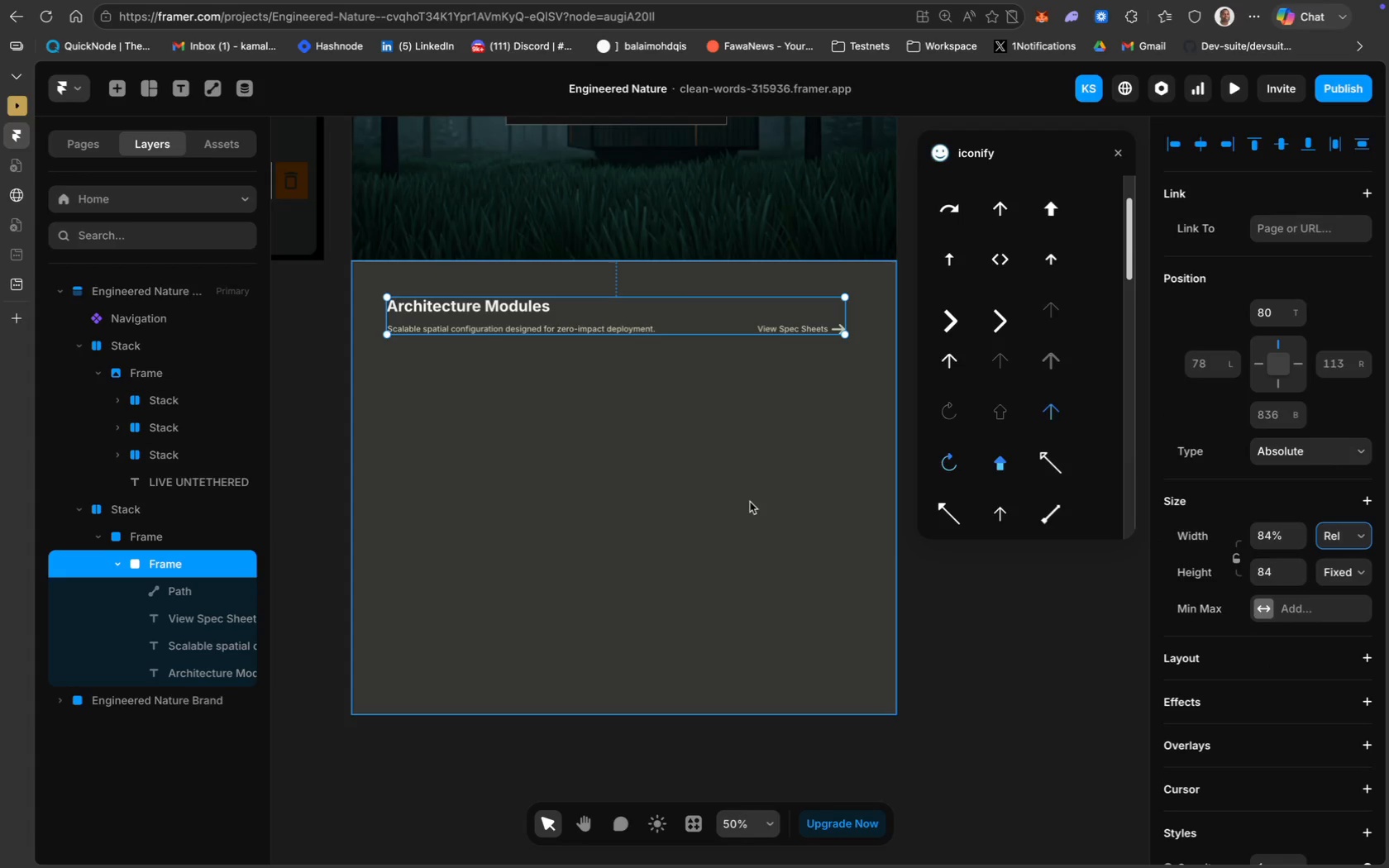 
left_click([753, 502])
 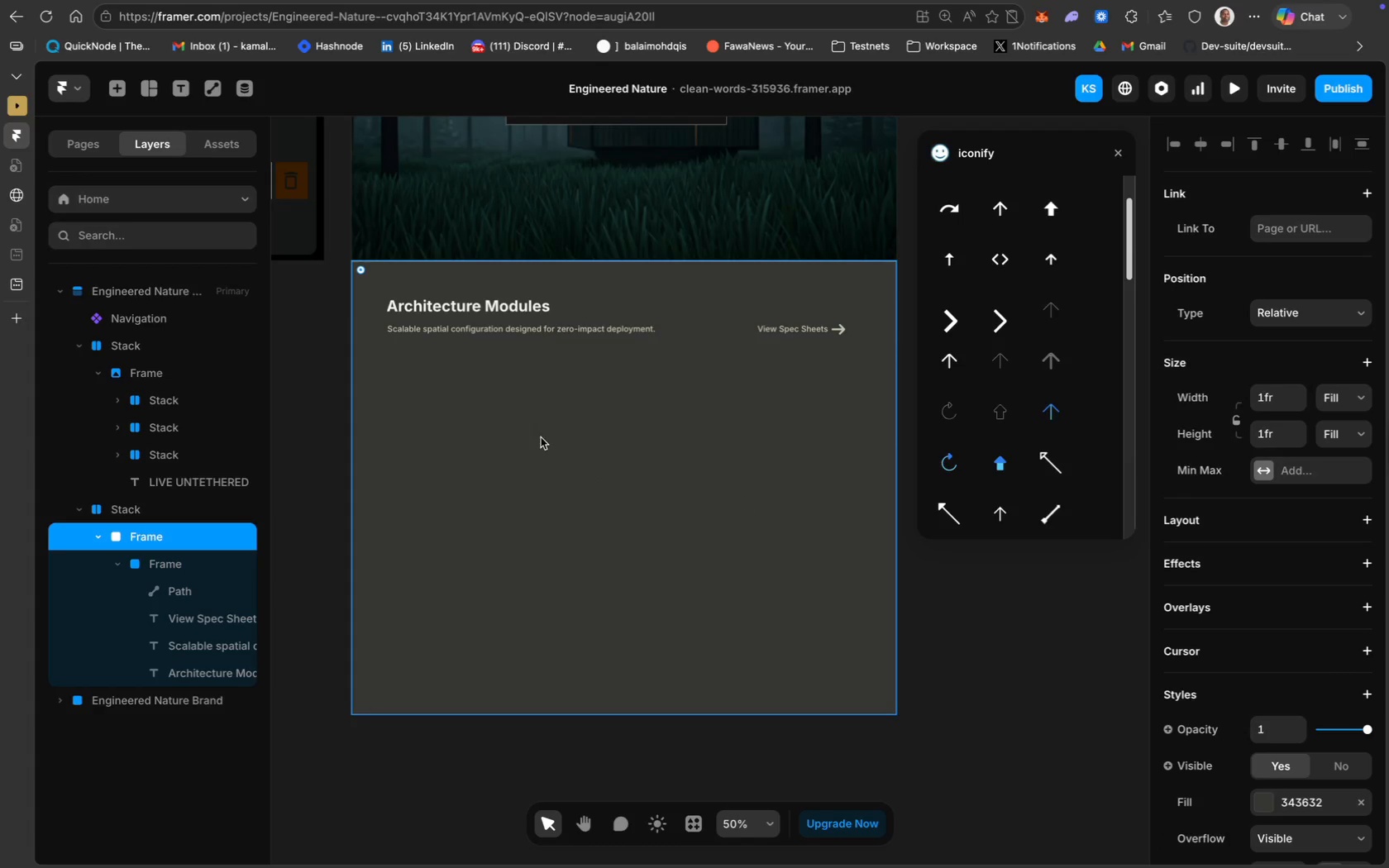 
scroll: coordinate [1309, 574], scroll_direction: up, amount: 42.0
 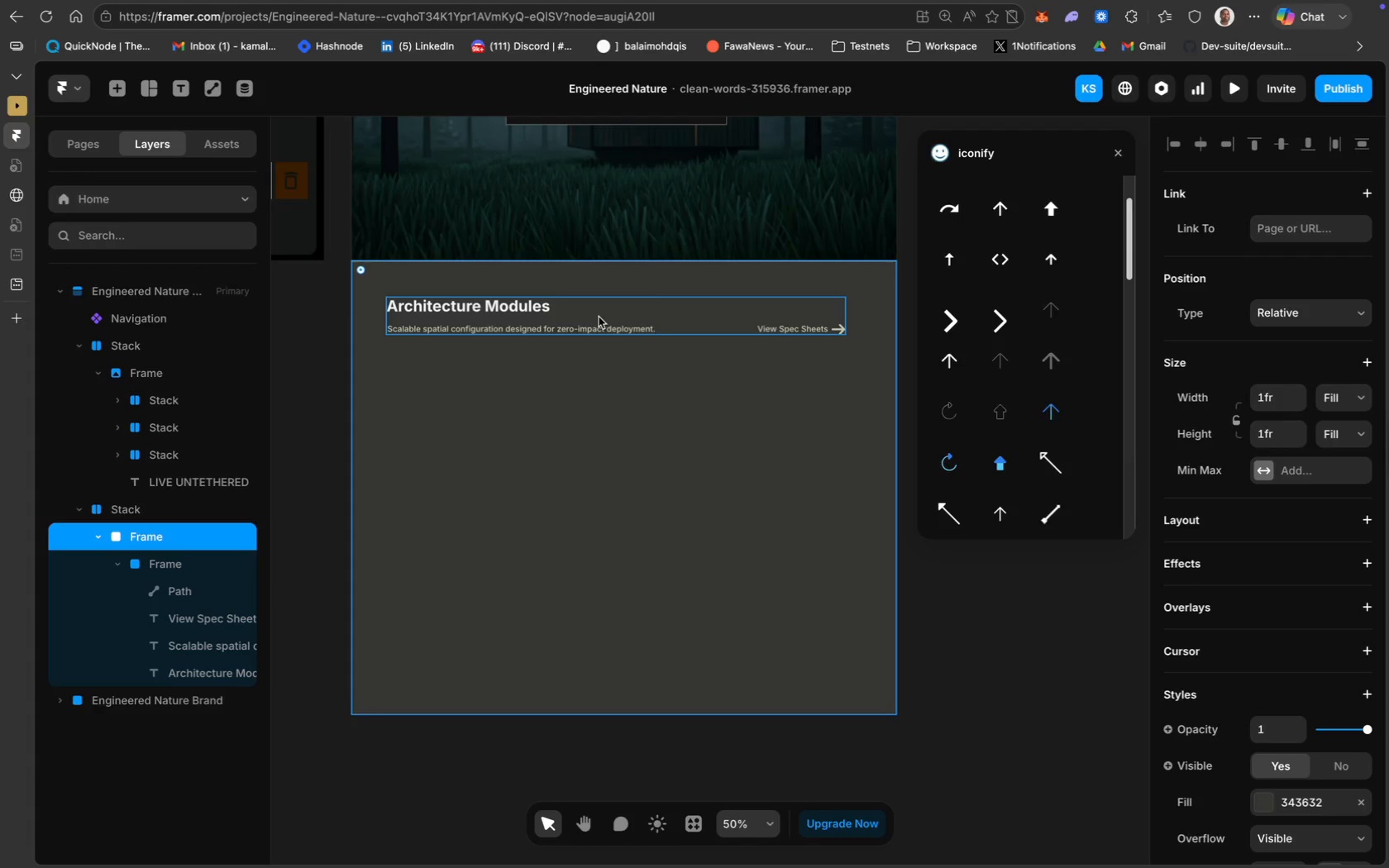 
left_click([599, 317])
 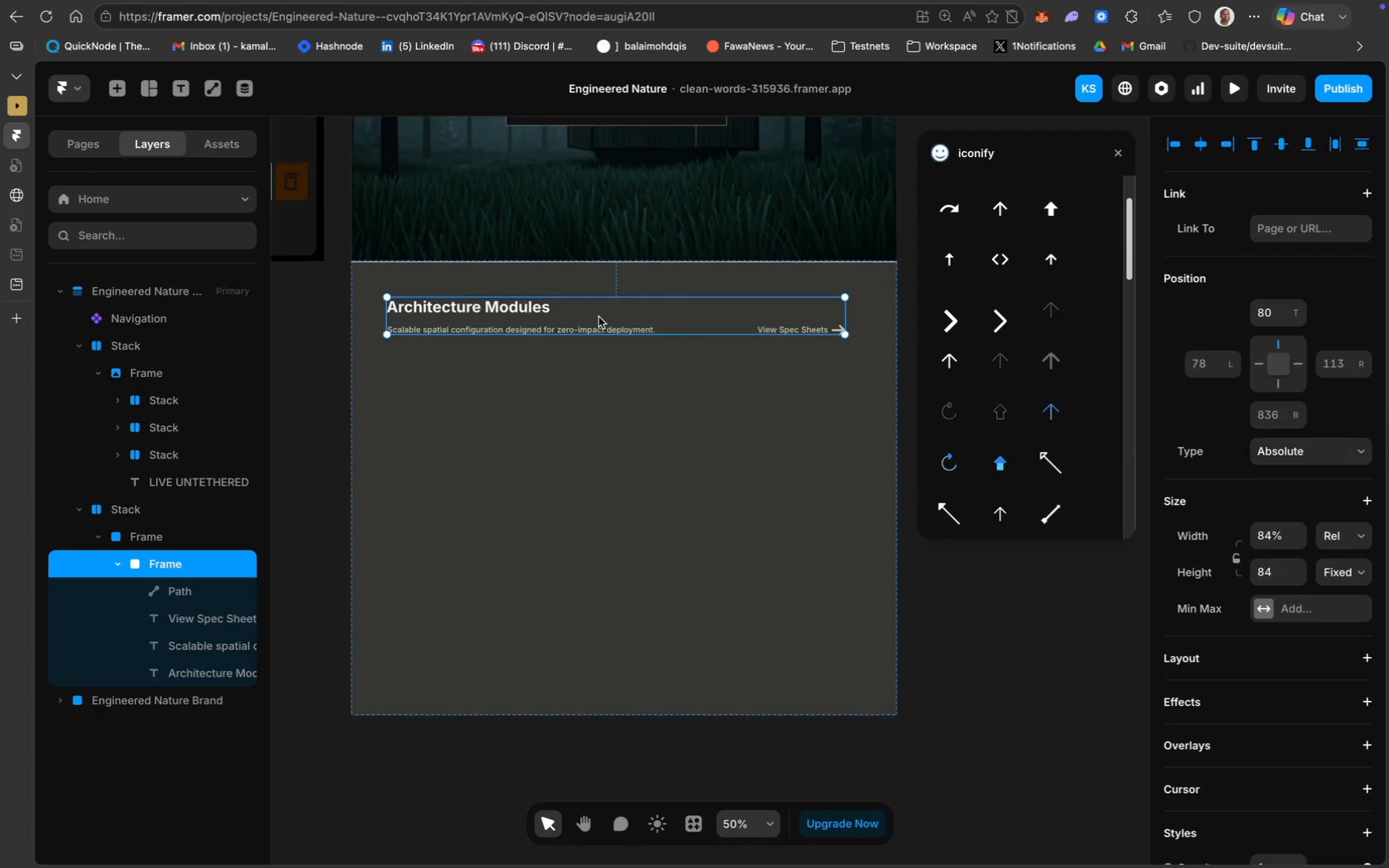 
scroll: coordinate [567, 221], scroll_direction: up, amount: 53.0
 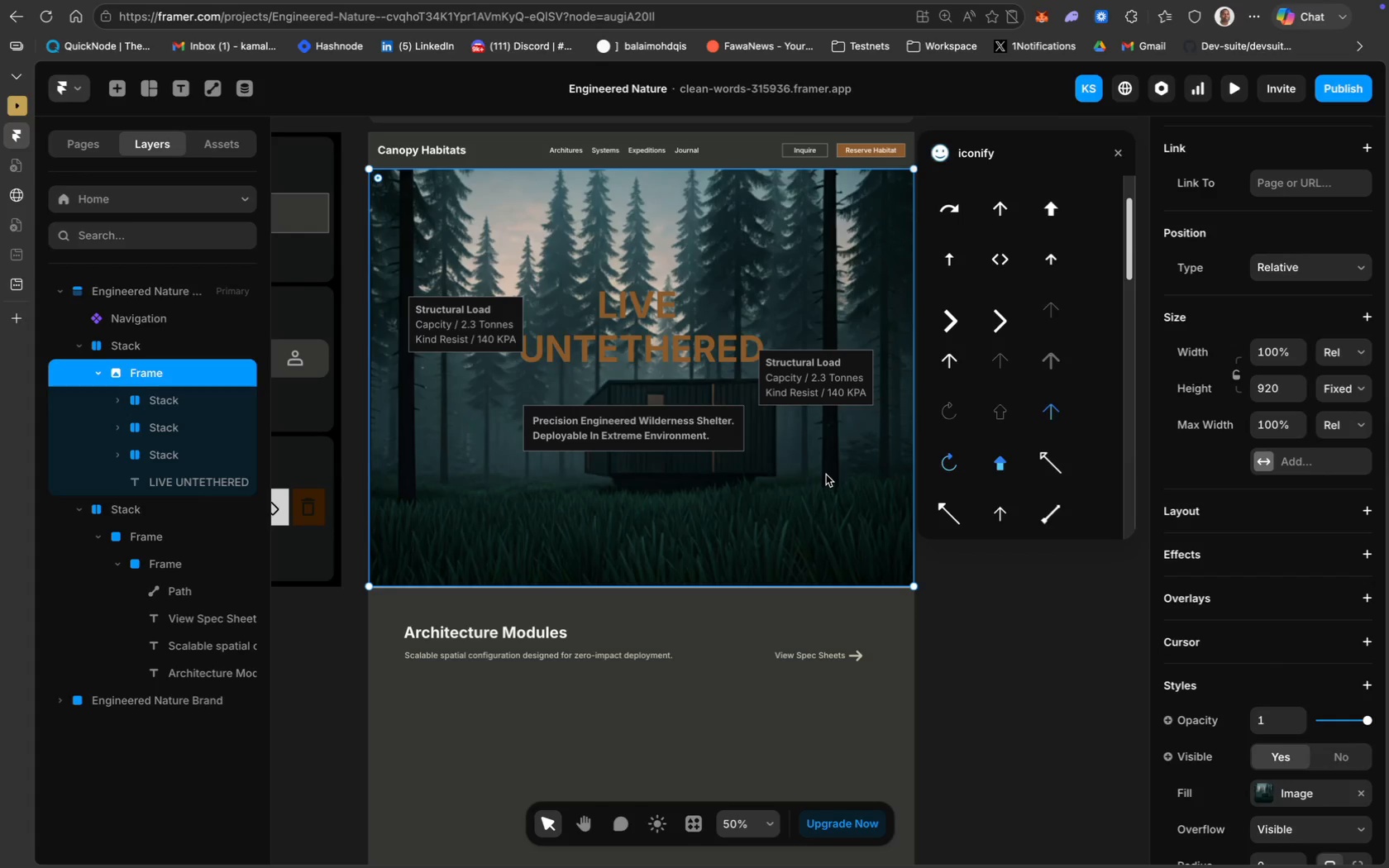 
wait(17.96)
 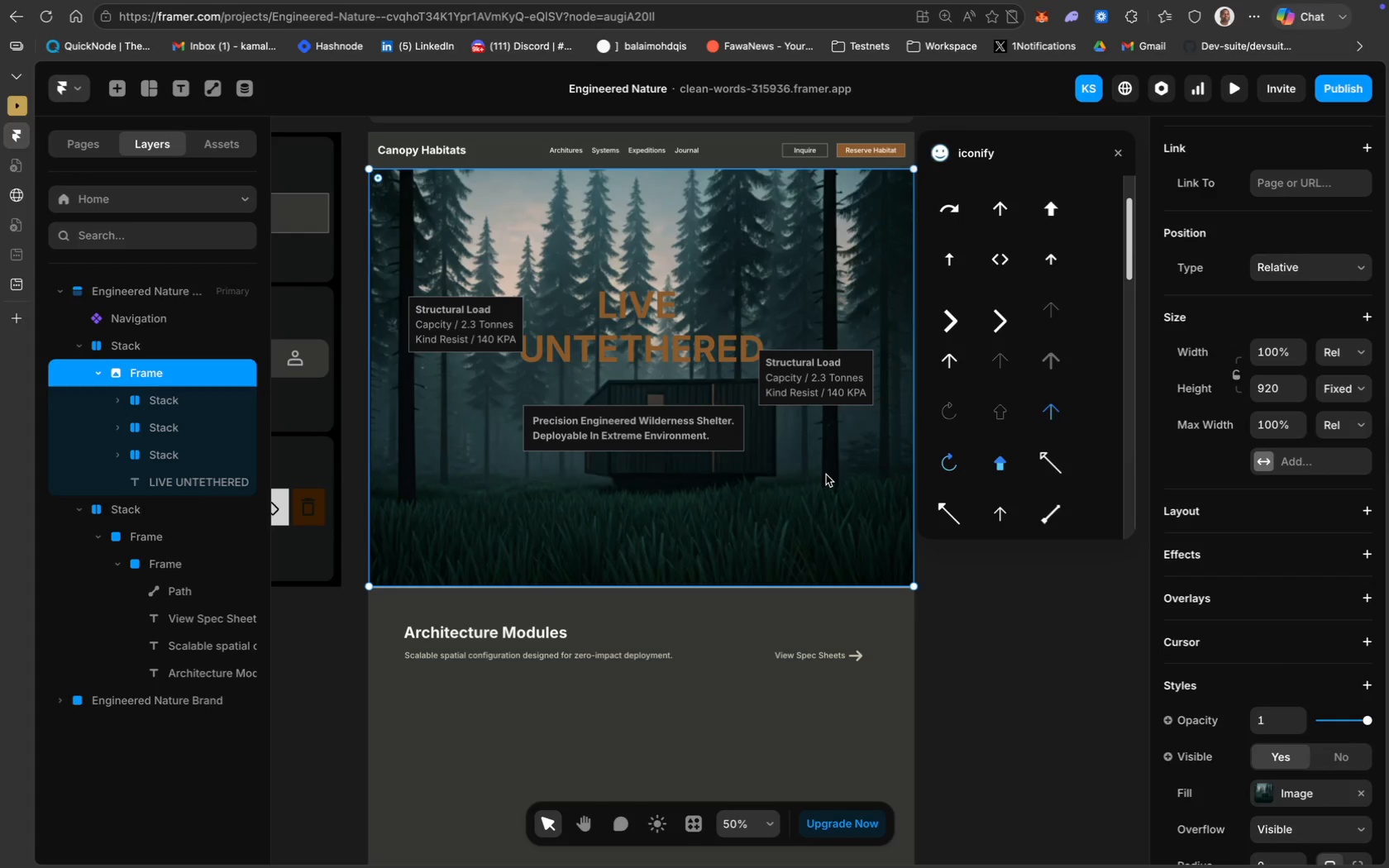 
scroll: coordinate [401, 454], scroll_direction: down, amount: 21.0
 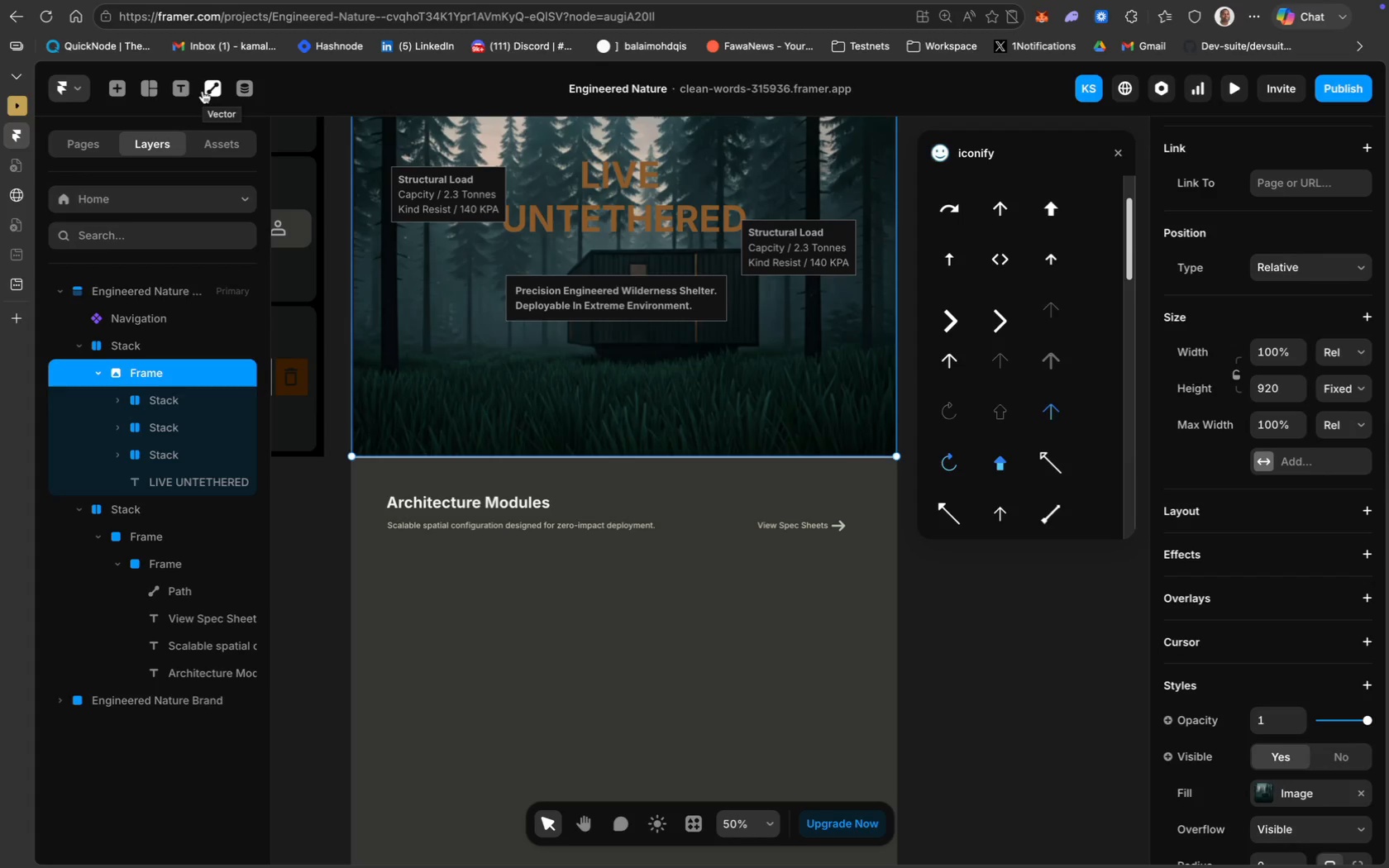 
wait(13.95)
 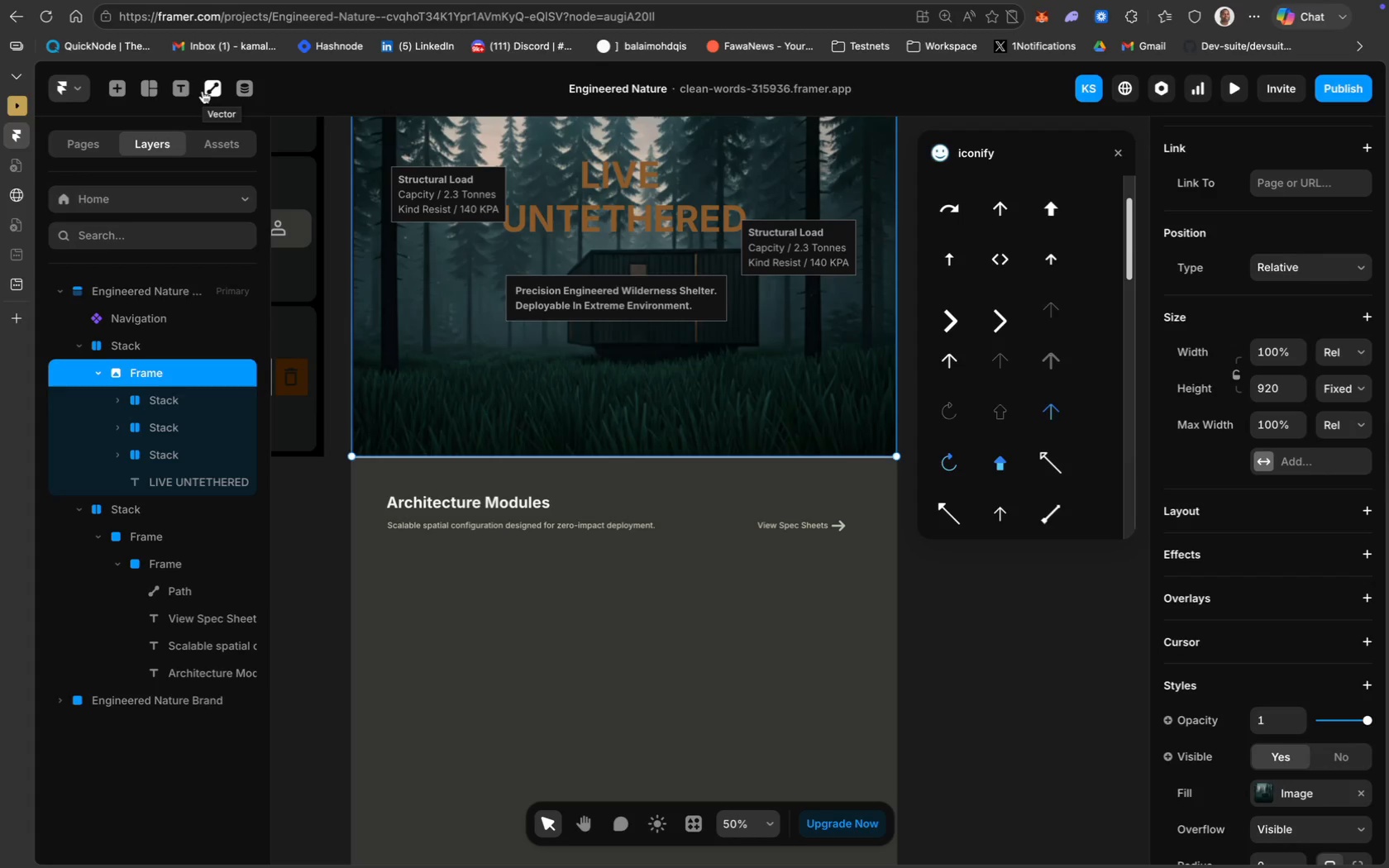 
left_click([157, 85])
 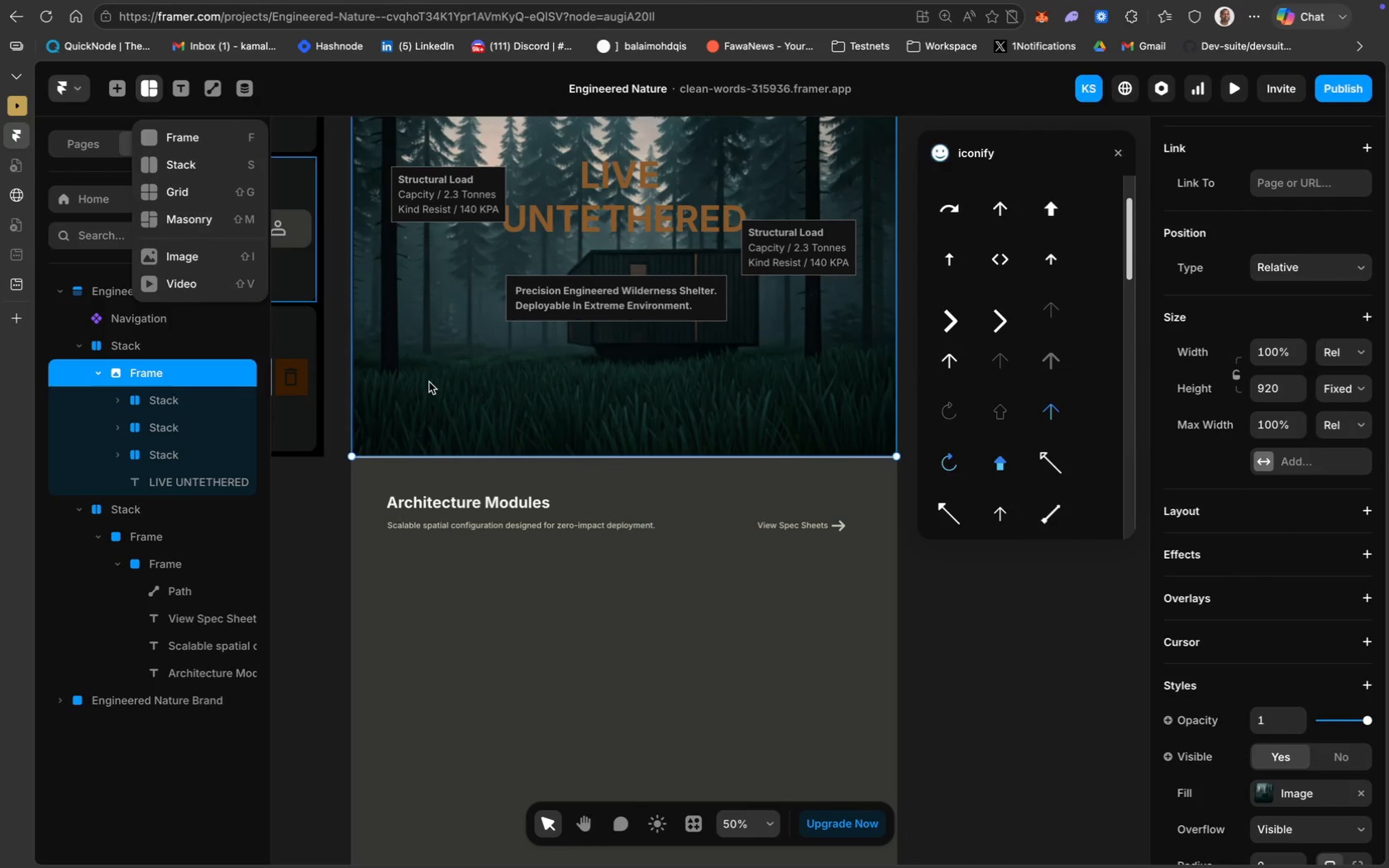 
wait(12.66)
 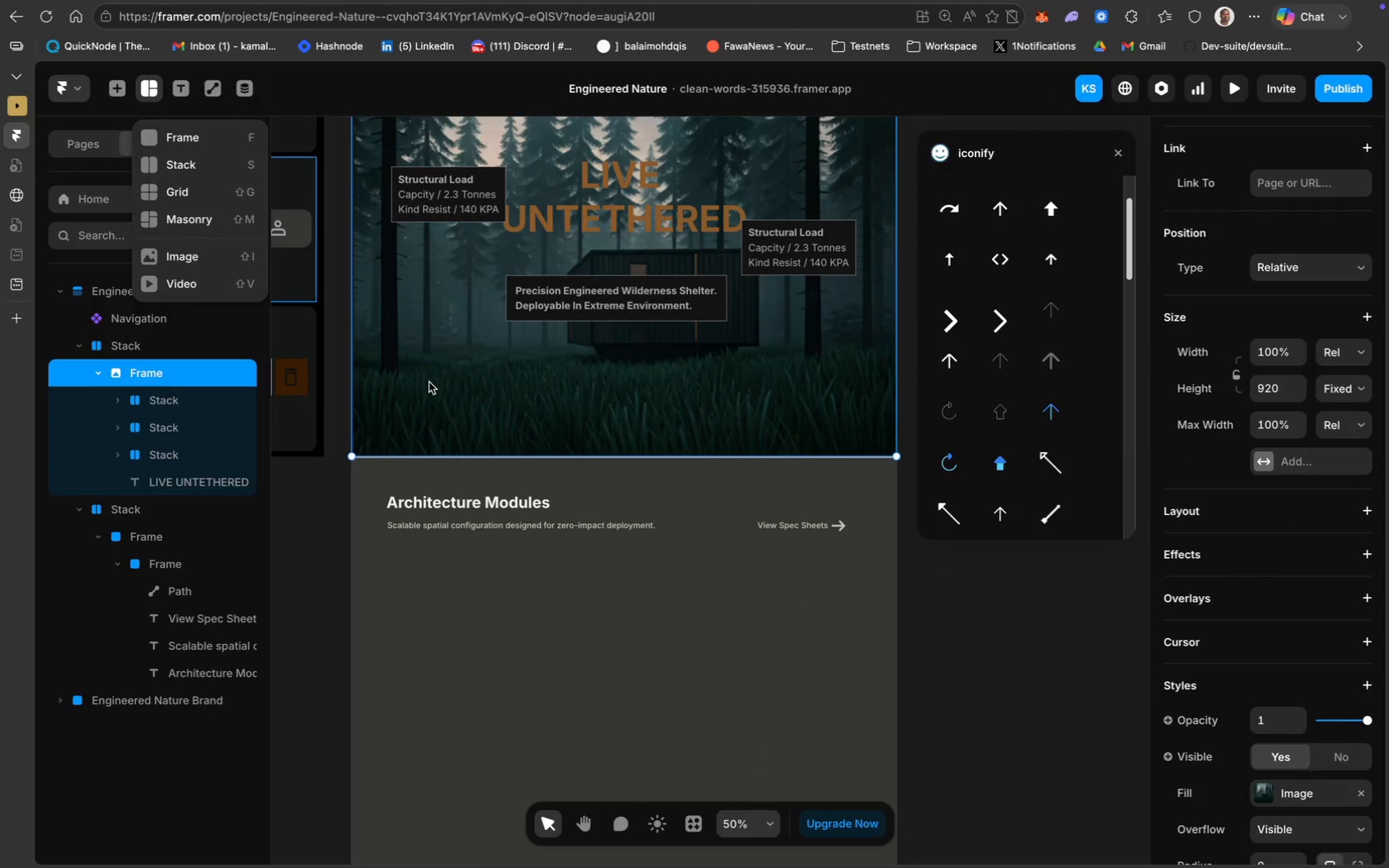 
scroll: coordinate [423, 581], scroll_direction: down, amount: 17.0
 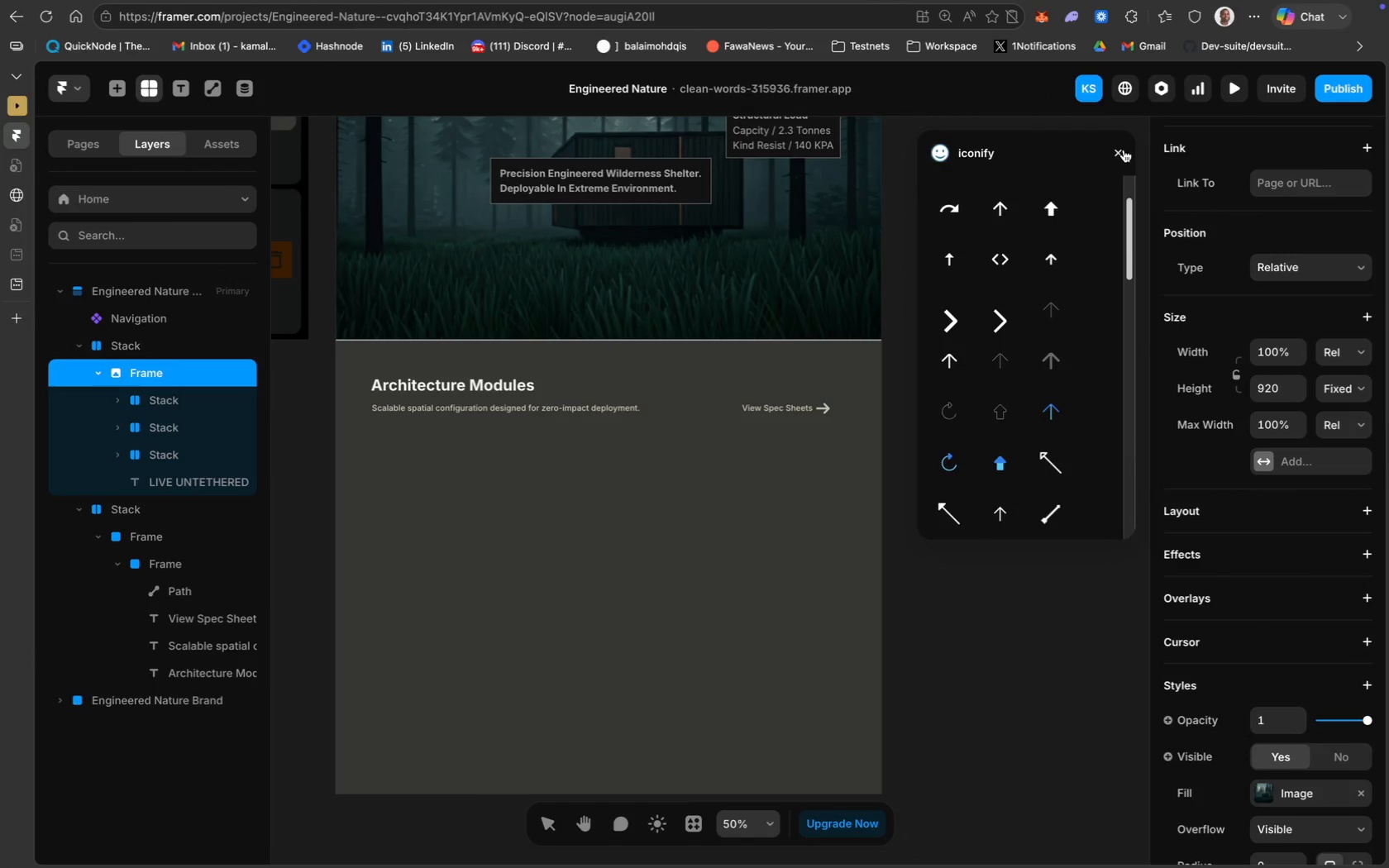 
left_click([1118, 151])
 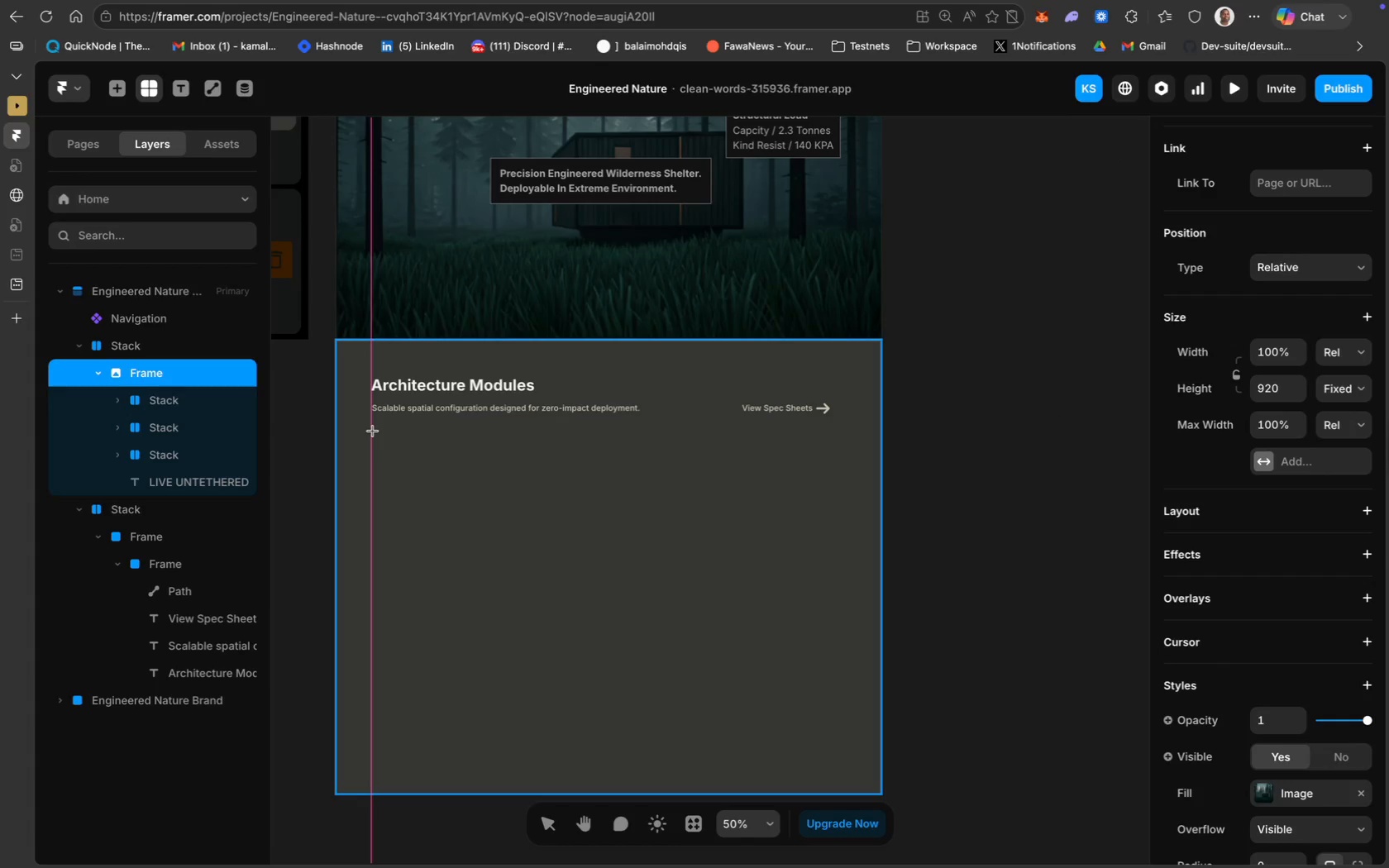 
left_click_drag(start_coordinate=[372, 431], to_coordinate=[841, 738])
 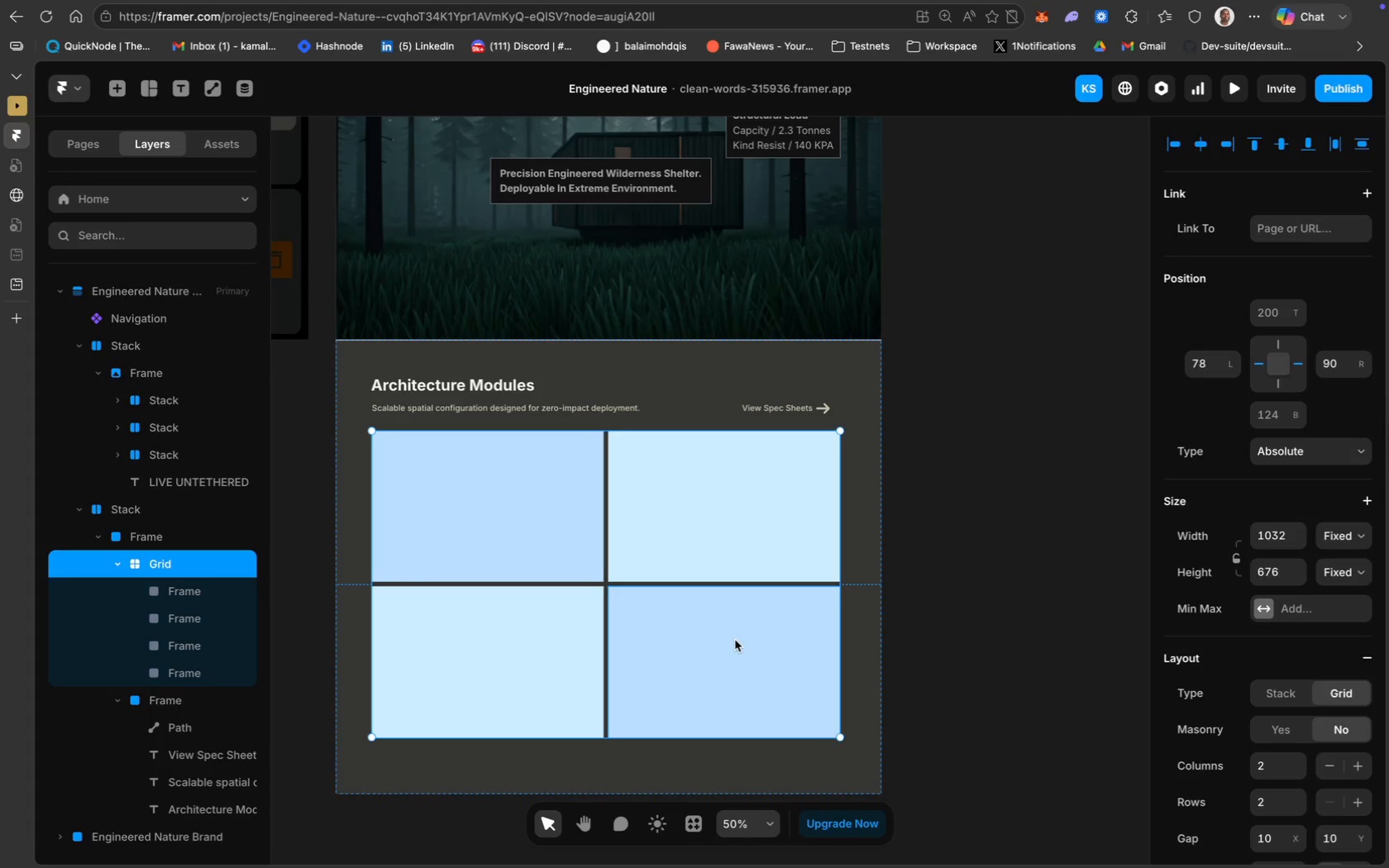 
left_click([542, 658])
 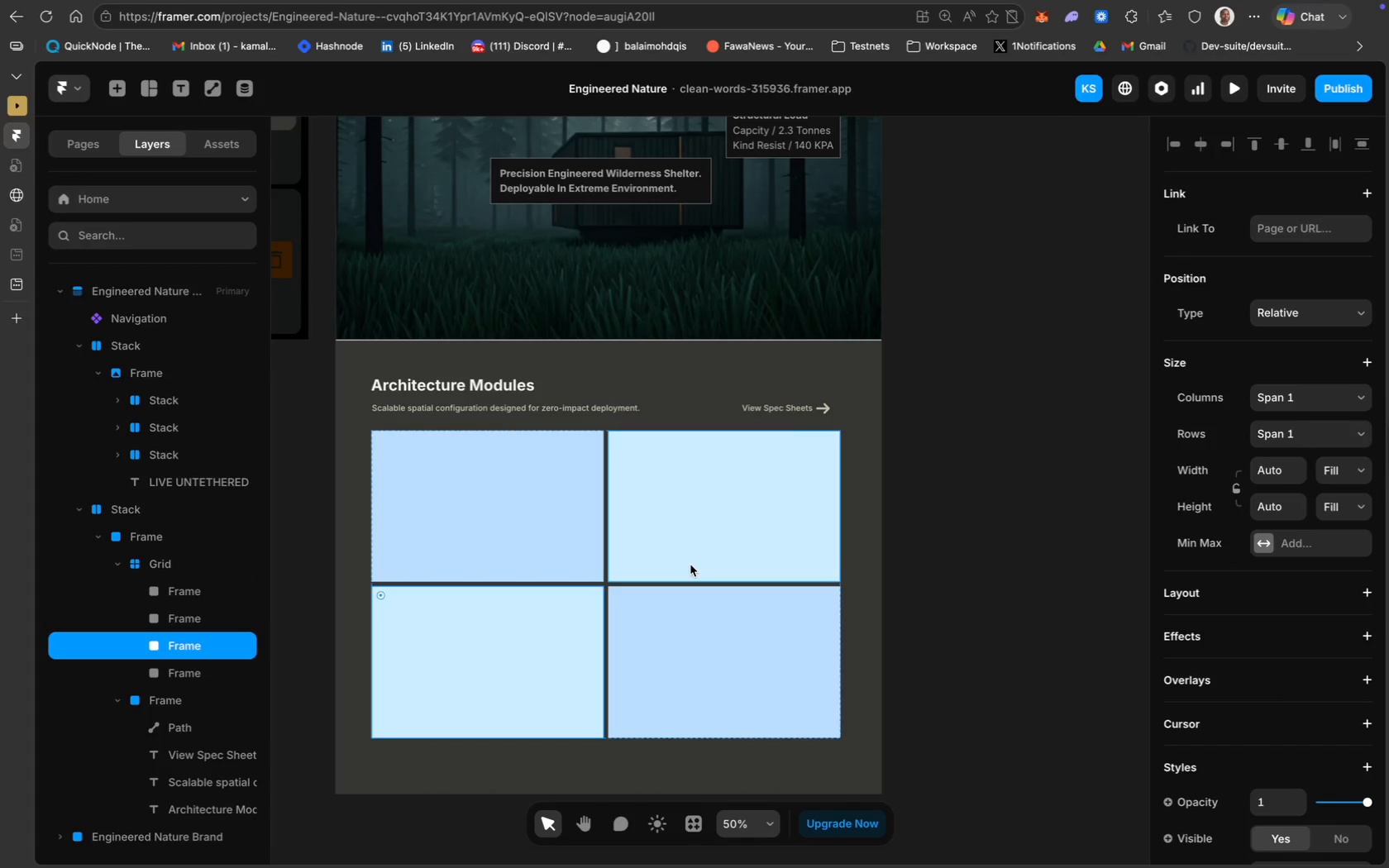 
scroll: coordinate [1227, 694], scroll_direction: down, amount: 6.0
 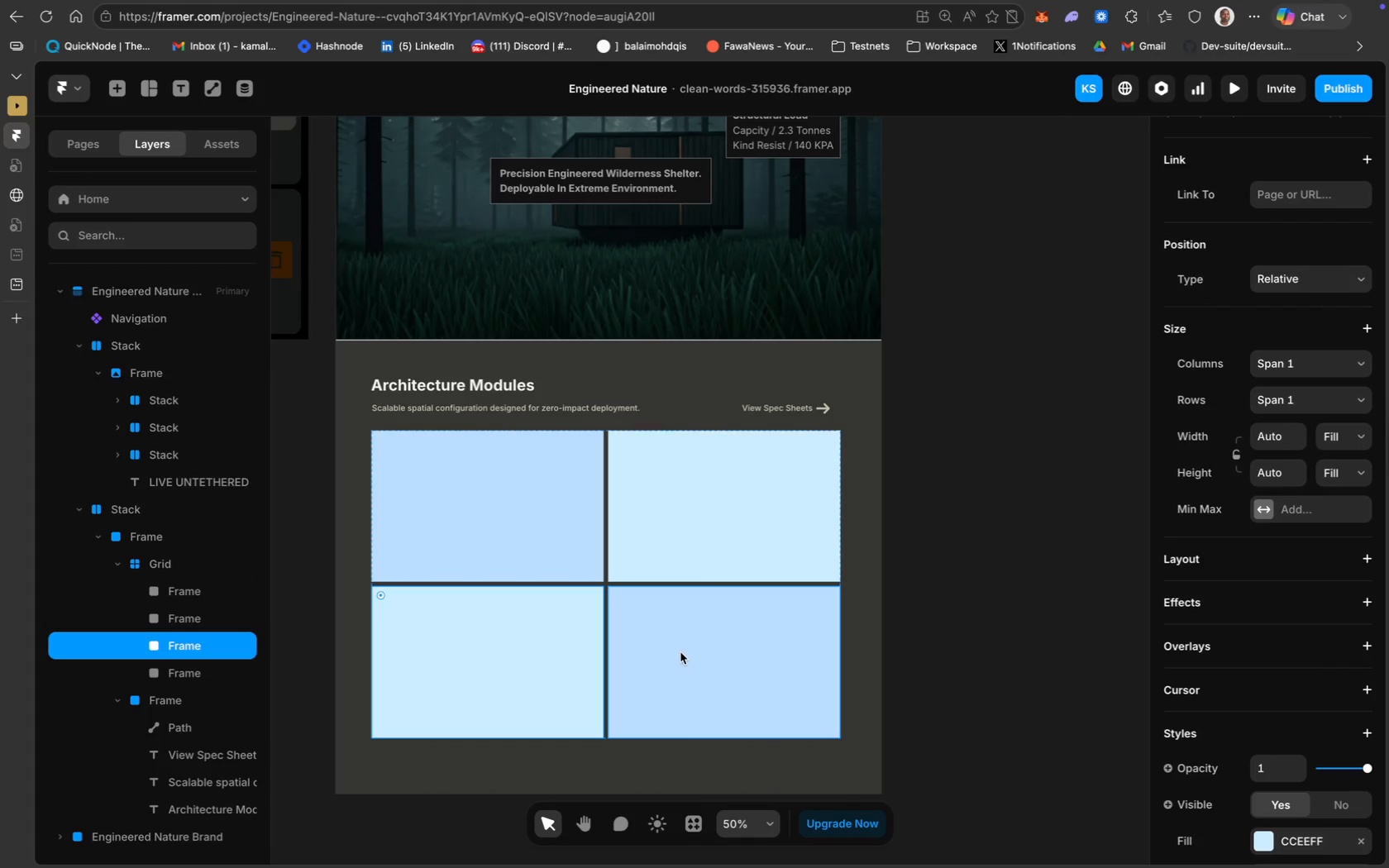 
left_click([680, 652])
 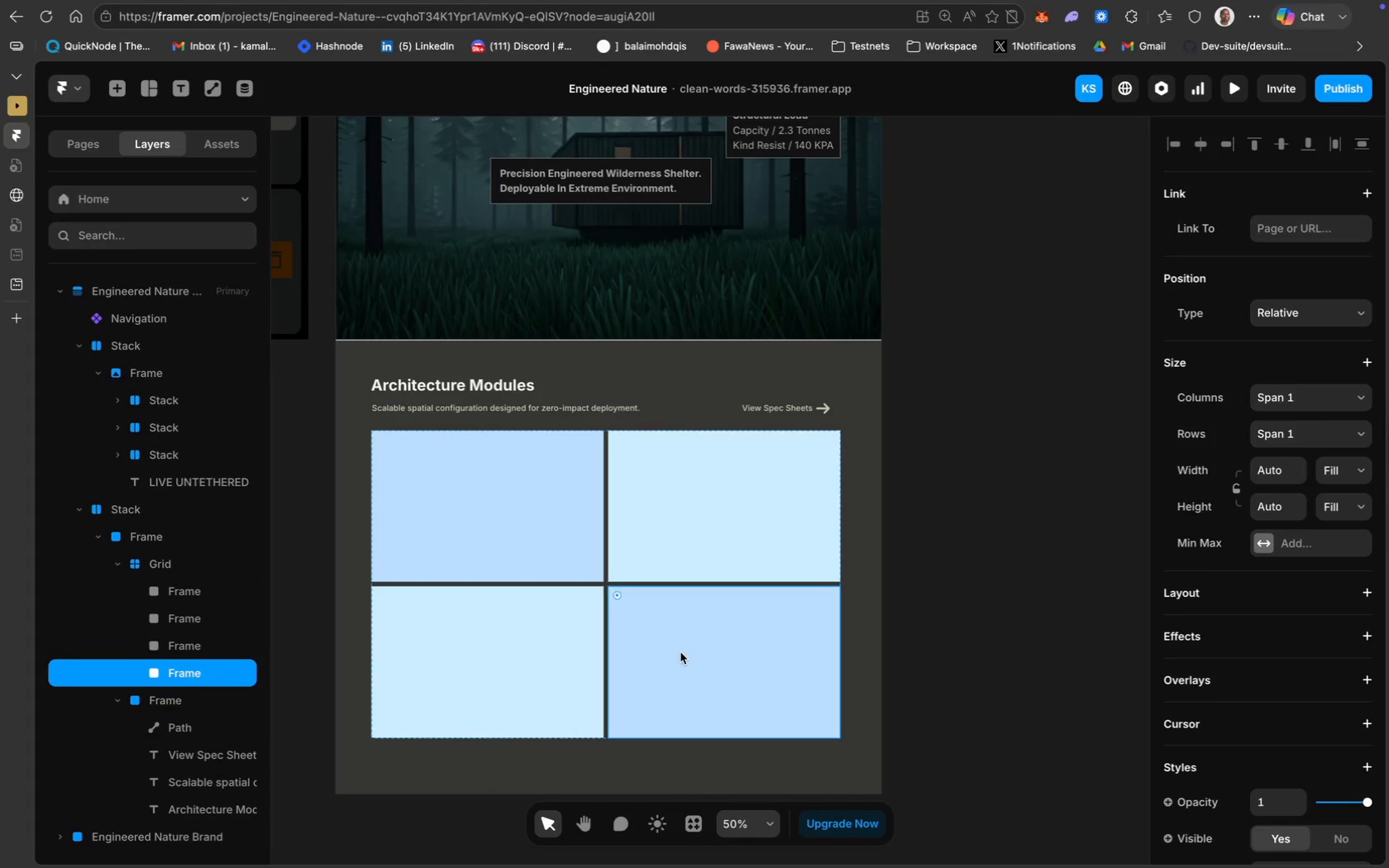 
key(Backspace)
 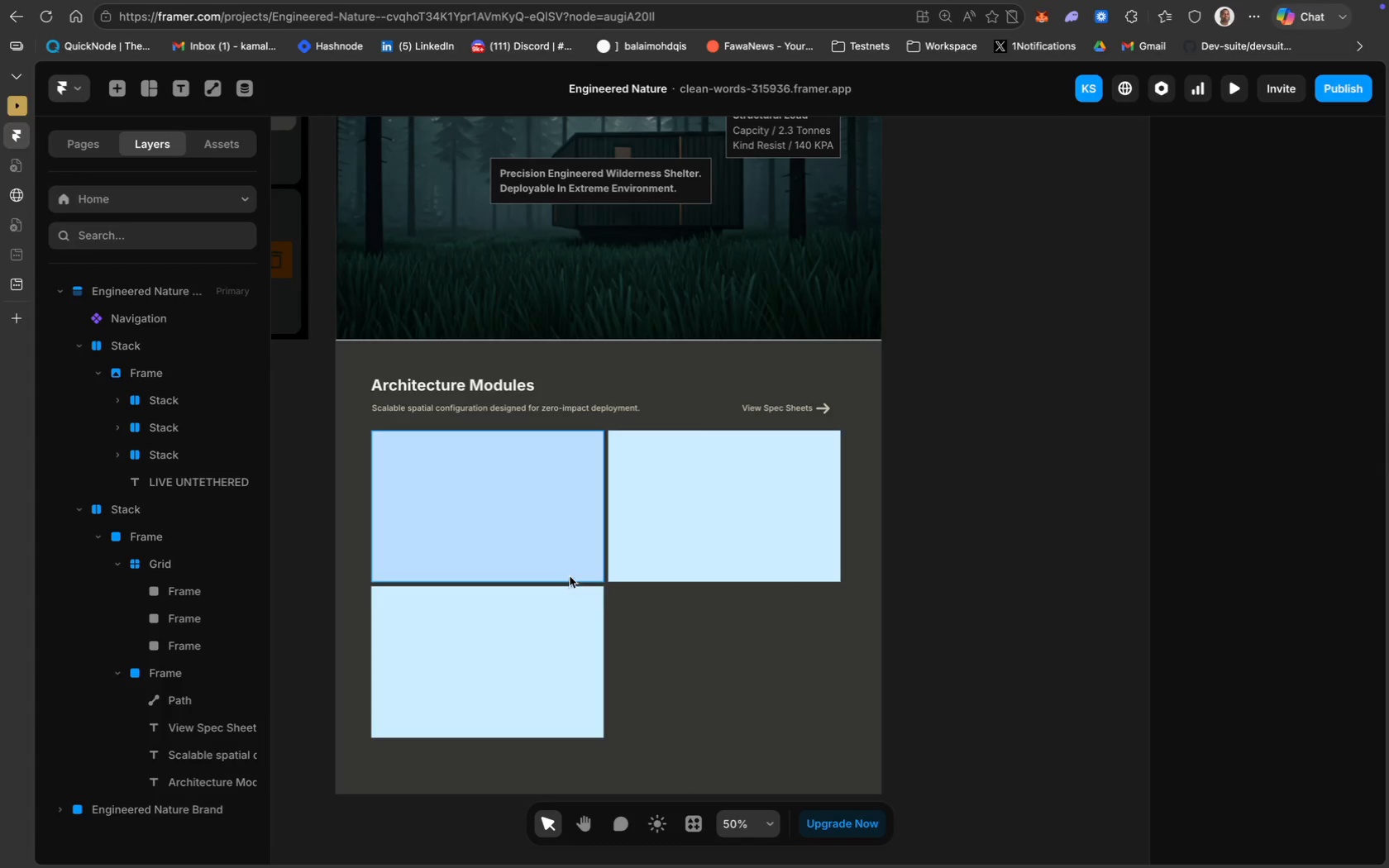 
left_click([656, 636])
 